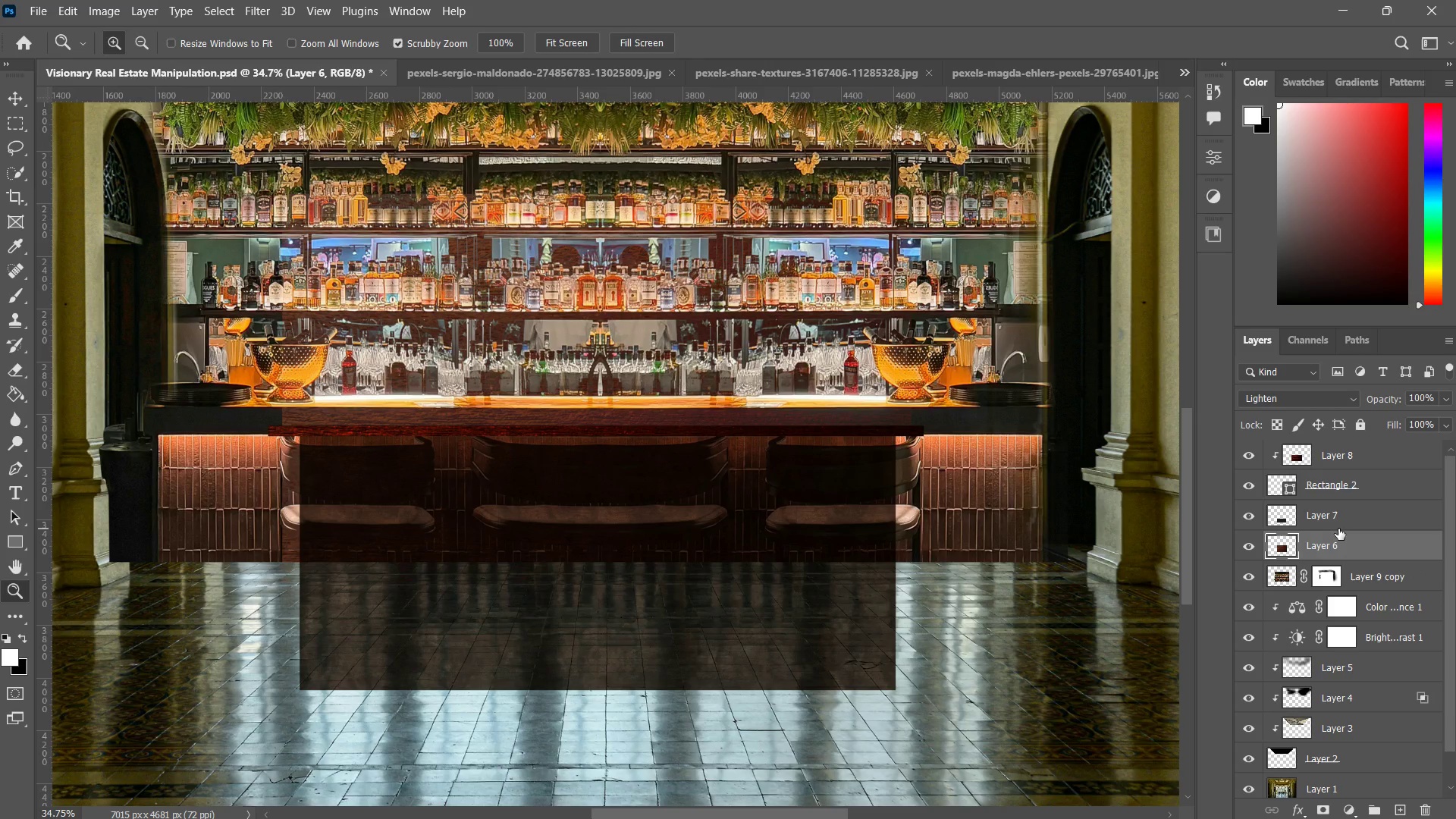 
key(Control+ControlLeft)
 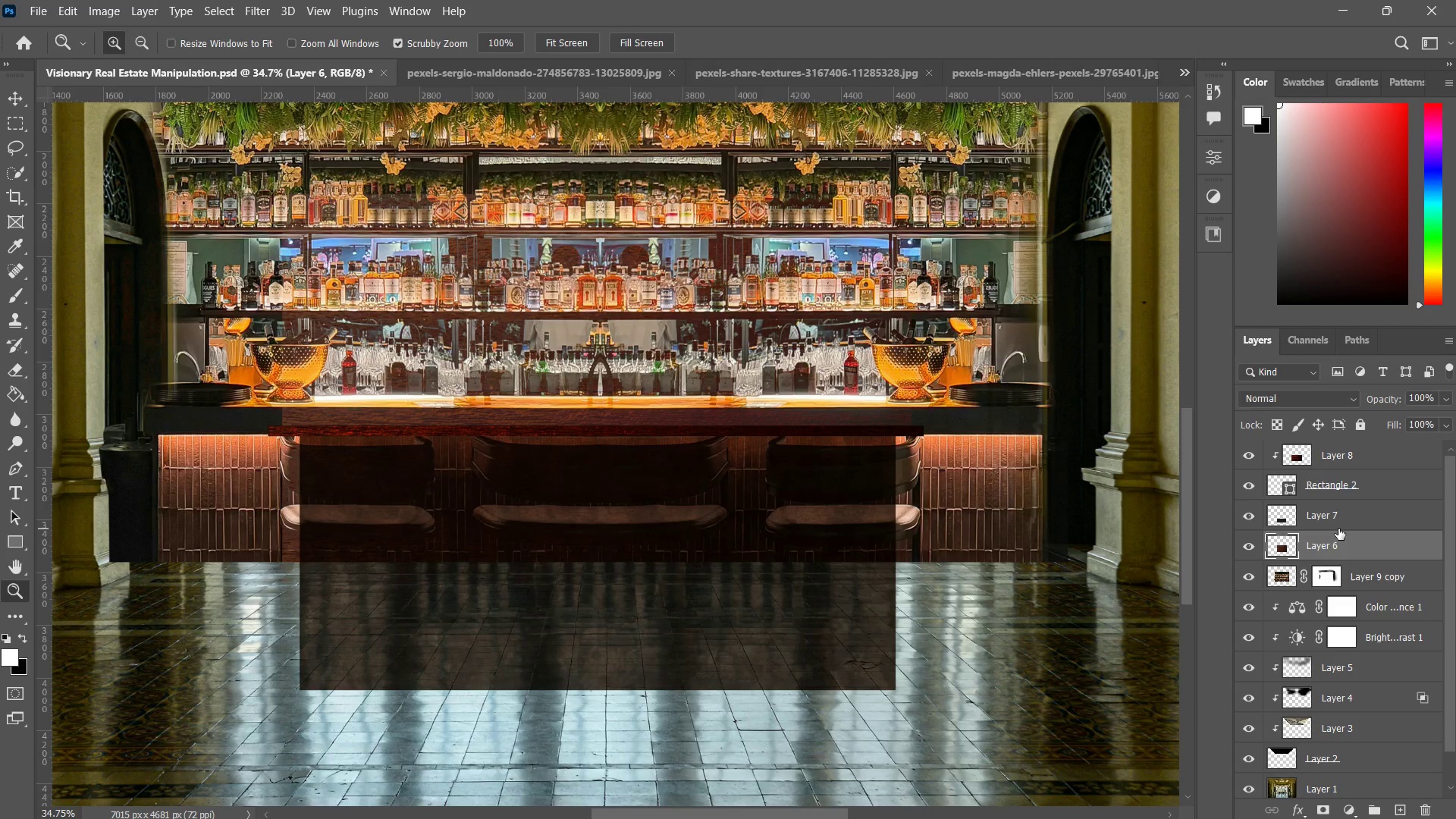 
key(Control+Z)
 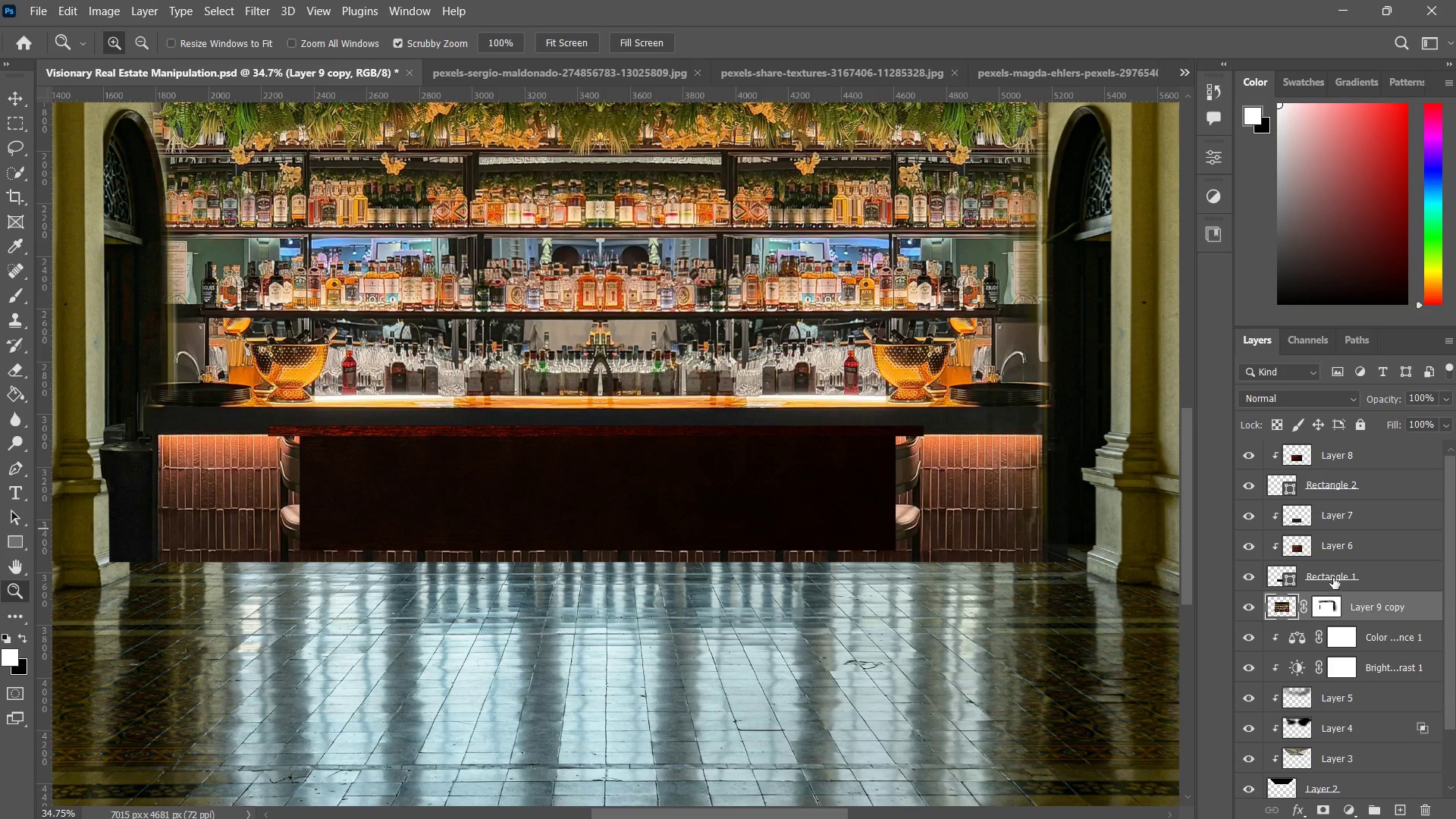 
key(Control+ControlLeft)
 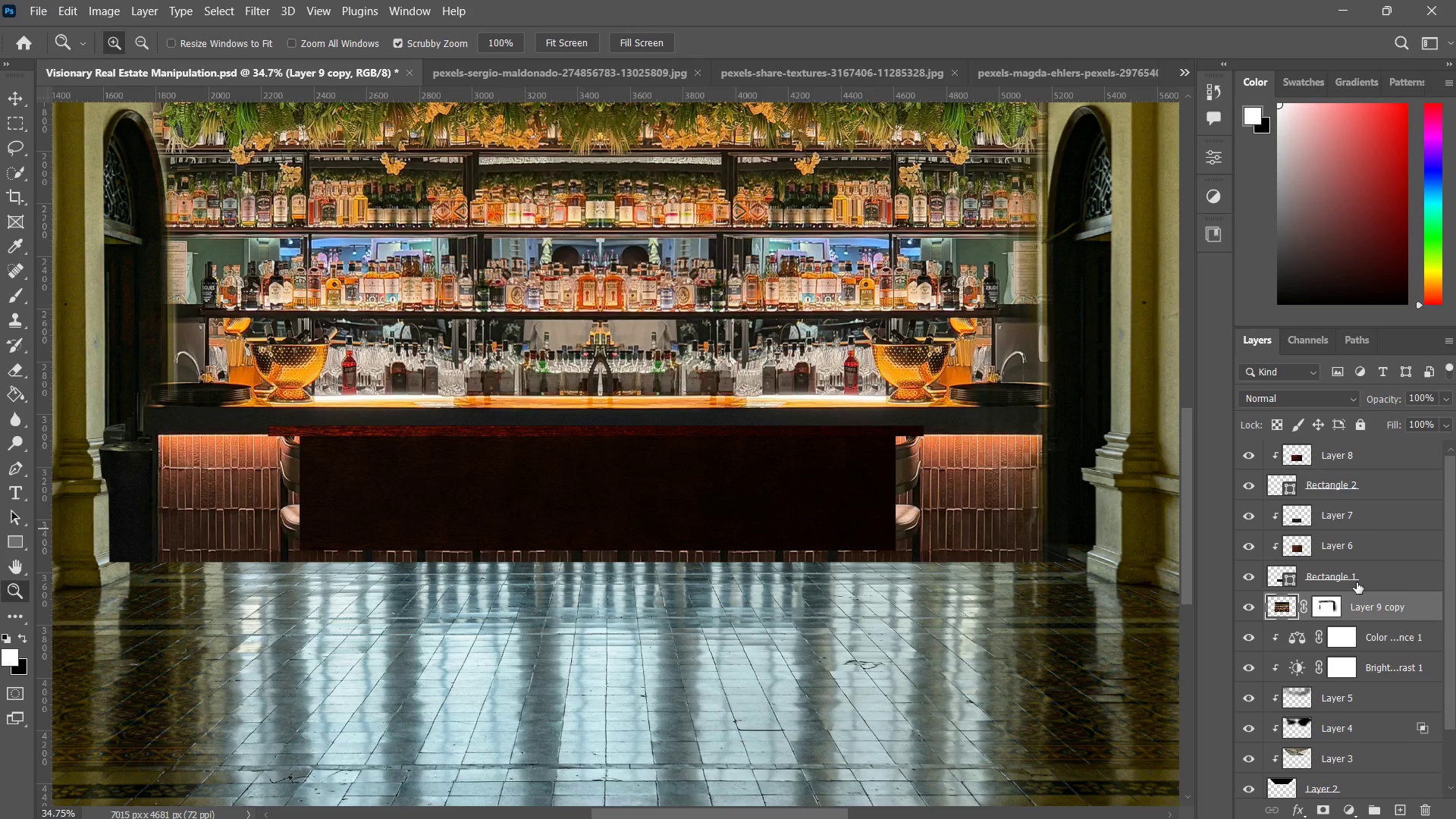 
key(Control+Z)
 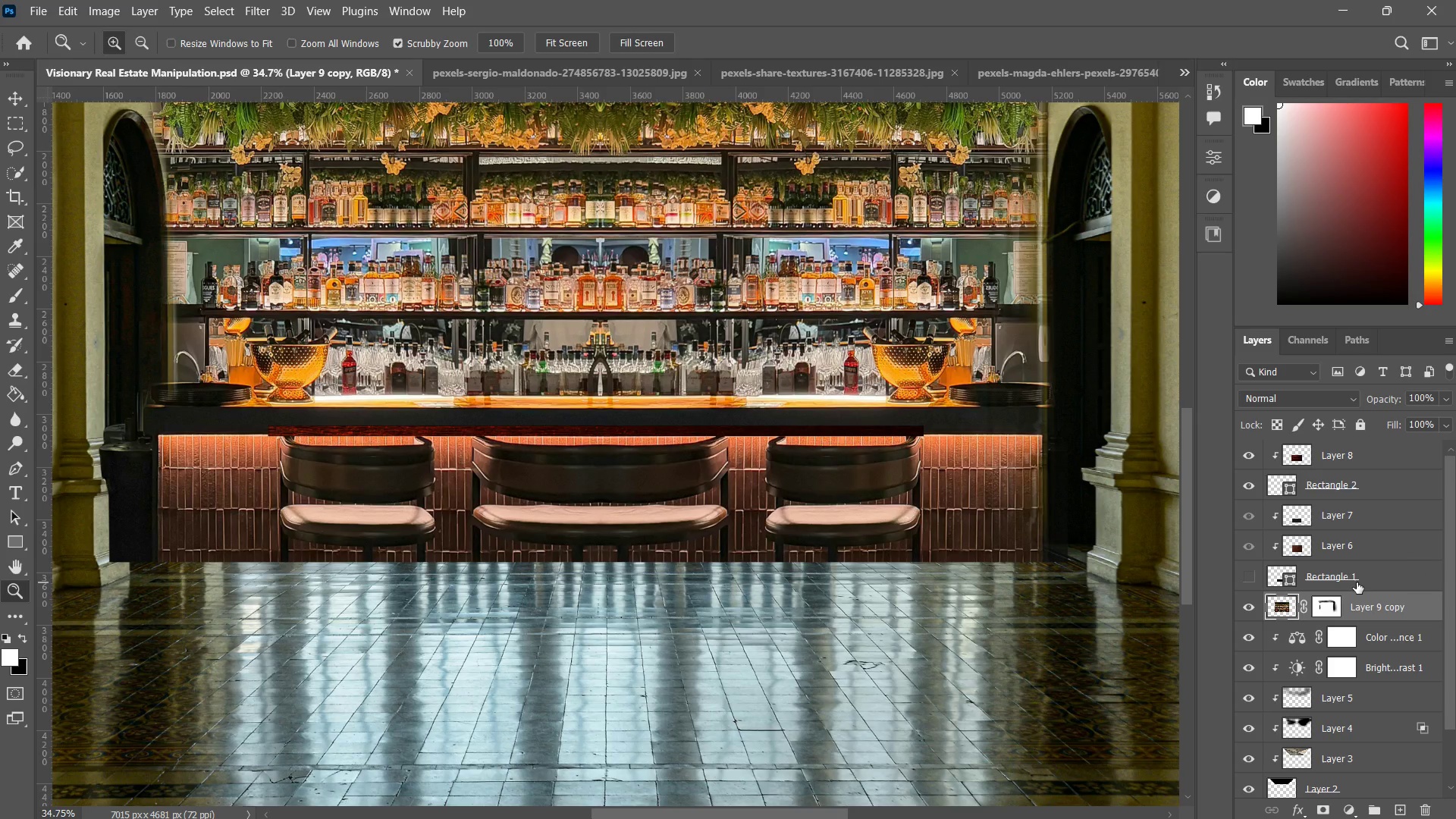 
key(Control+ControlLeft)
 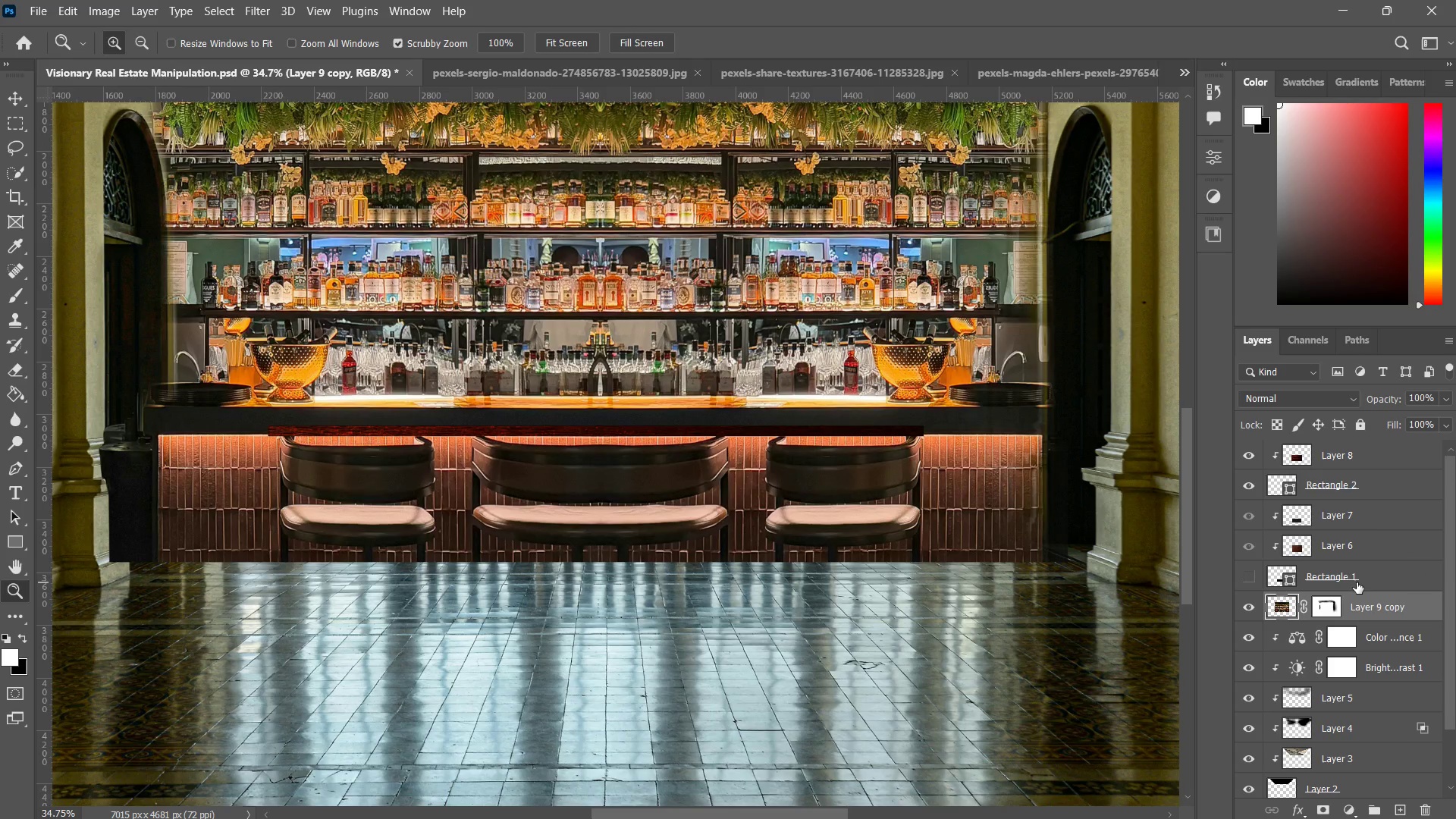 
key(Control+Z)
 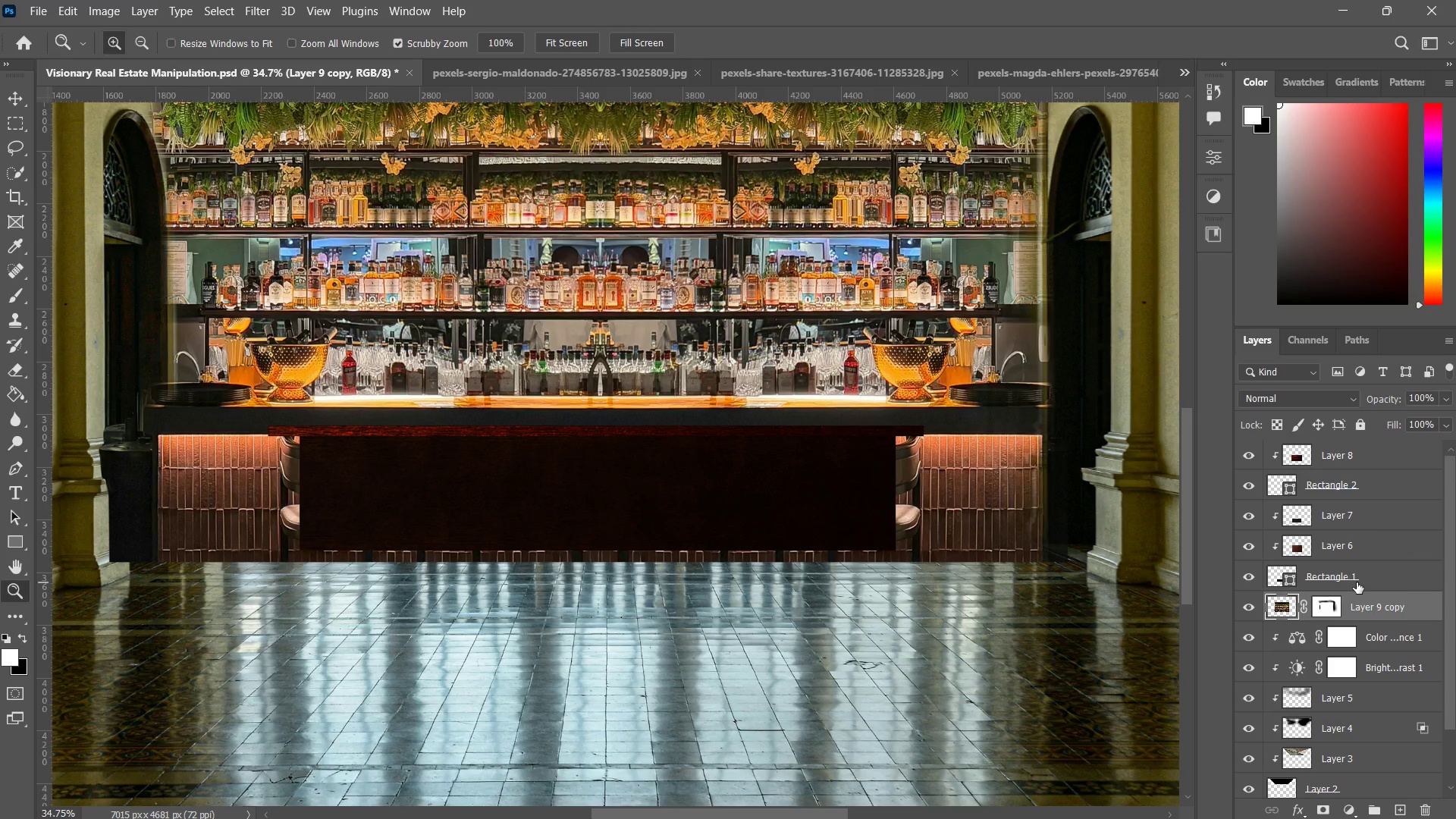 
key(Control+ControlLeft)
 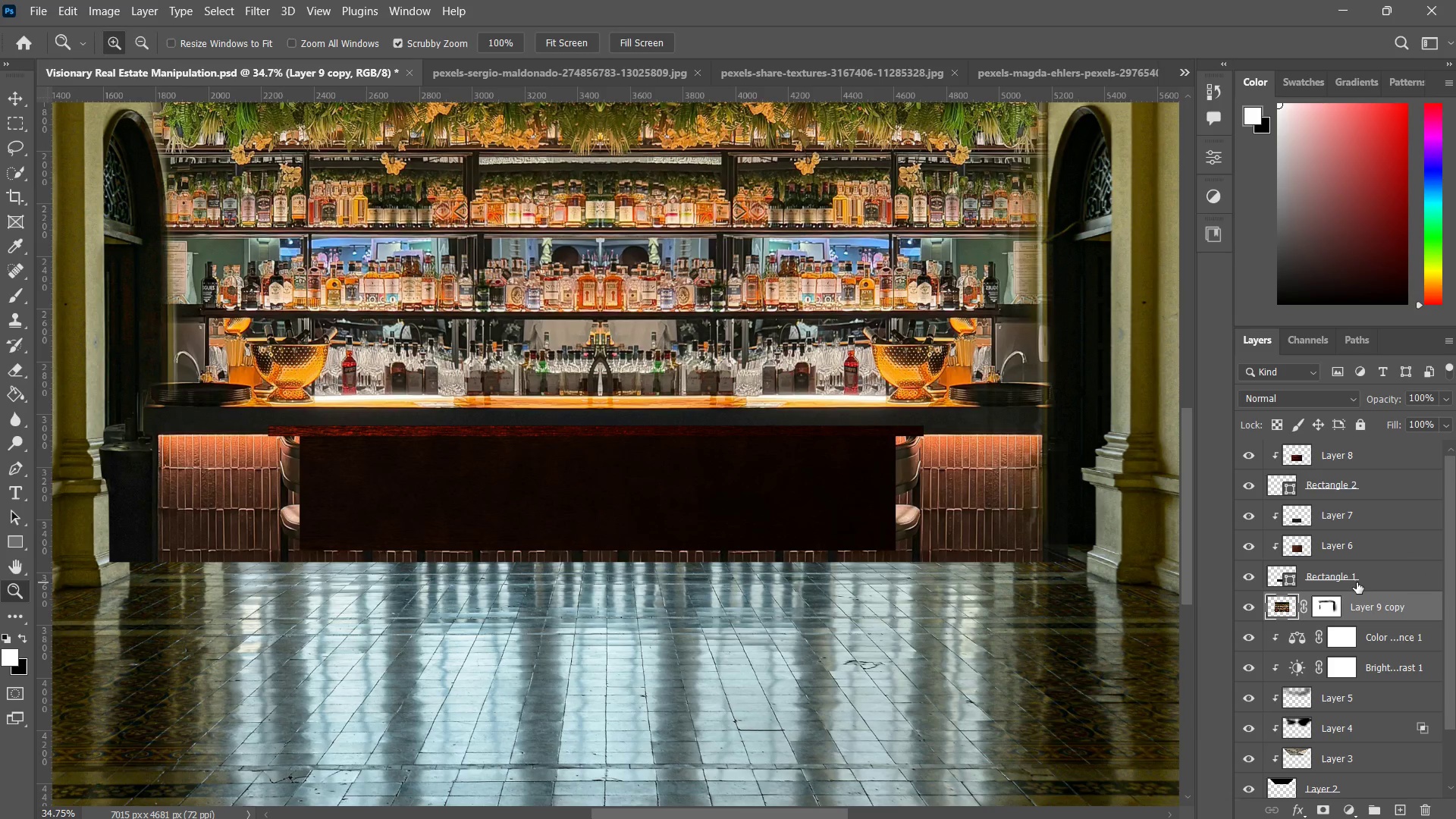 
key(Control+Z)
 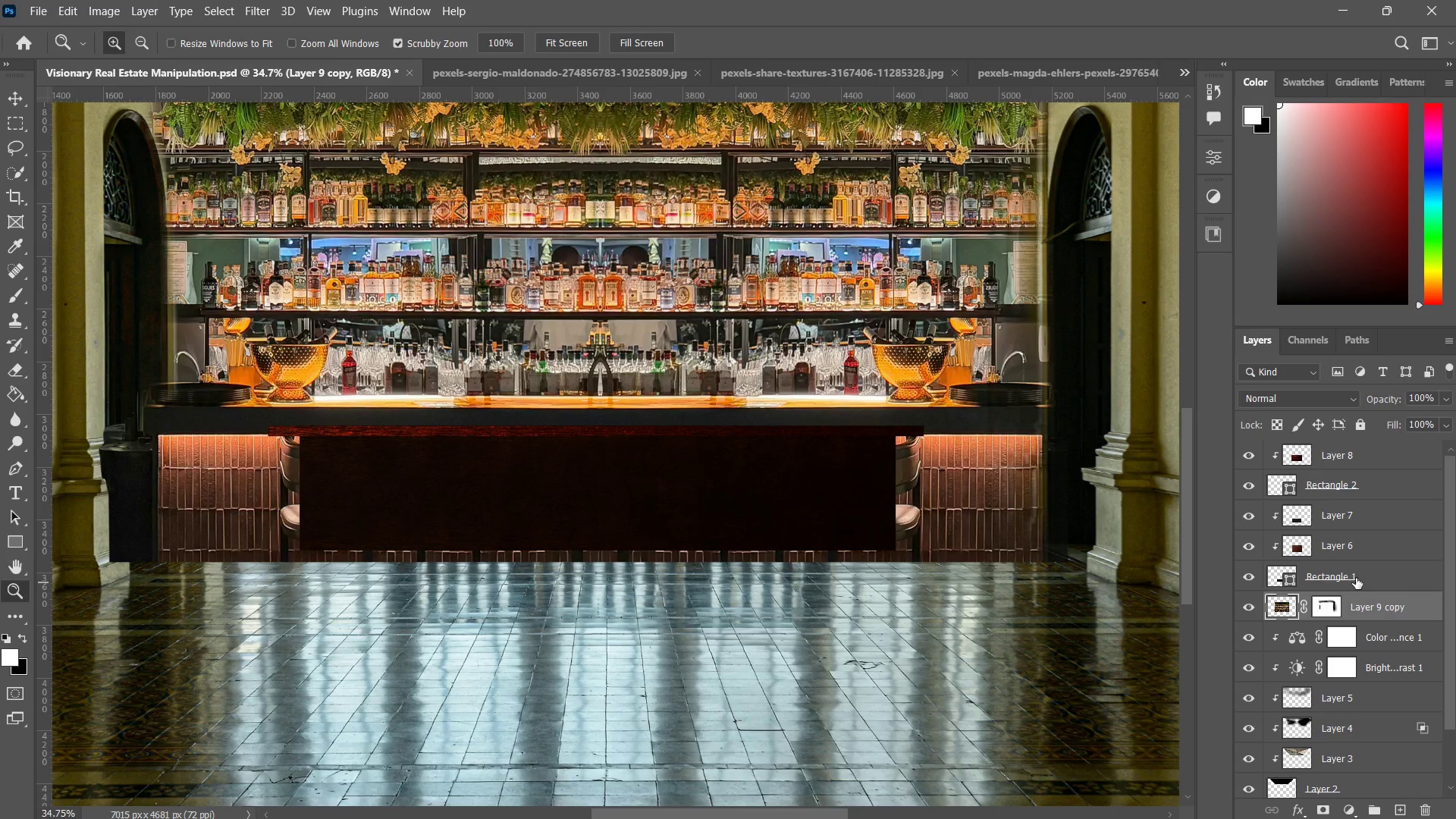 
left_click([1376, 570])
 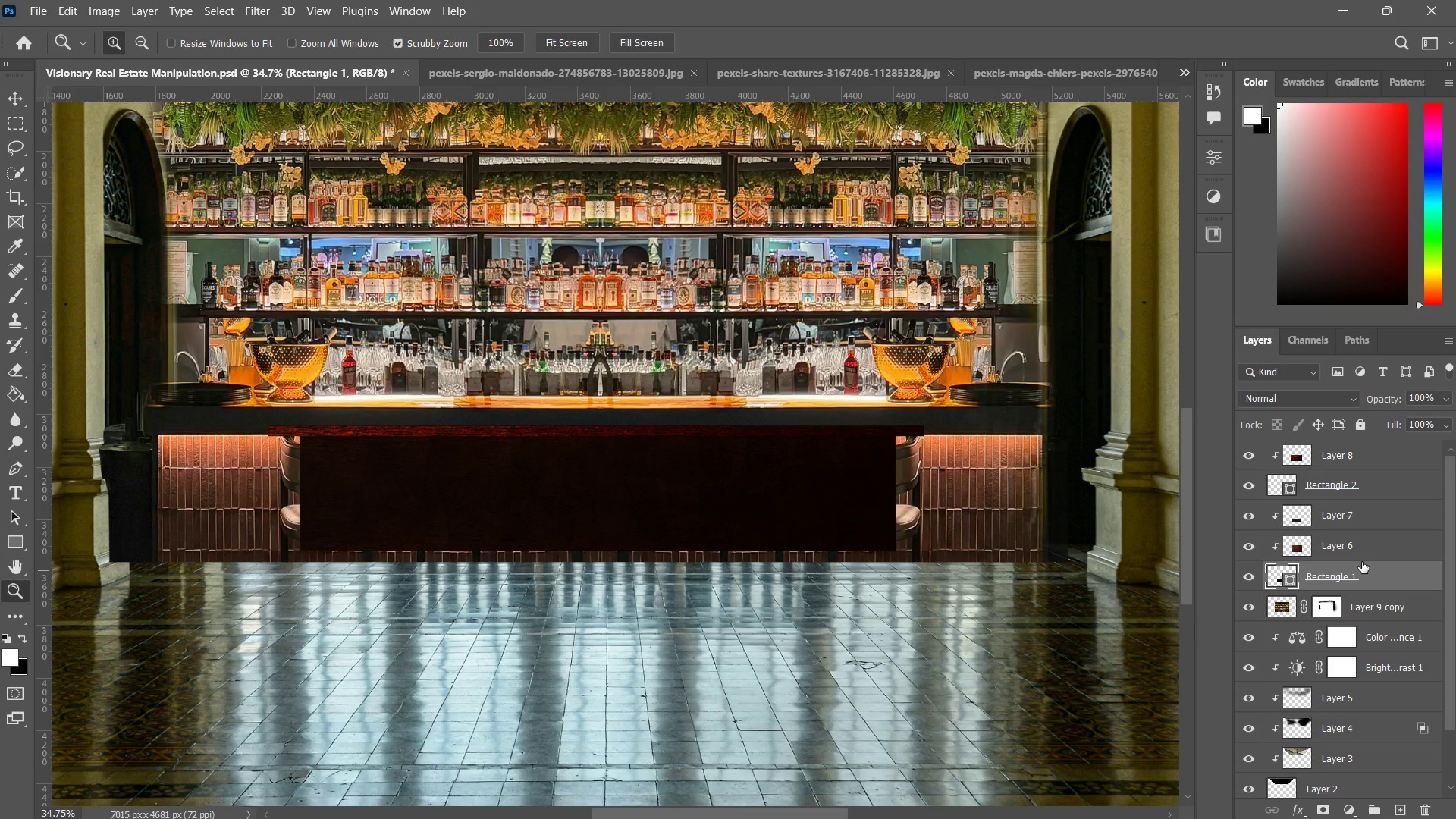 
key(Delete)
 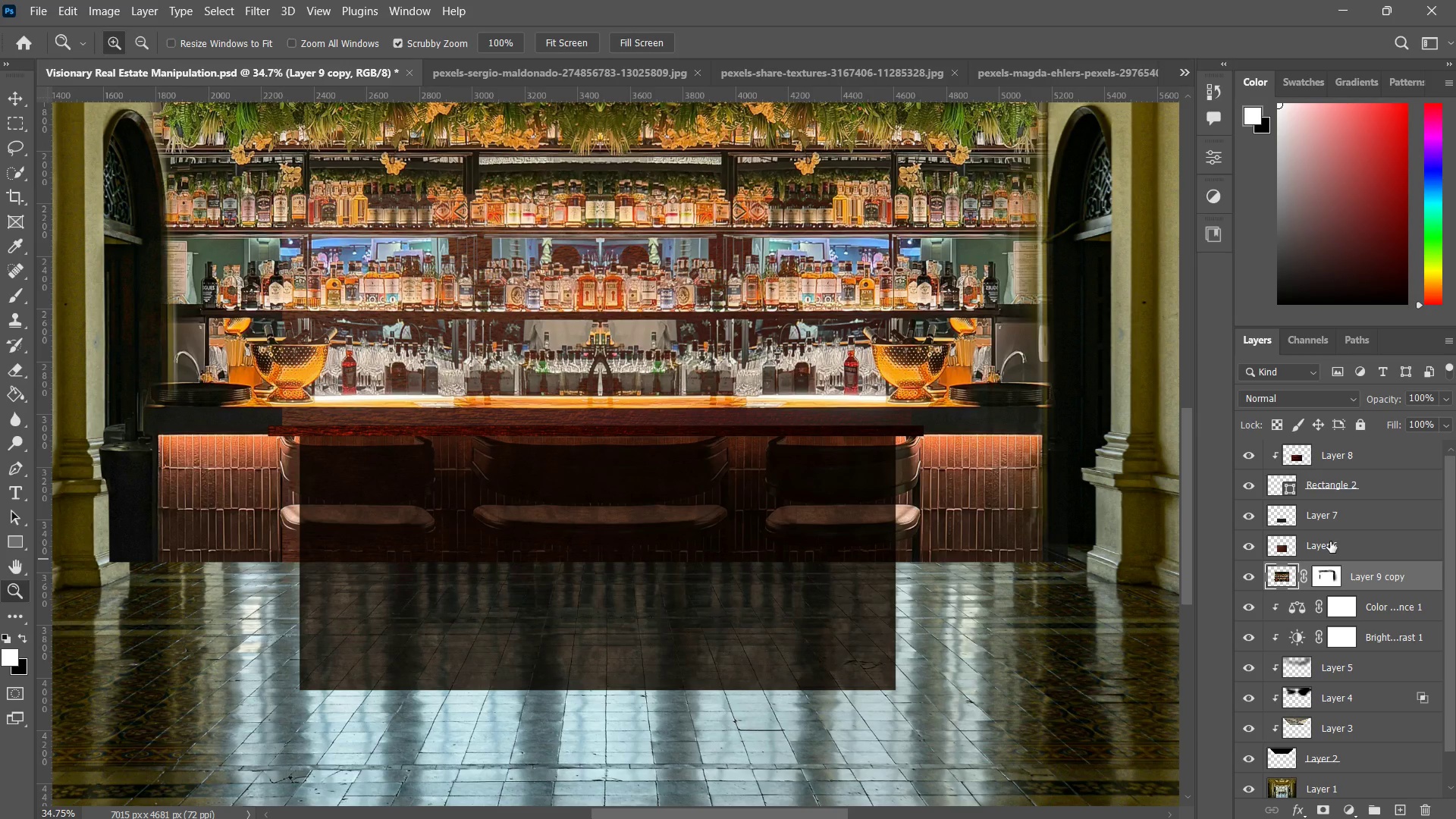 
left_click([1330, 541])
 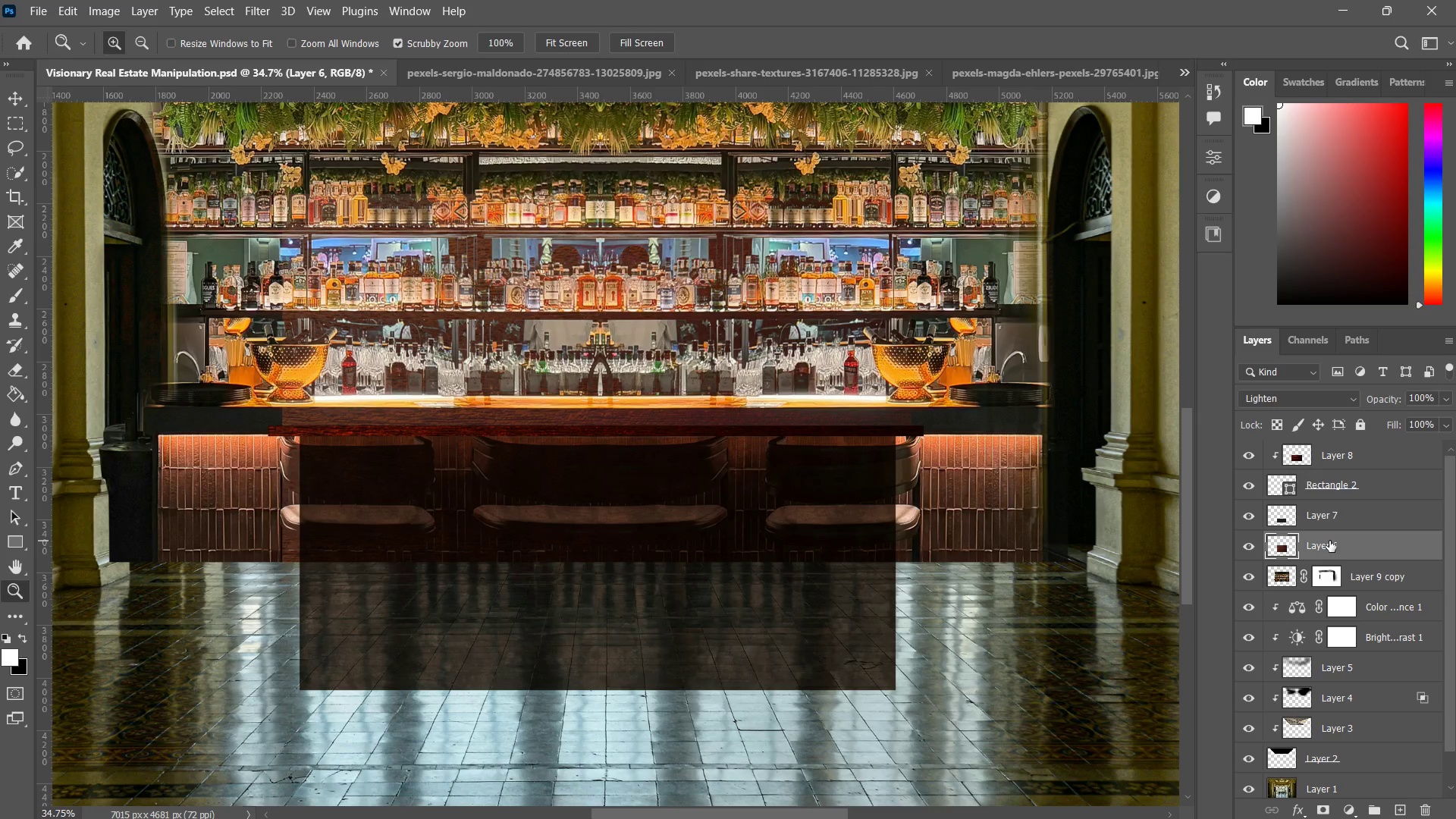 
key(Delete)
 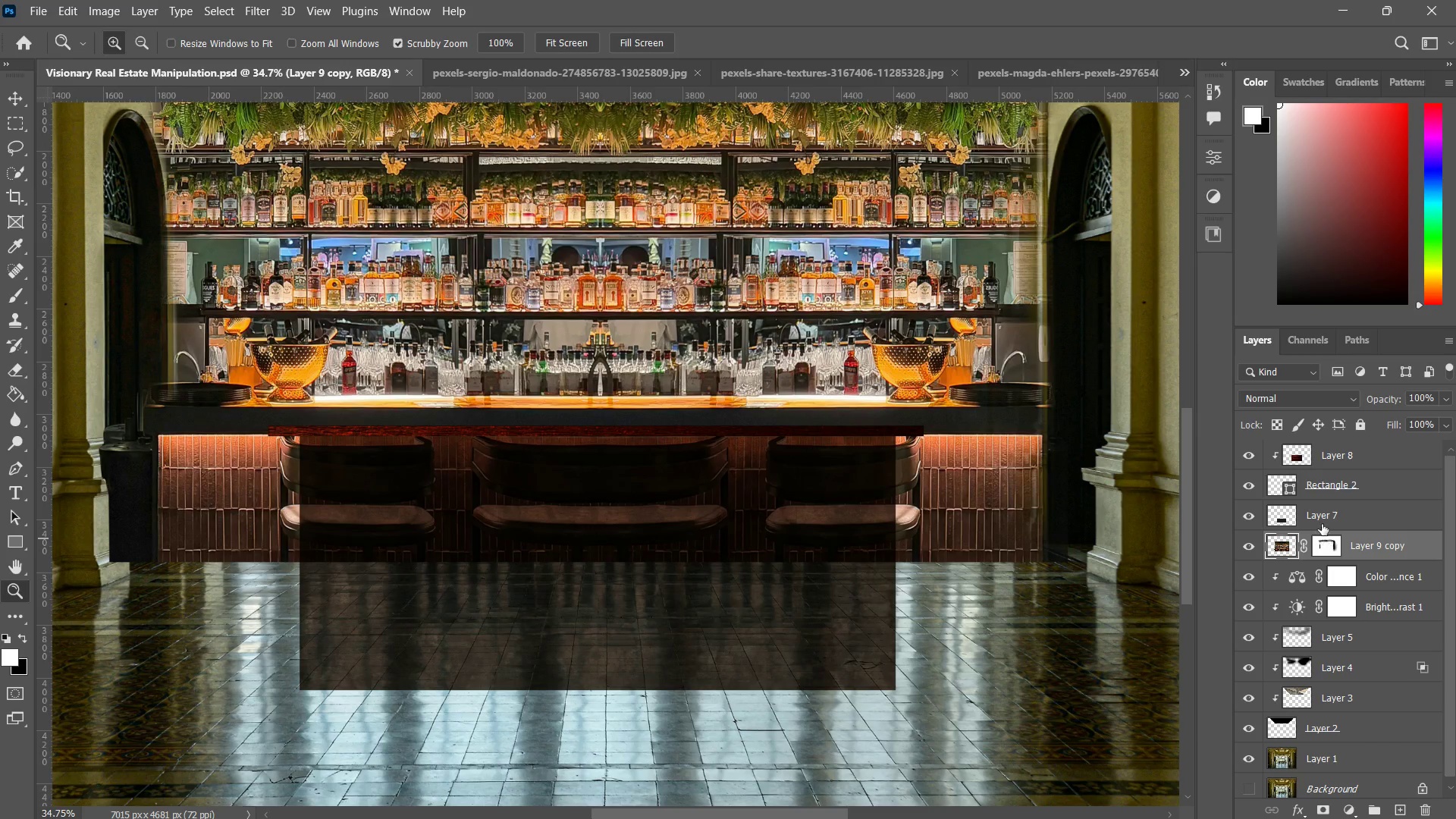 
left_click([1319, 520])
 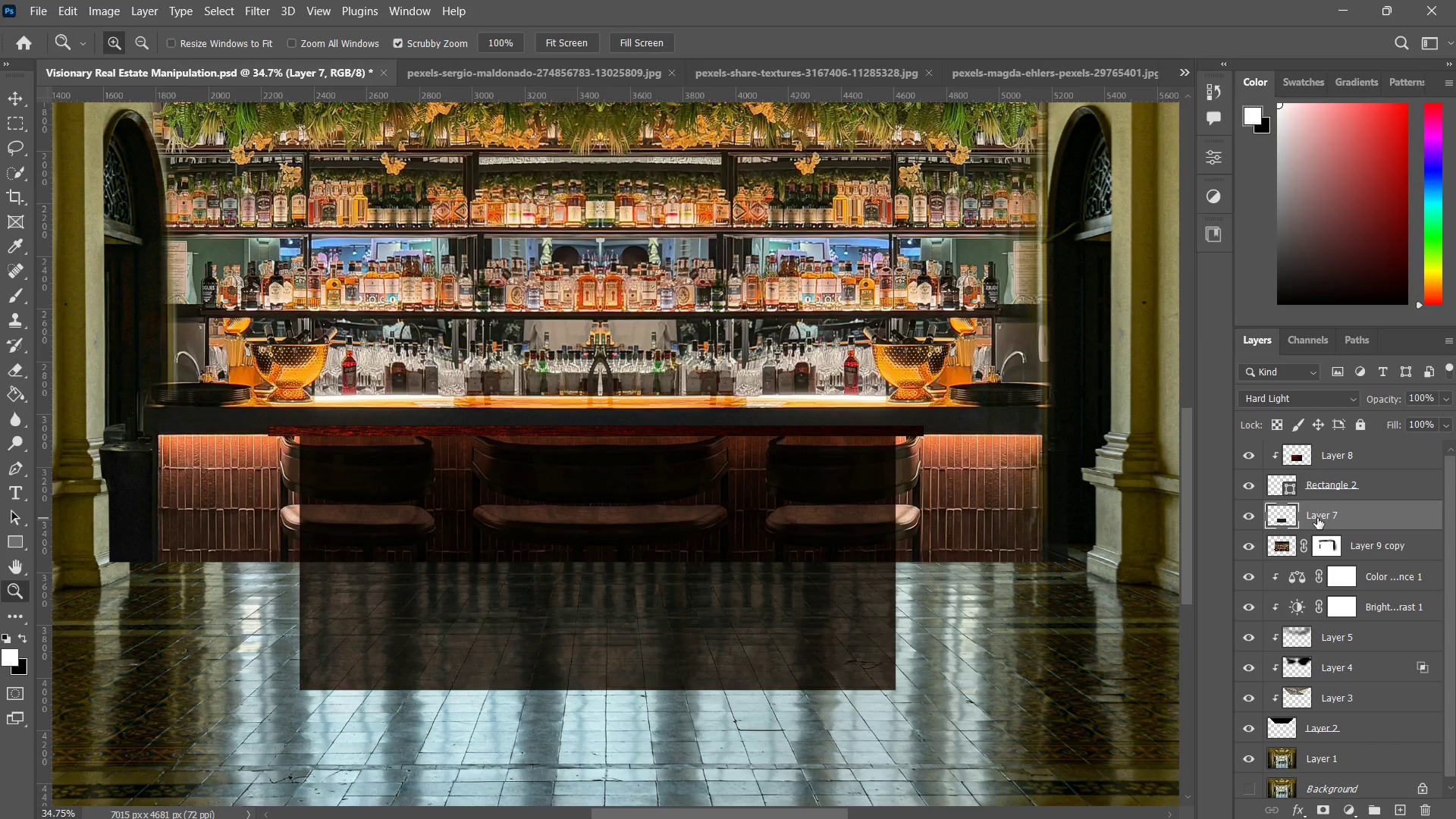 
key(Delete)
 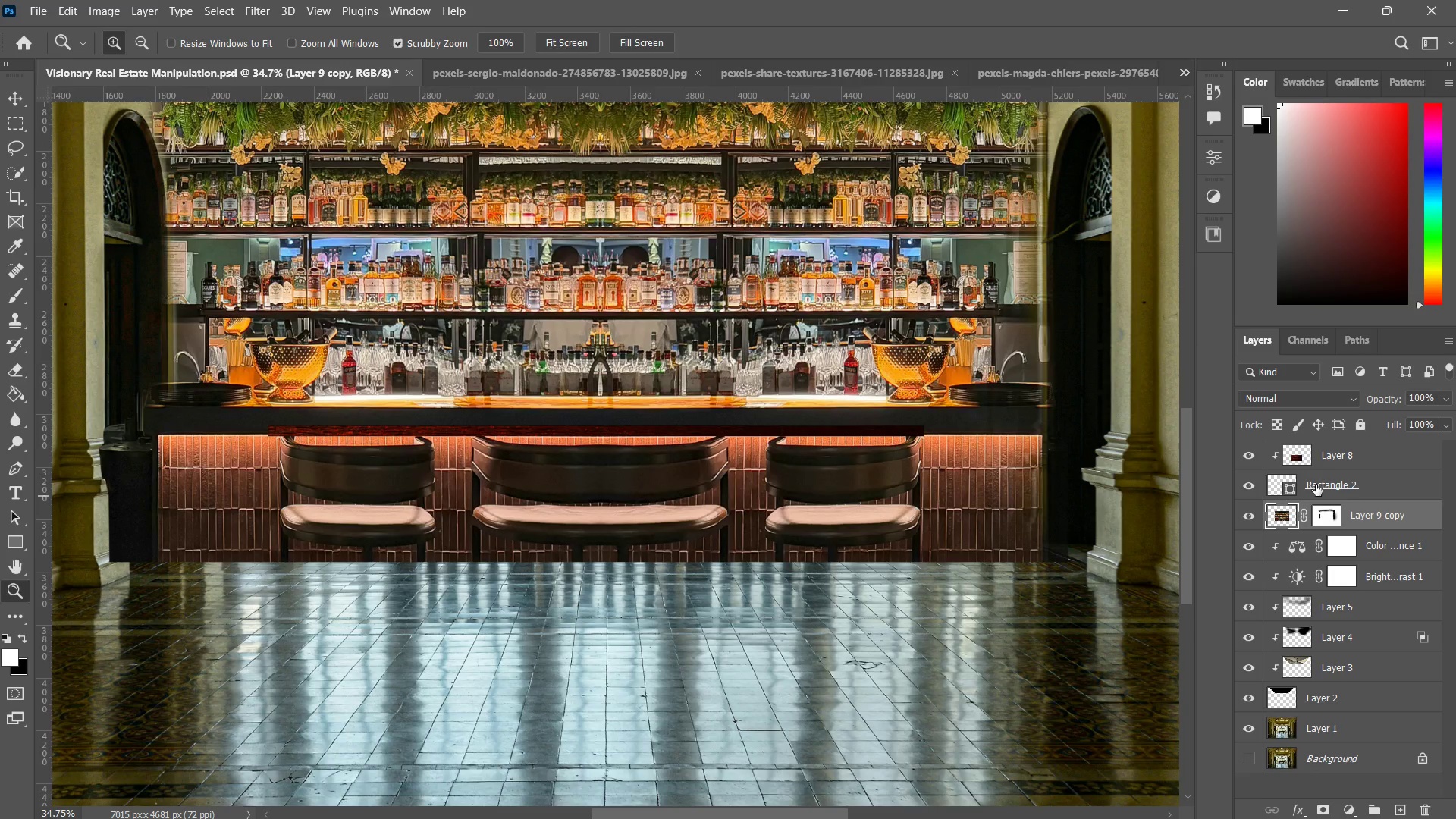 
left_click([1316, 483])
 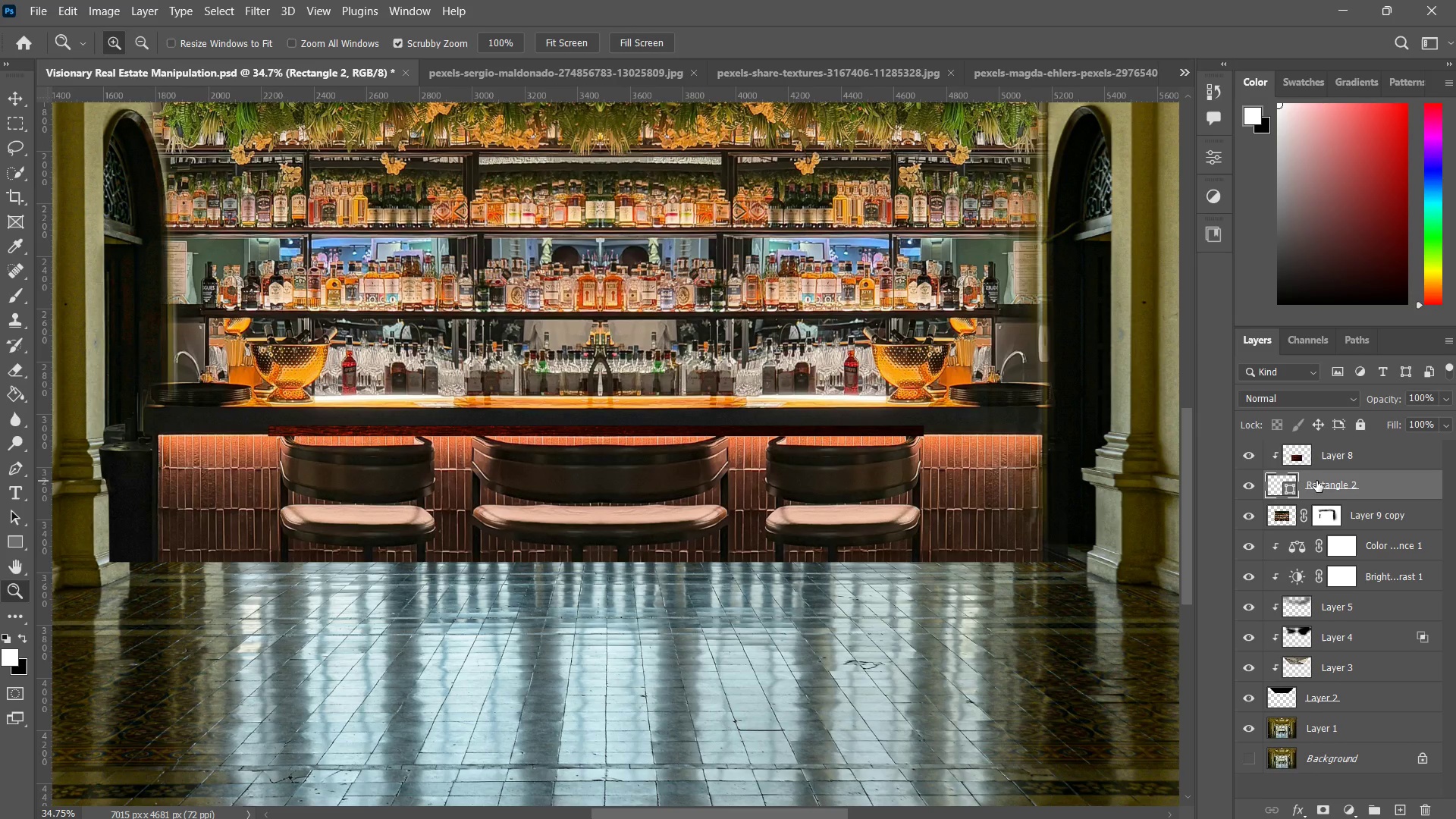 
key(Delete)
 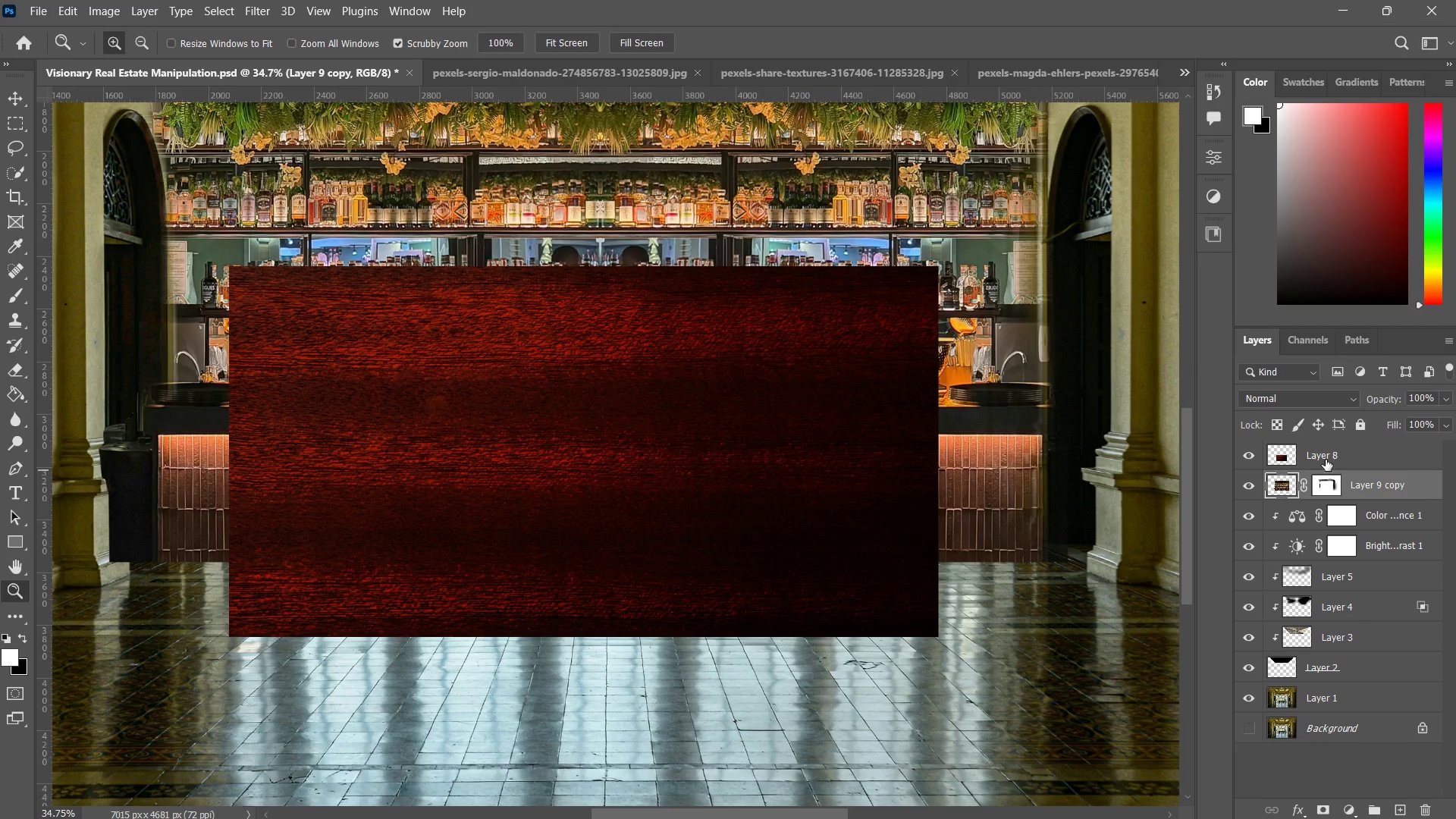 
left_click([1326, 457])
 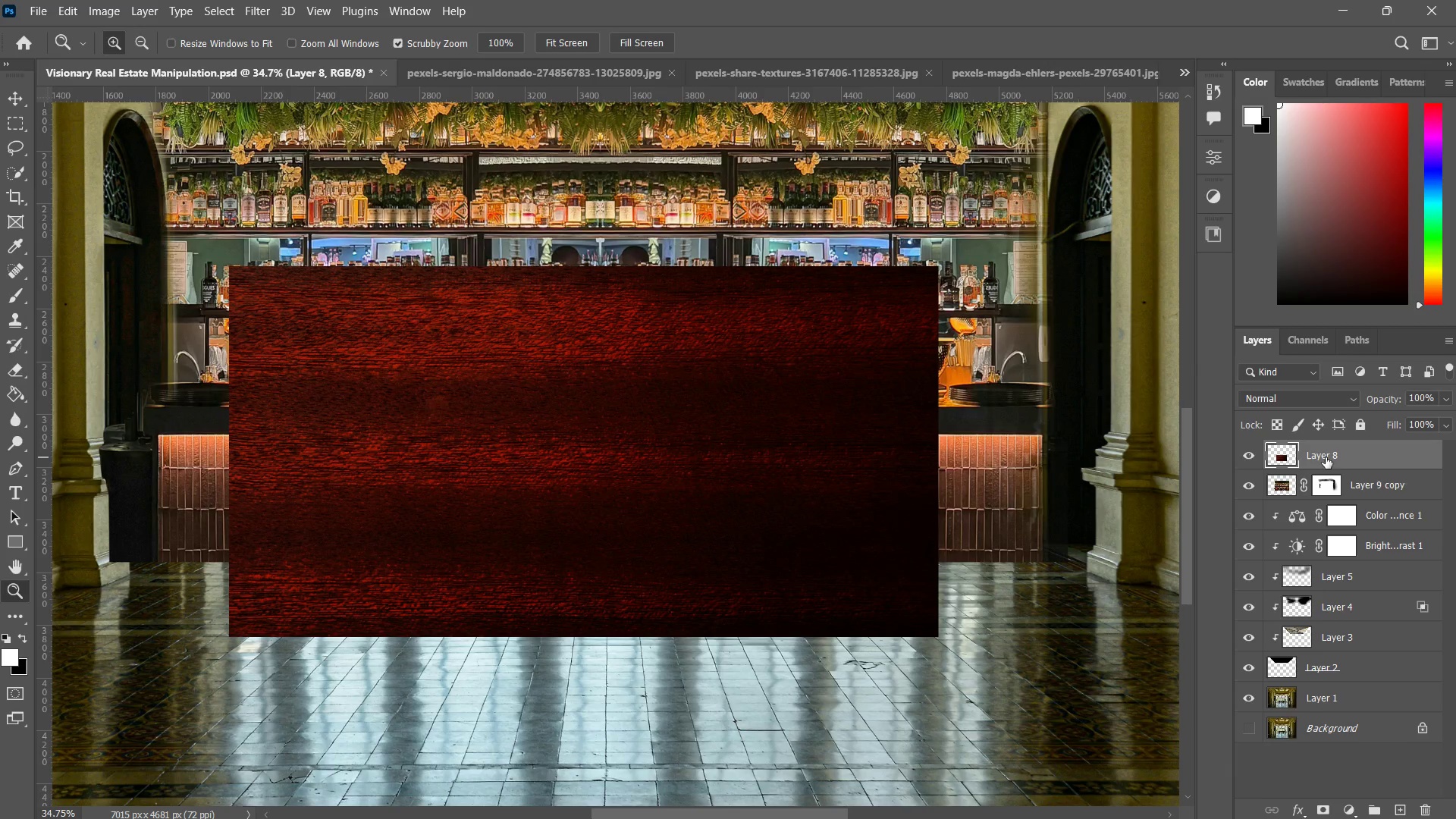 
key(Delete)
 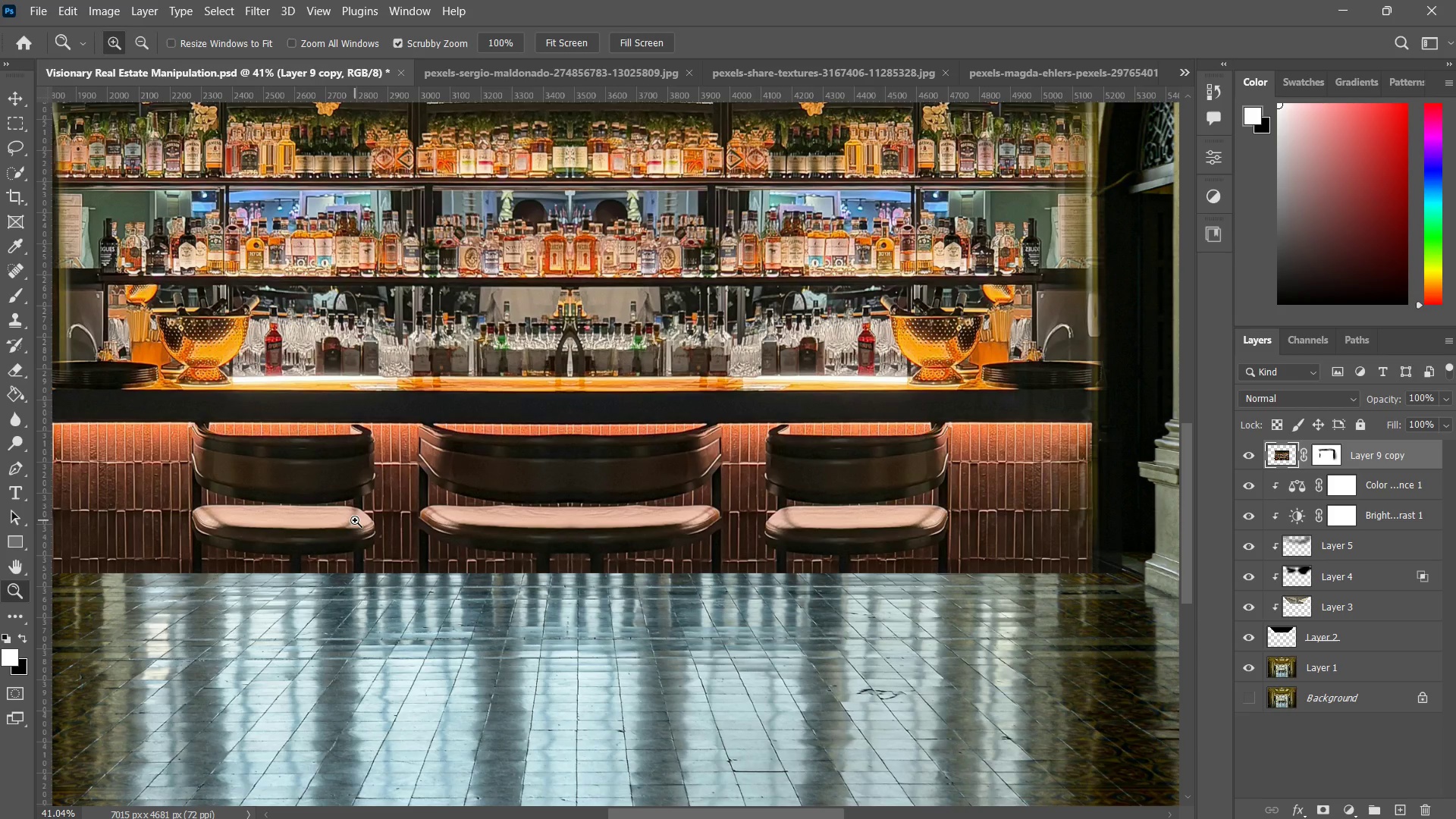 
left_click_drag(start_coordinate=[448, 483], to_coordinate=[476, 479])
 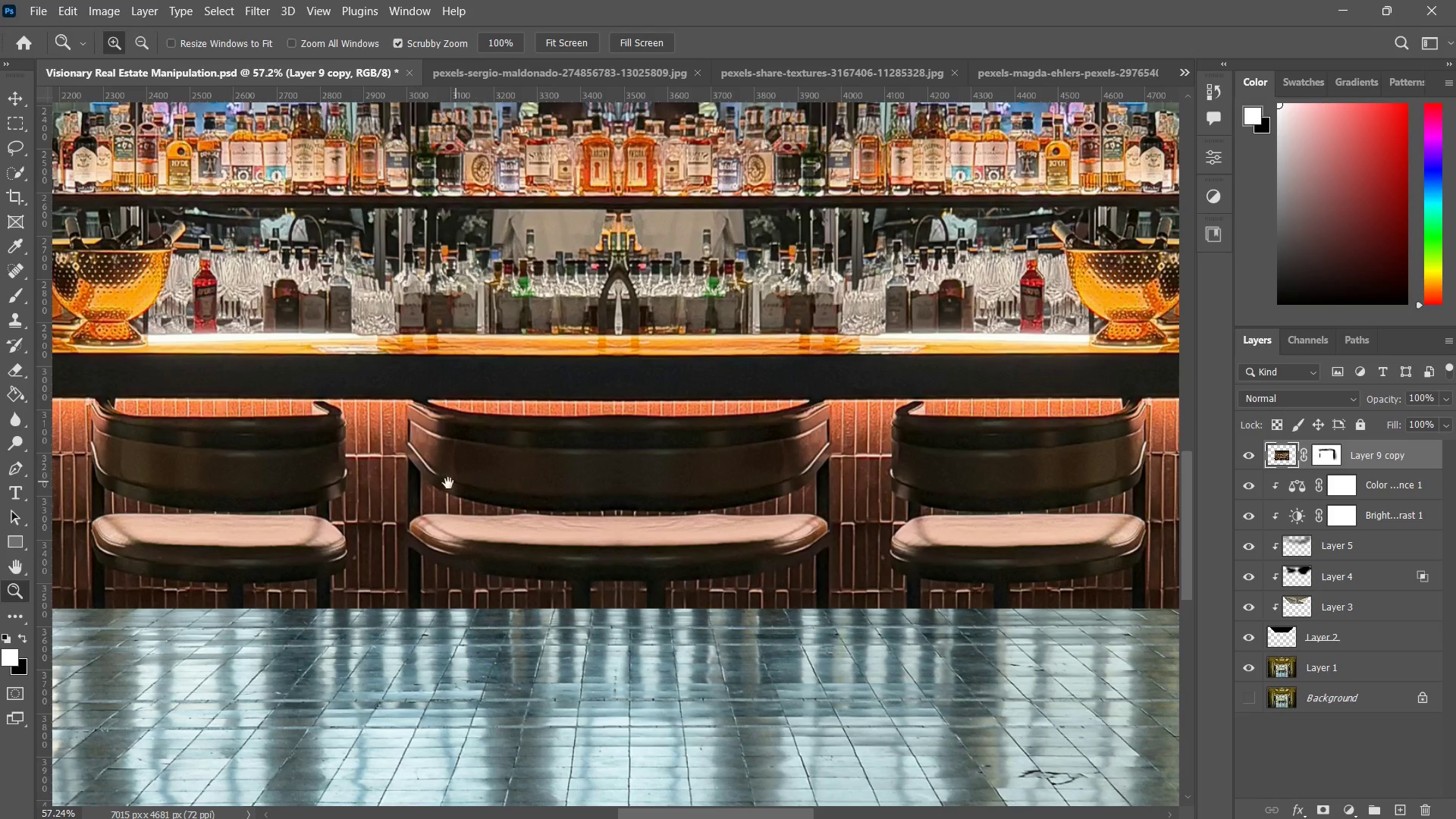 
hold_key(key=Space, duration=1.38)
 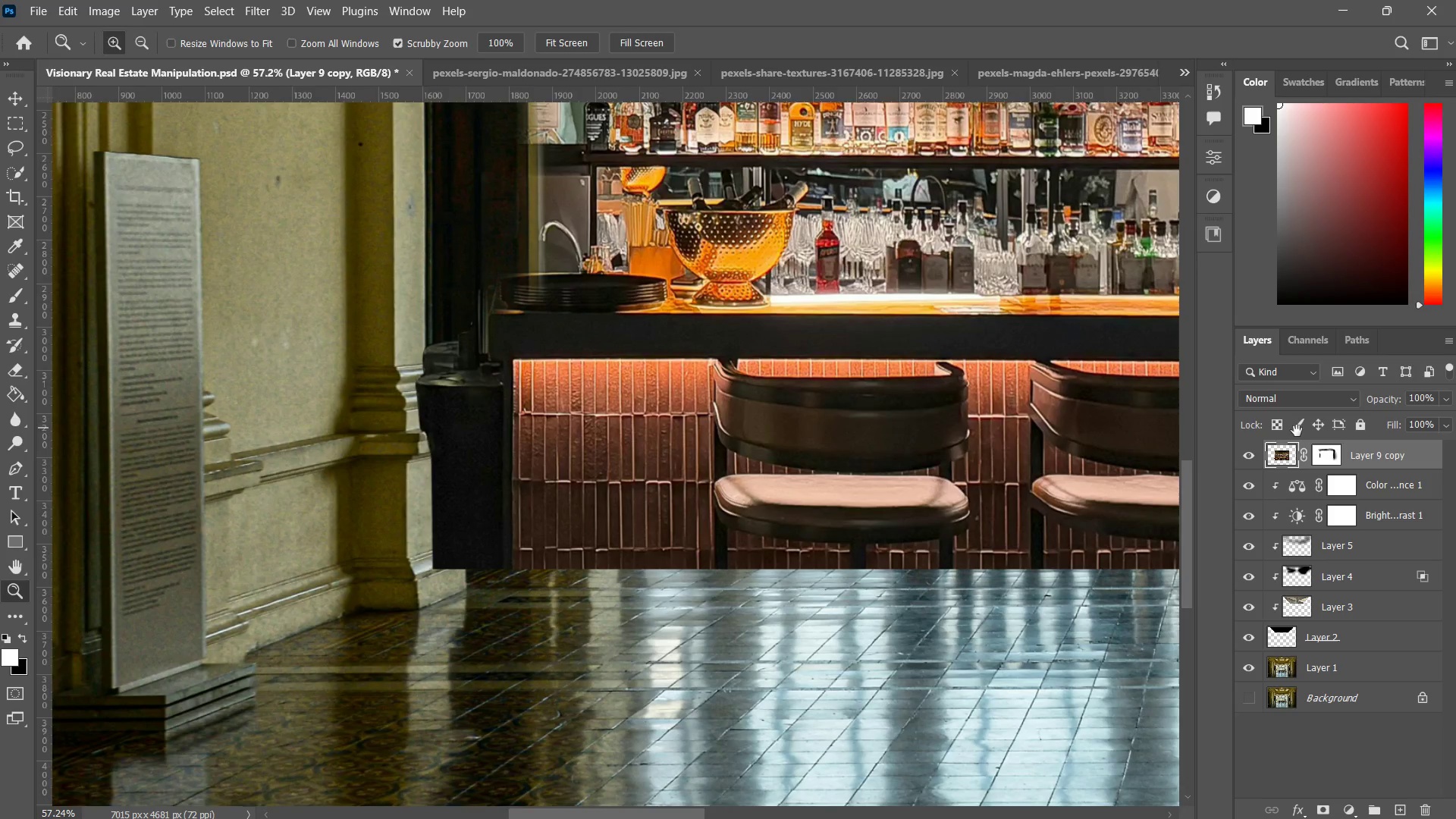 
left_click_drag(start_coordinate=[447, 485], to_coordinate=[777, 472])
 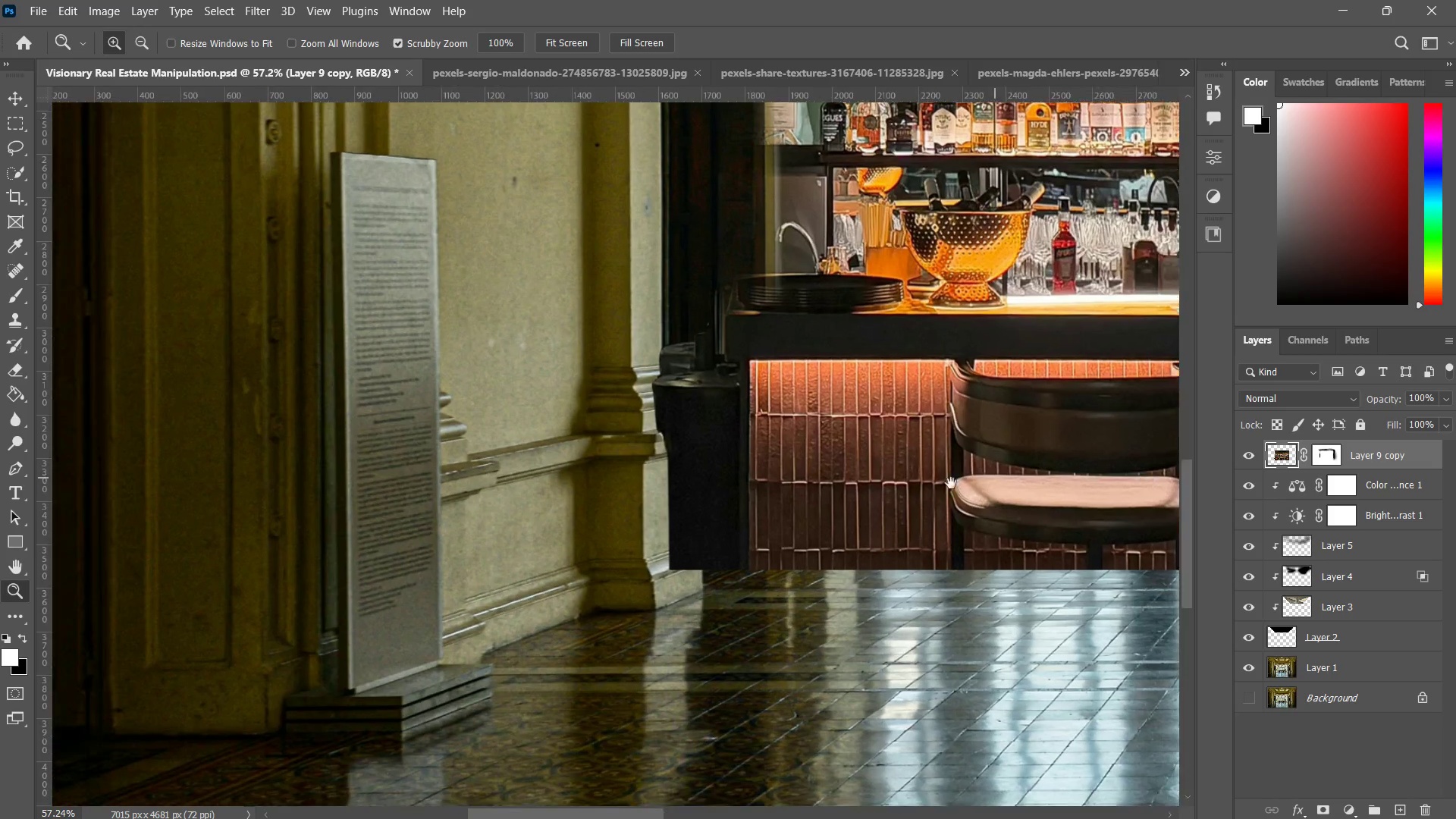 
left_click_drag(start_coordinate=[869, 489], to_coordinate=[682, 491])
 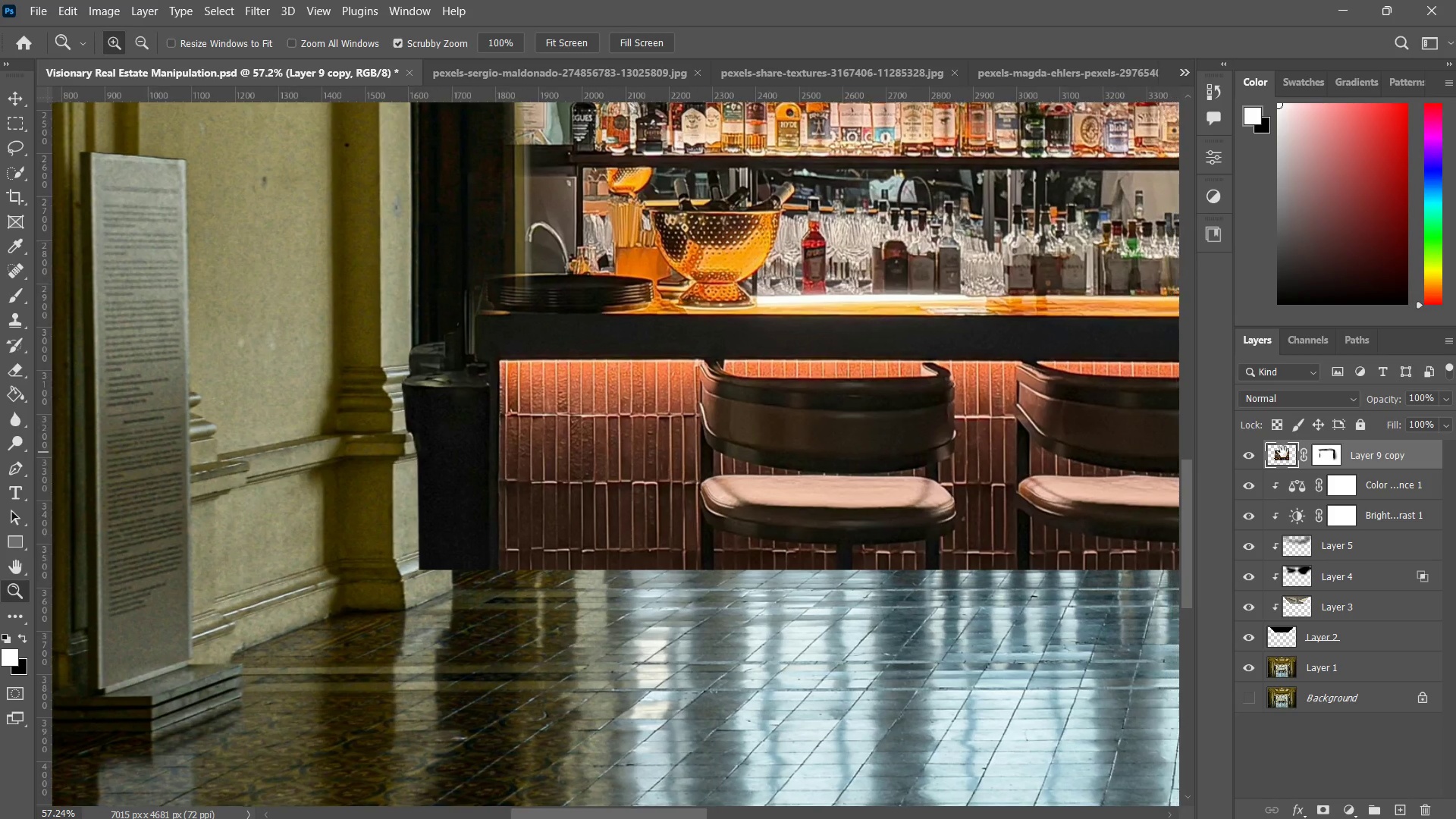 
left_click([1282, 459])
 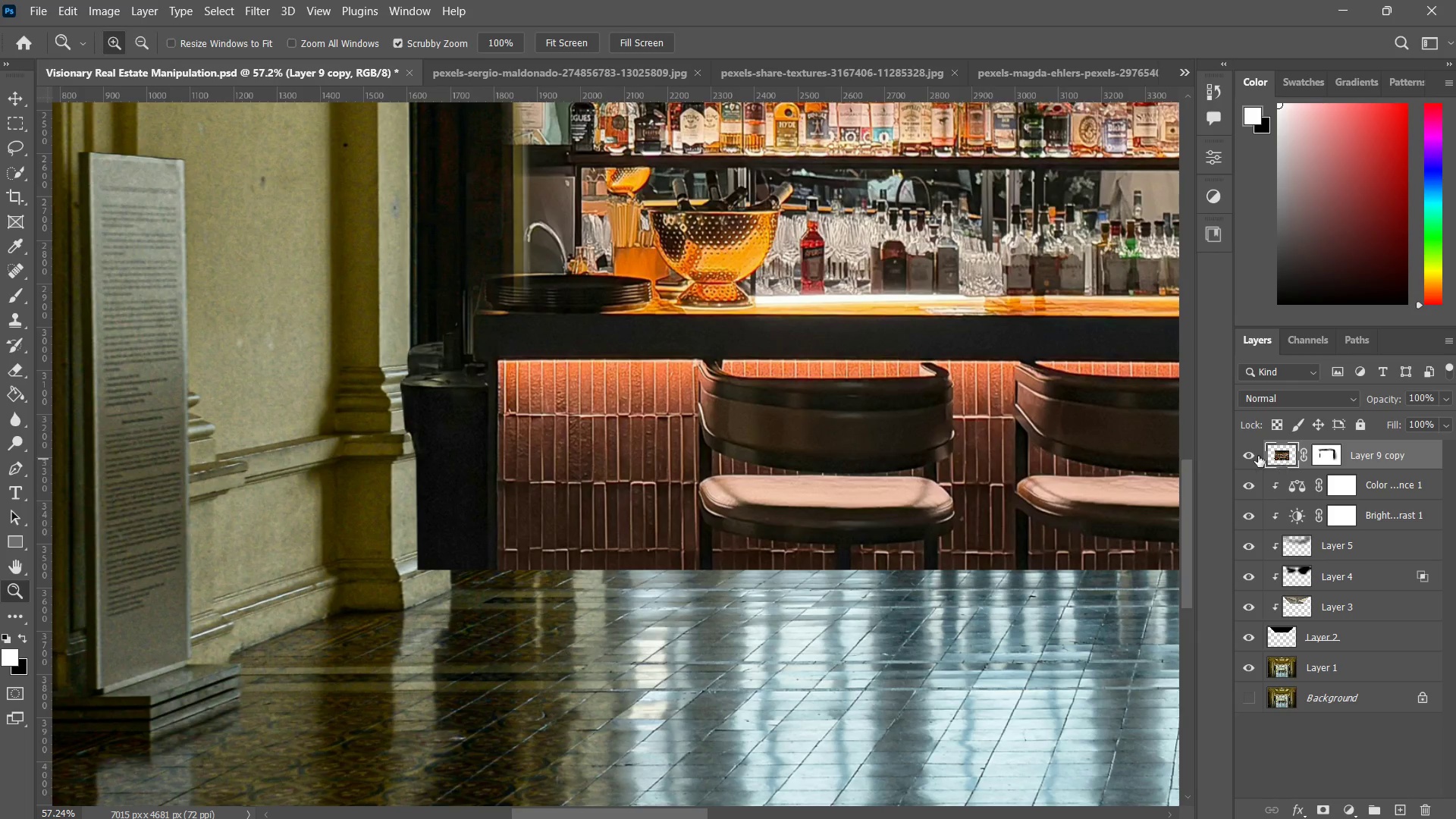 
type(zzm)
 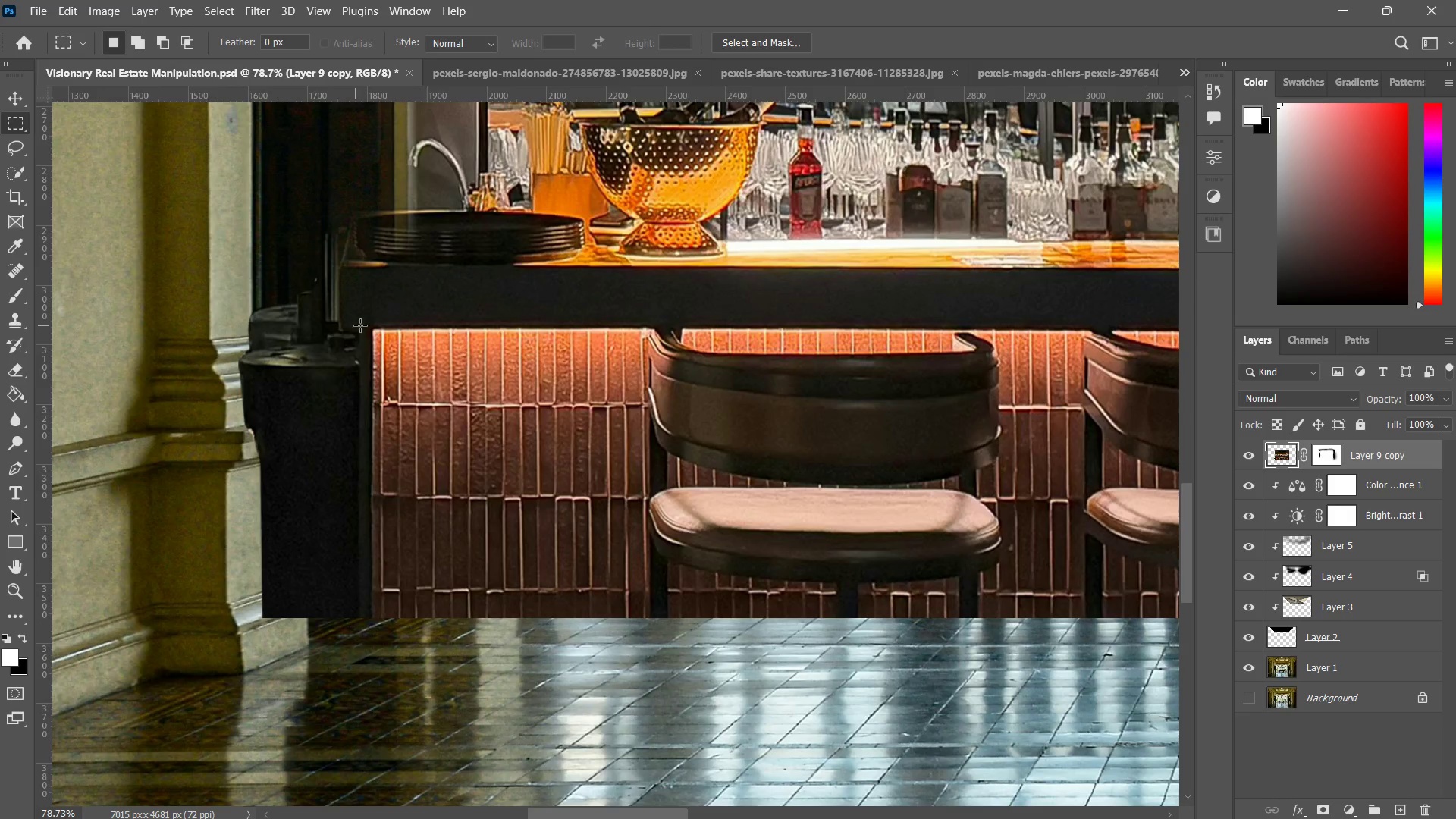 
left_click_drag(start_coordinate=[831, 440], to_coordinate=[858, 421])
 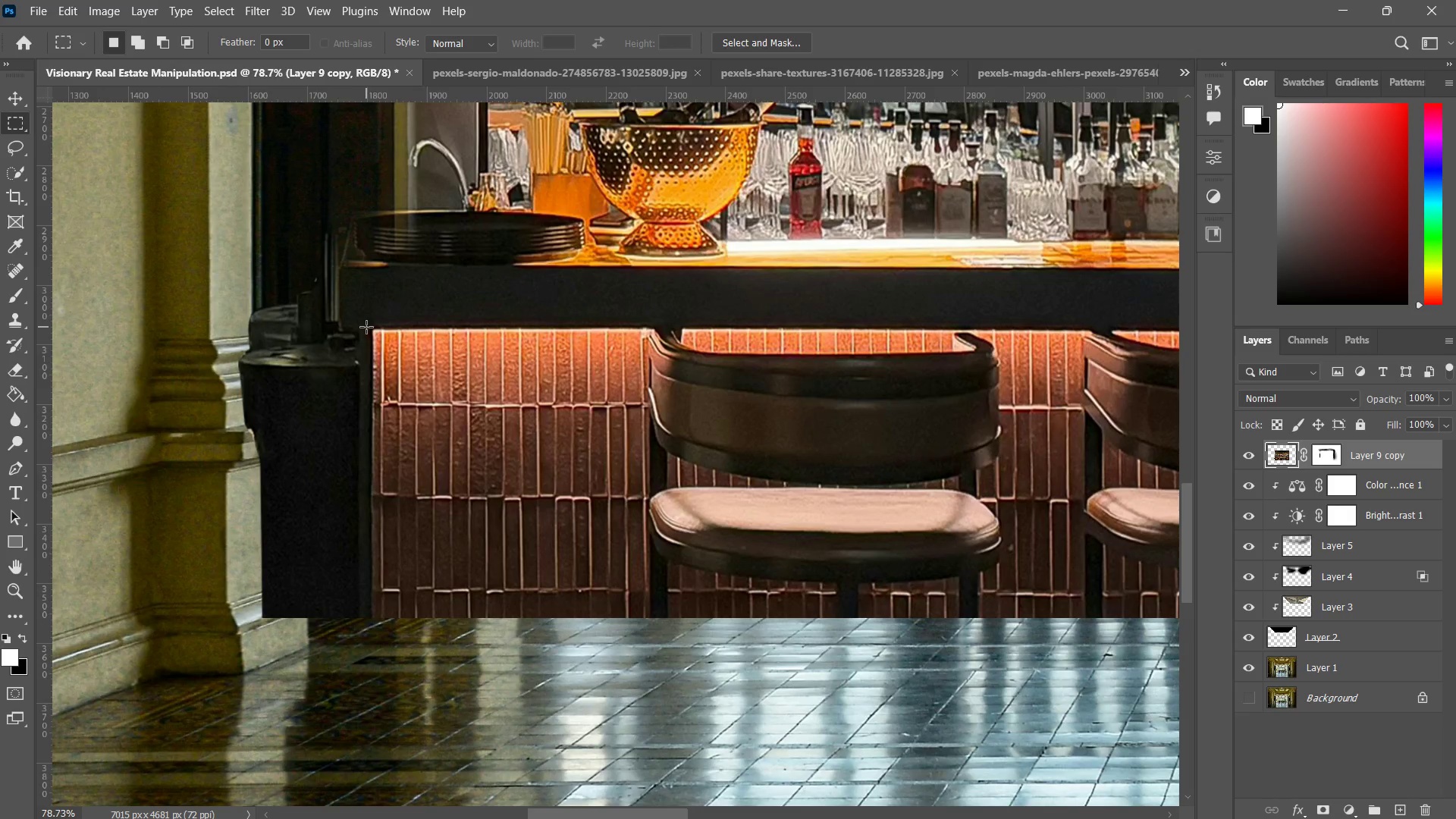 
left_click_drag(start_coordinate=[370, 327], to_coordinate=[647, 614])
 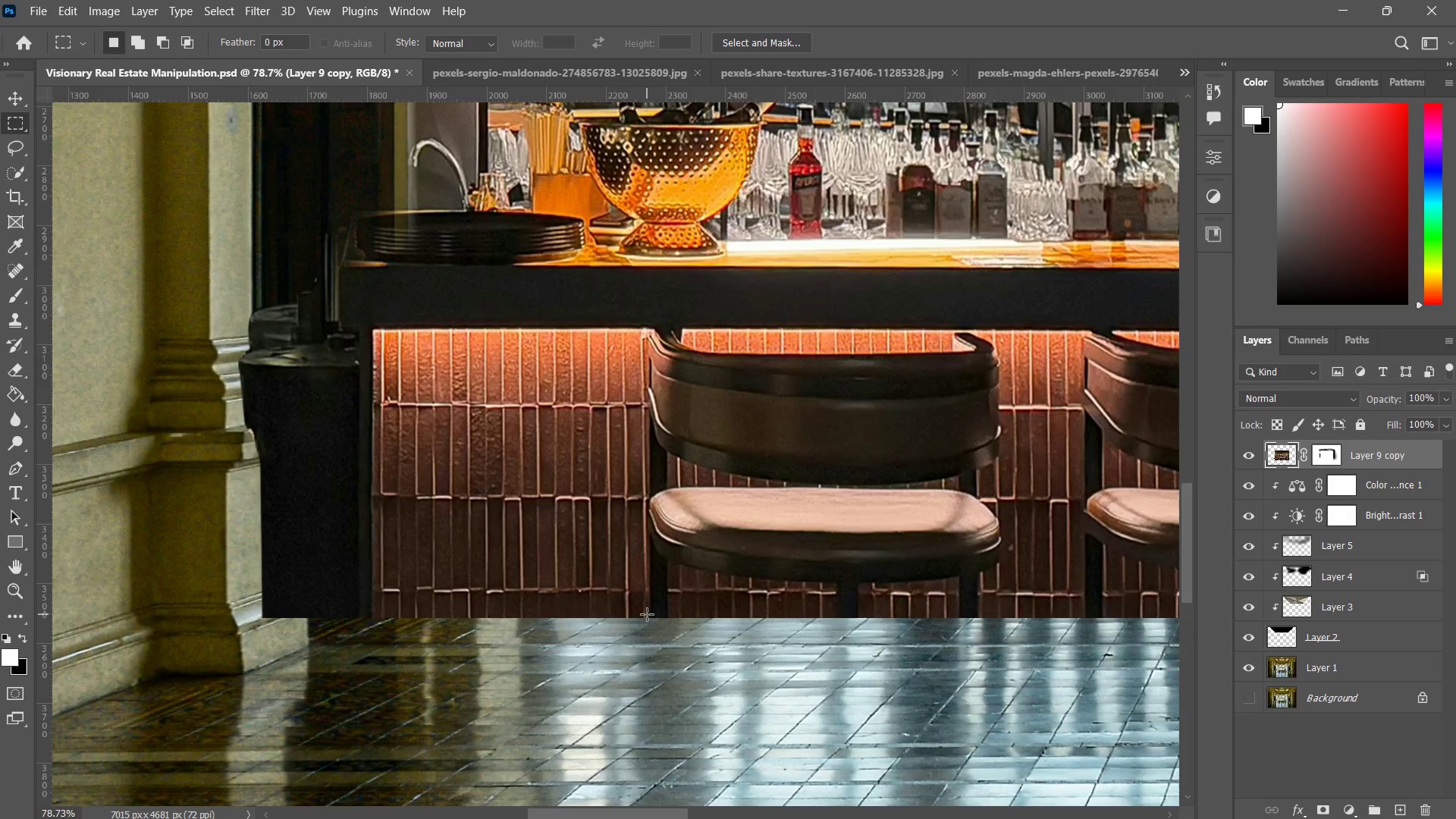 
key(Control+J)
 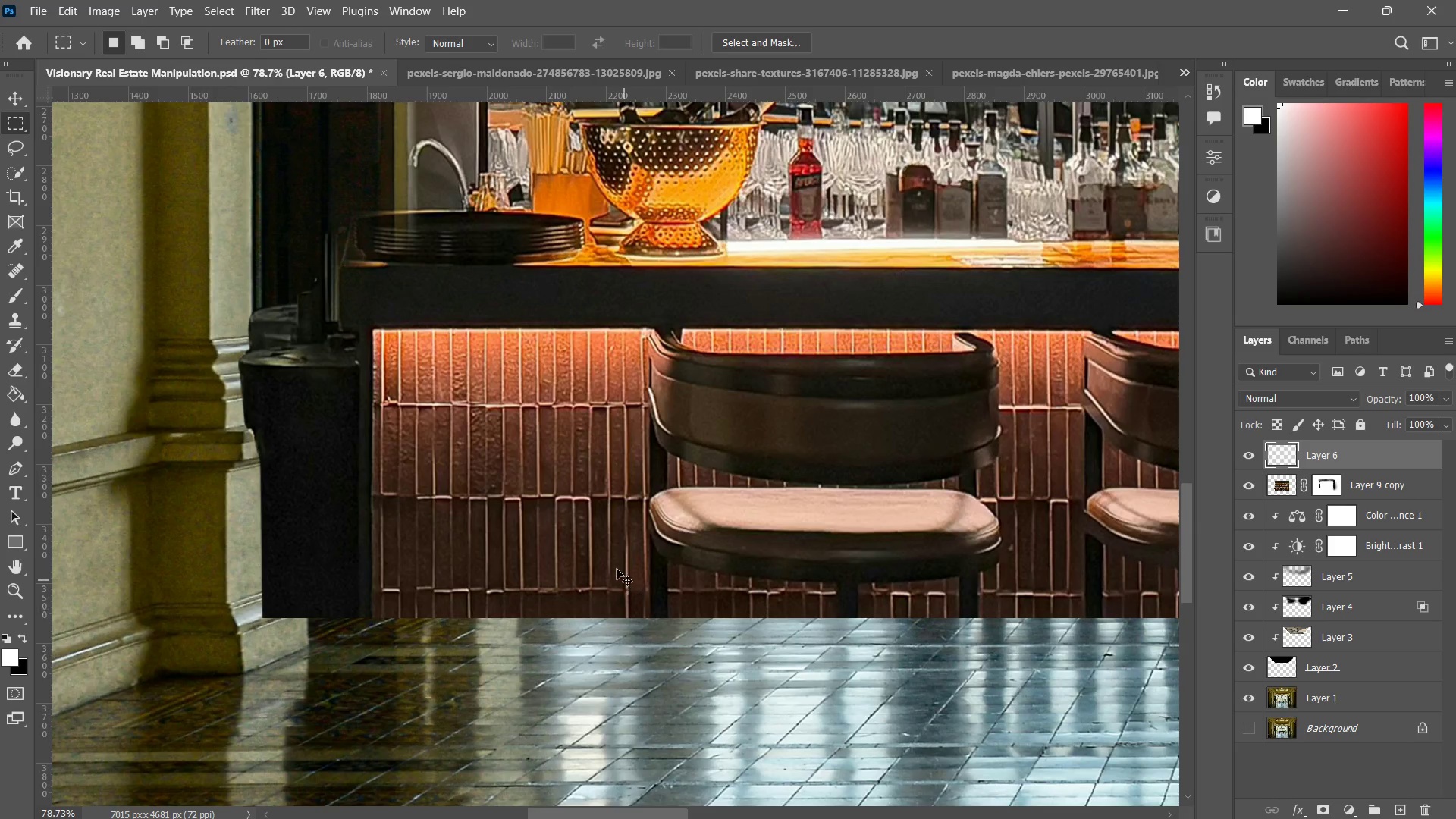 
key(V)
 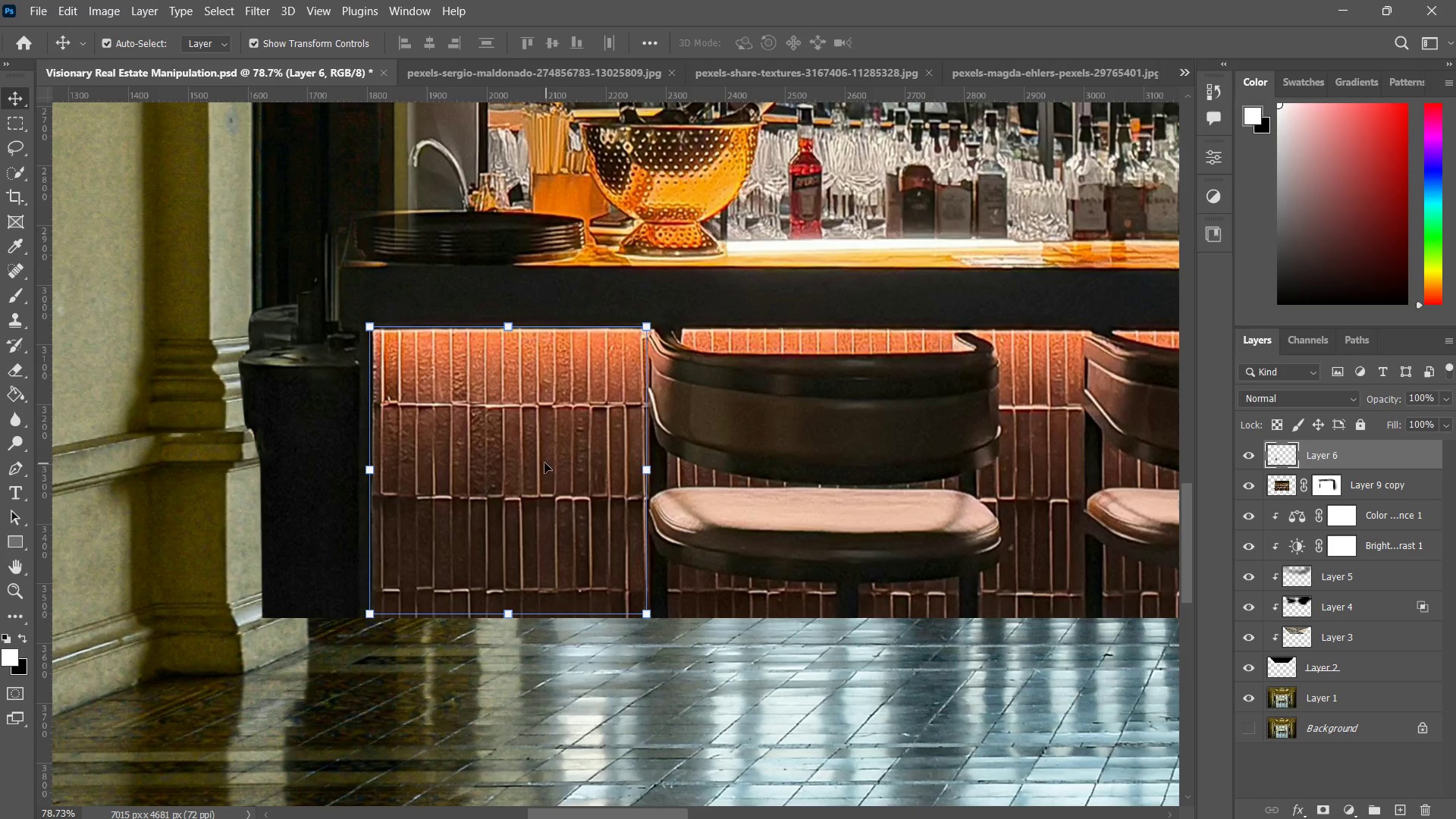 
left_click_drag(start_coordinate=[544, 461], to_coordinate=[814, 463])
 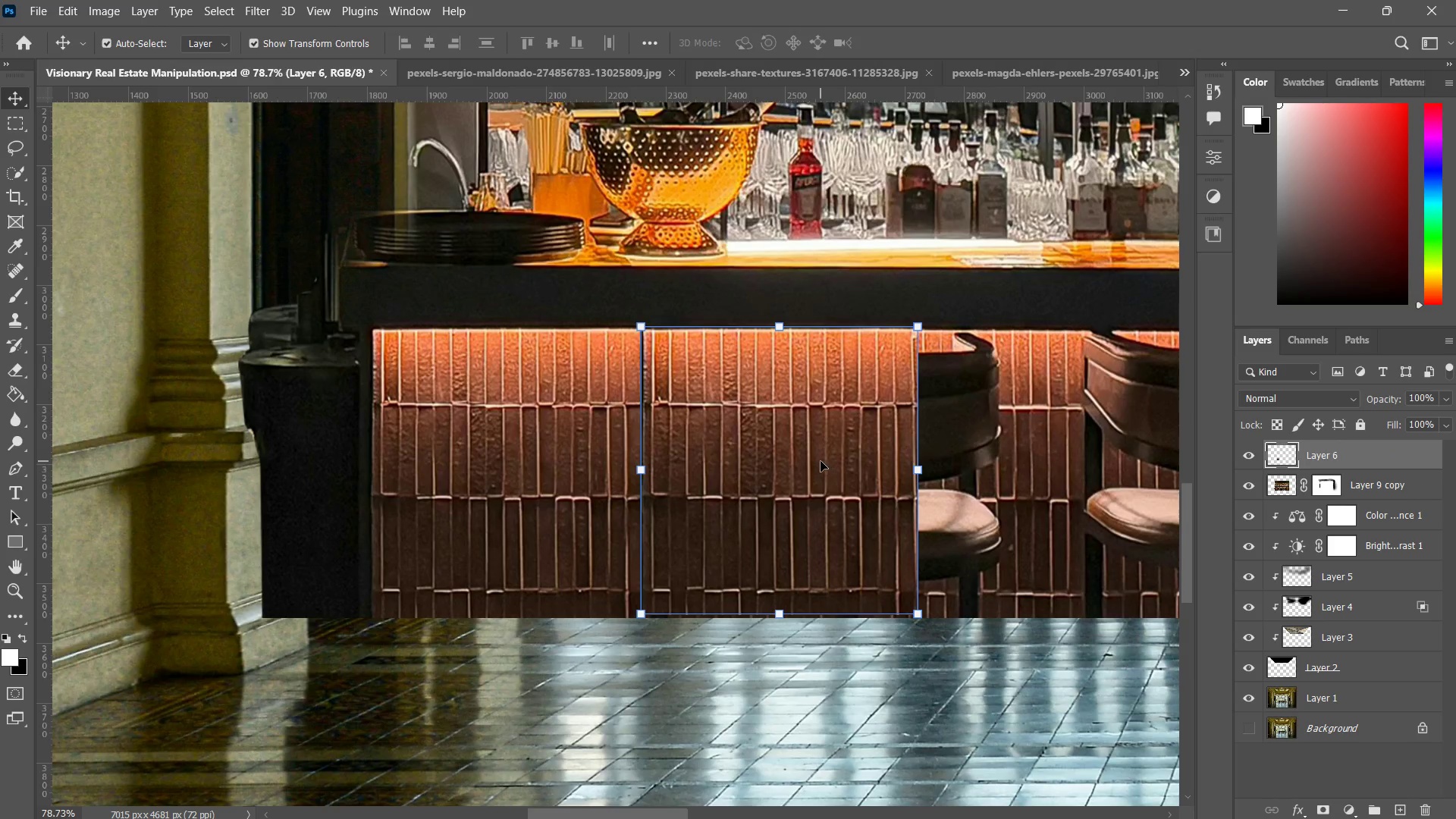 
hold_key(key=ShiftLeft, duration=3.0)
 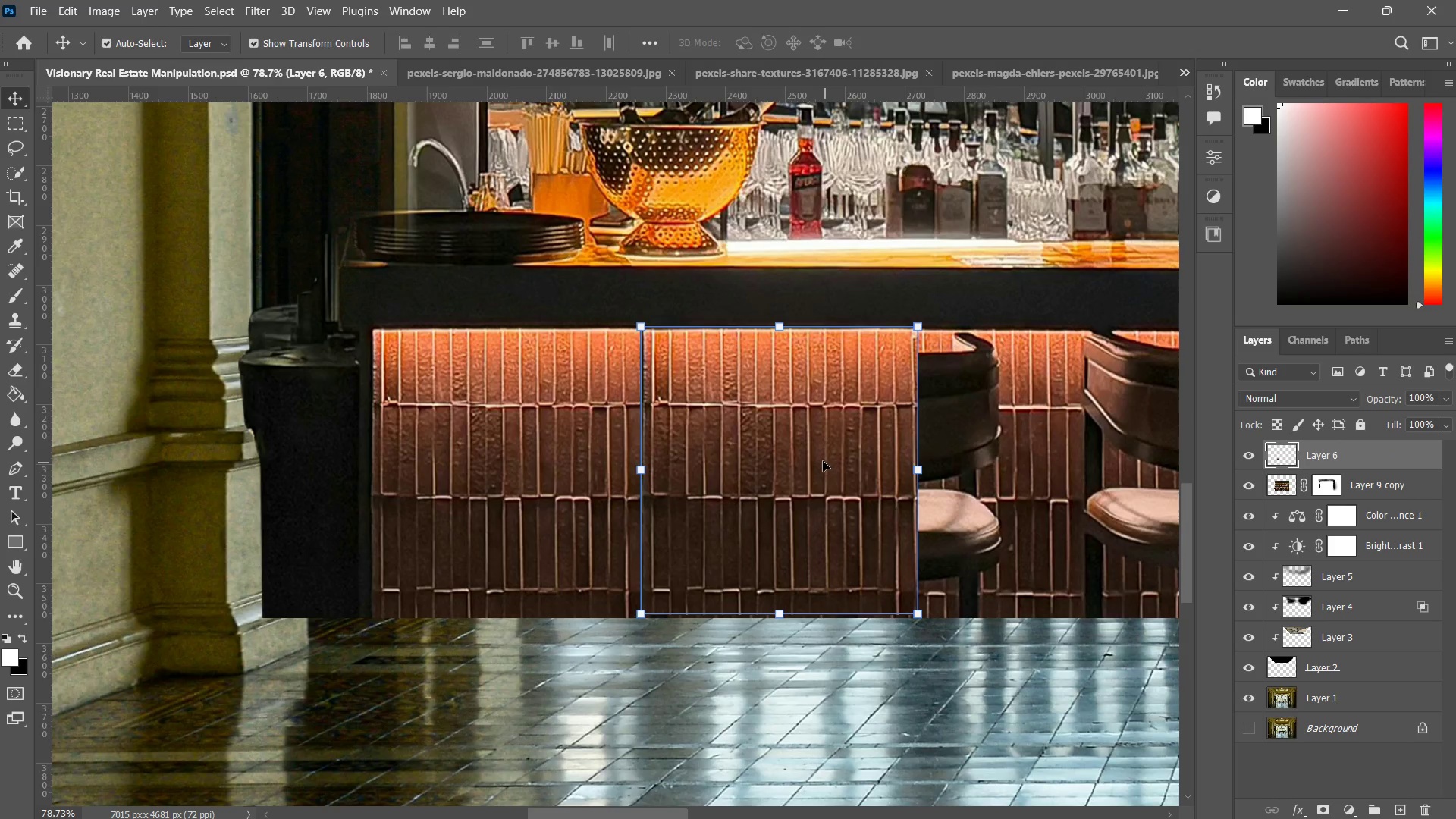 
key(Control+T)
 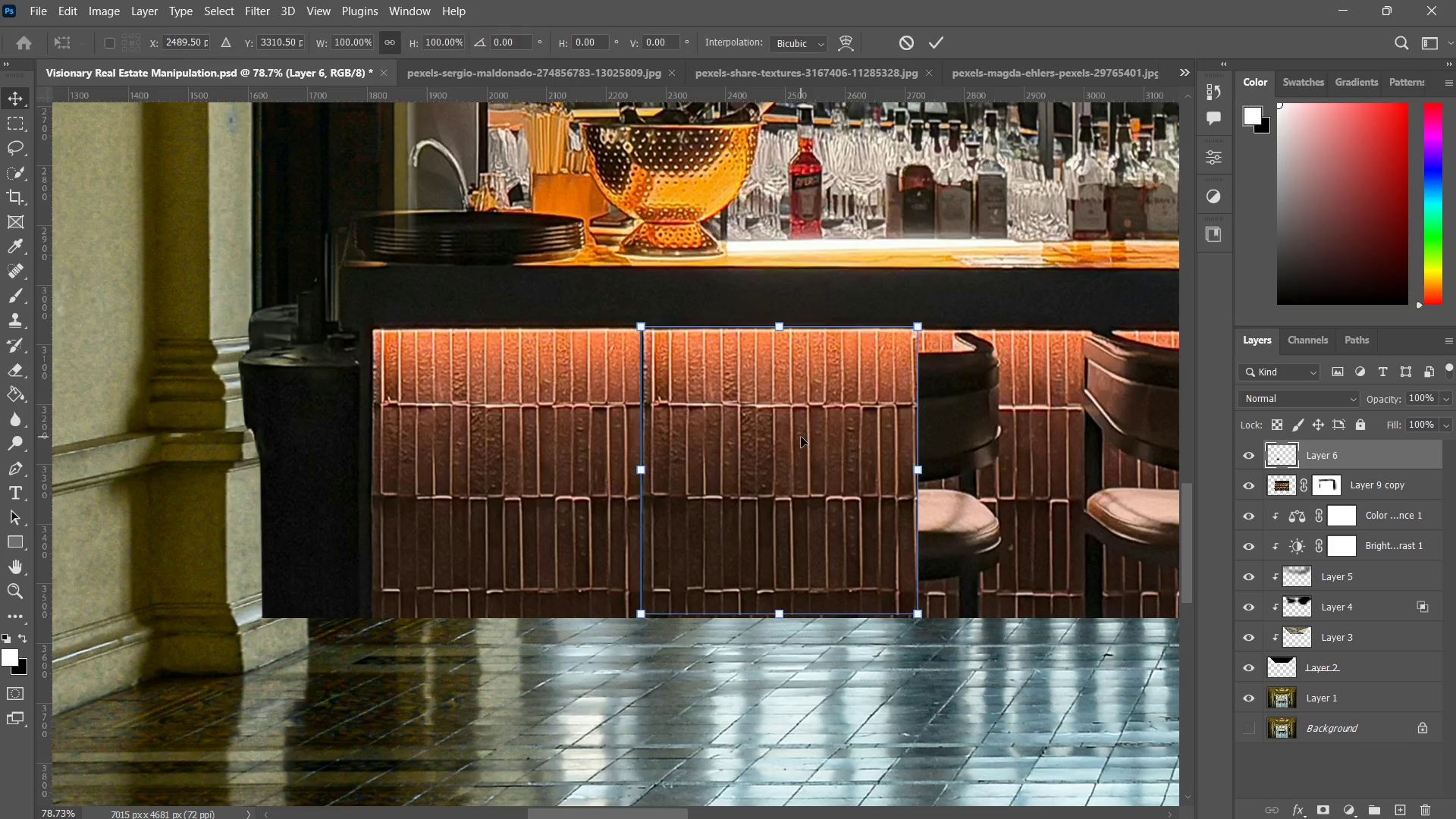 
right_click([801, 435])
 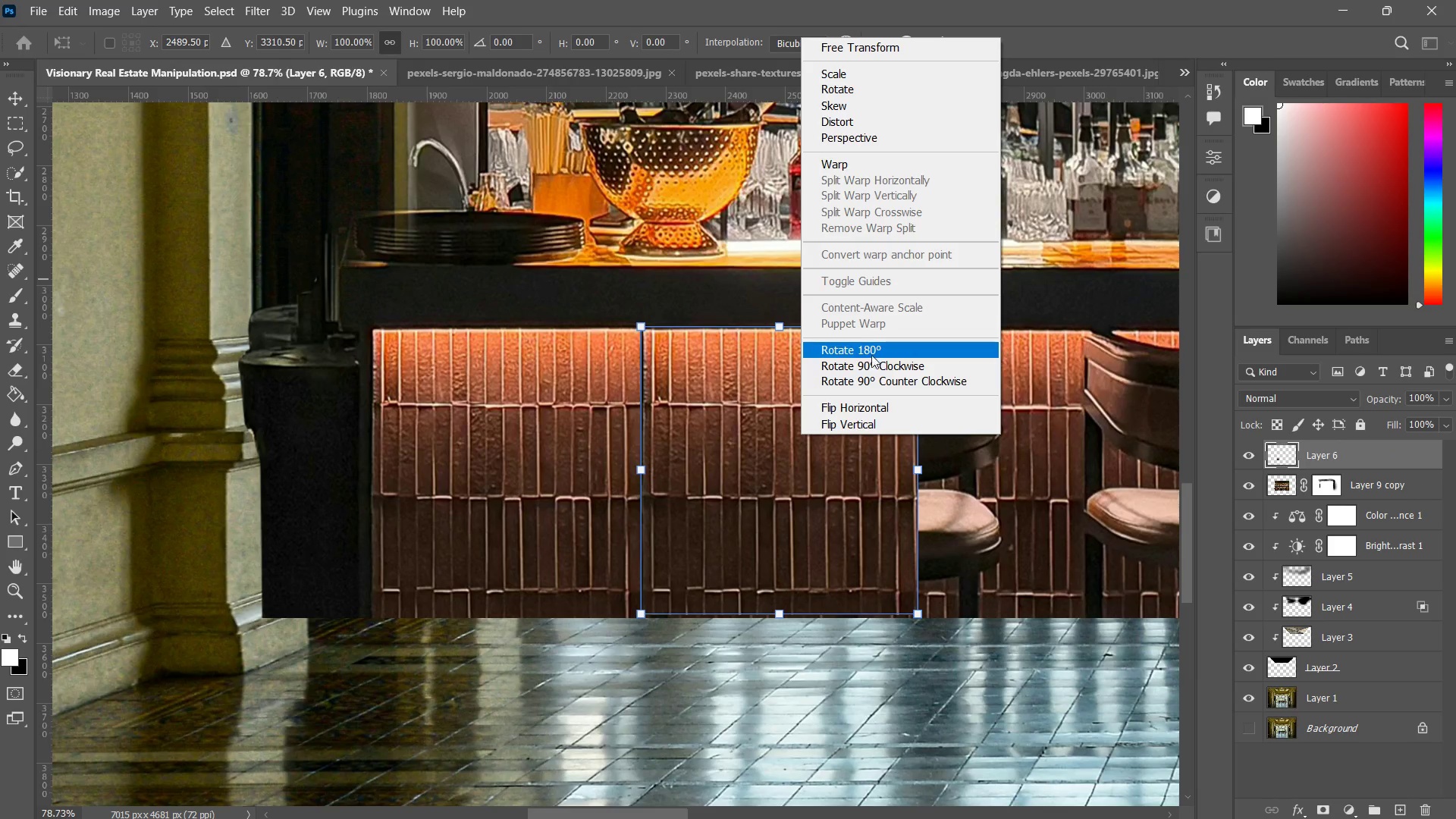 
left_click([871, 405])
 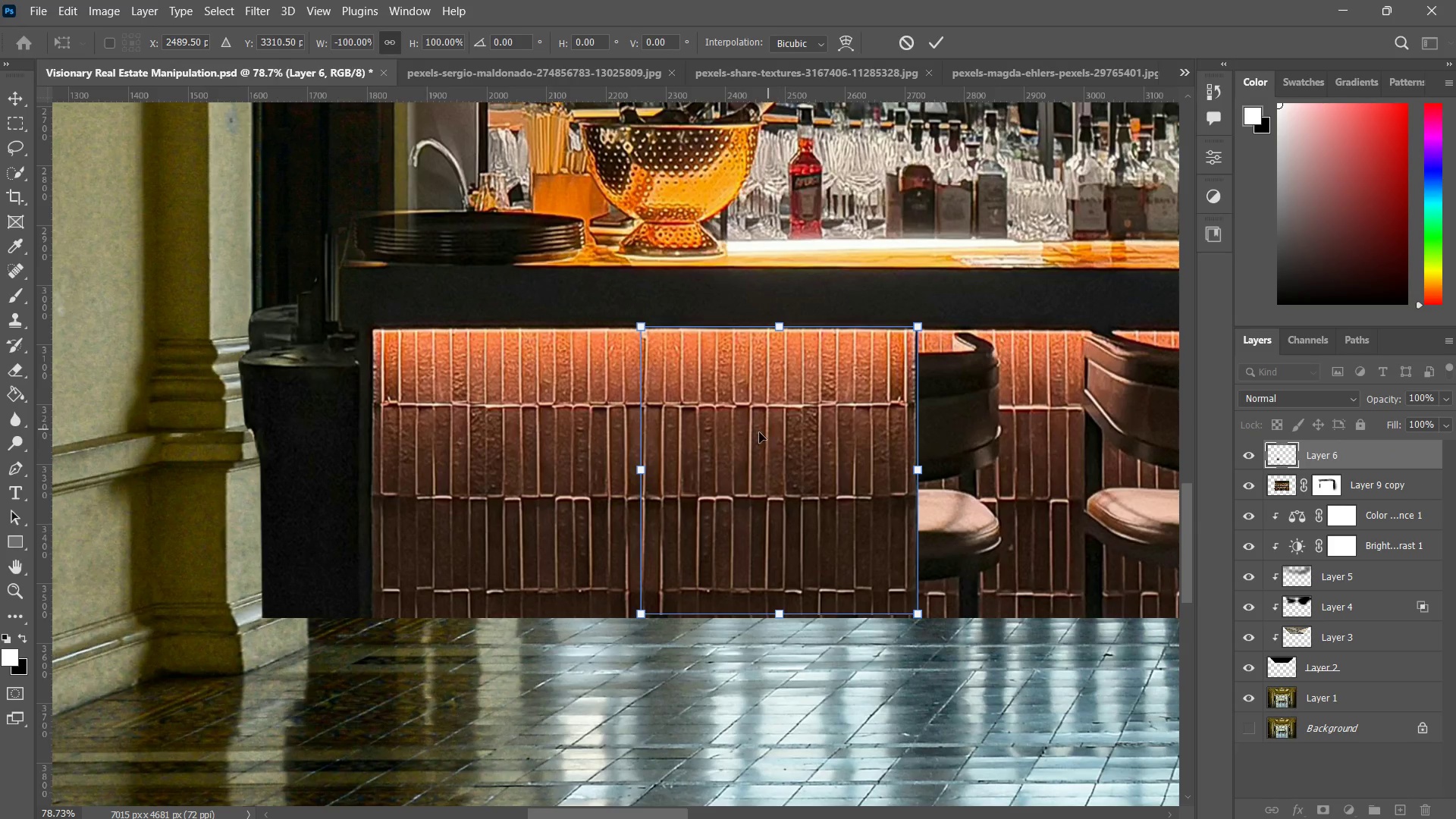 
key(V)
 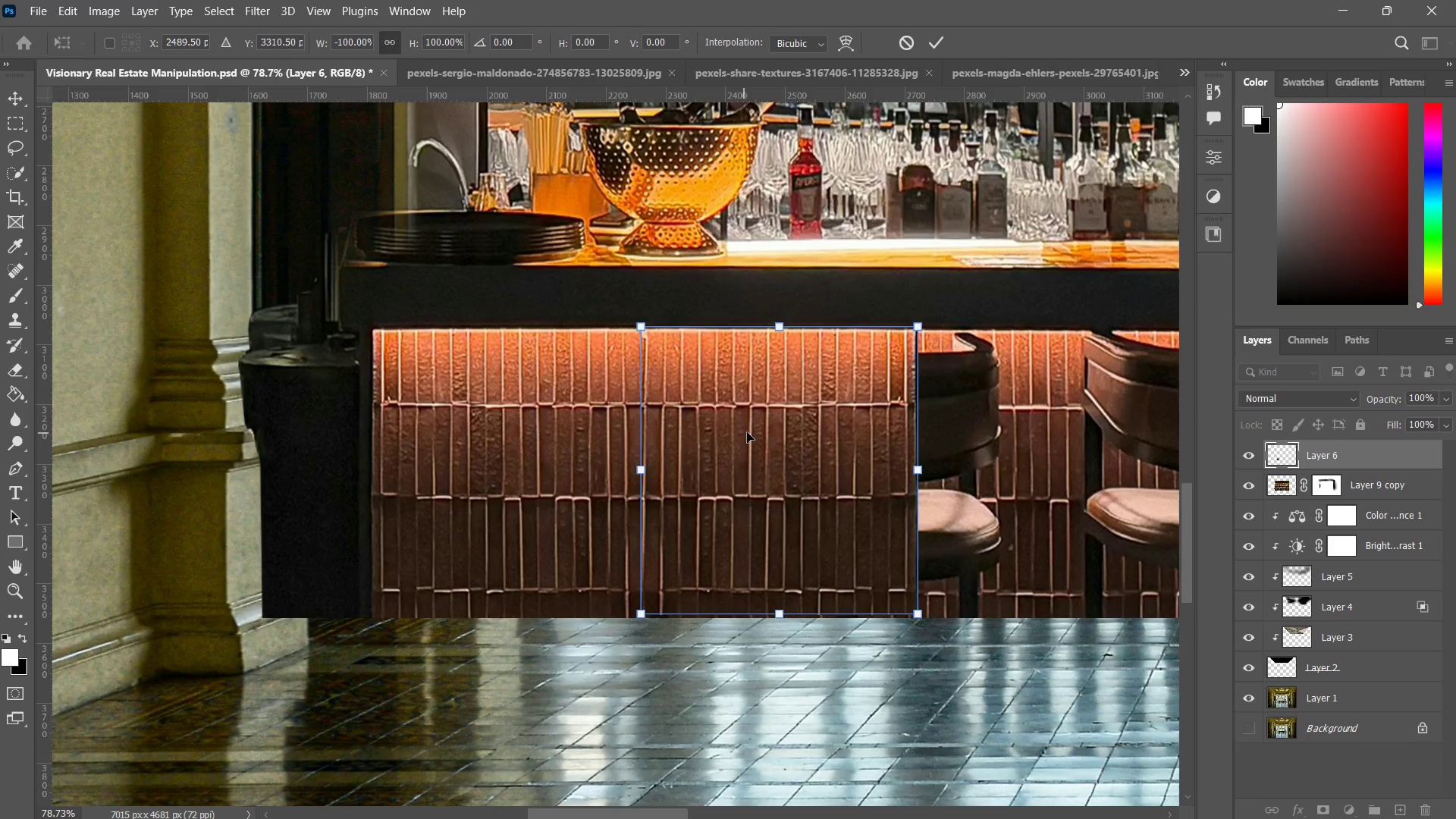 
hold_key(key=ShiftLeft, duration=1.22)
 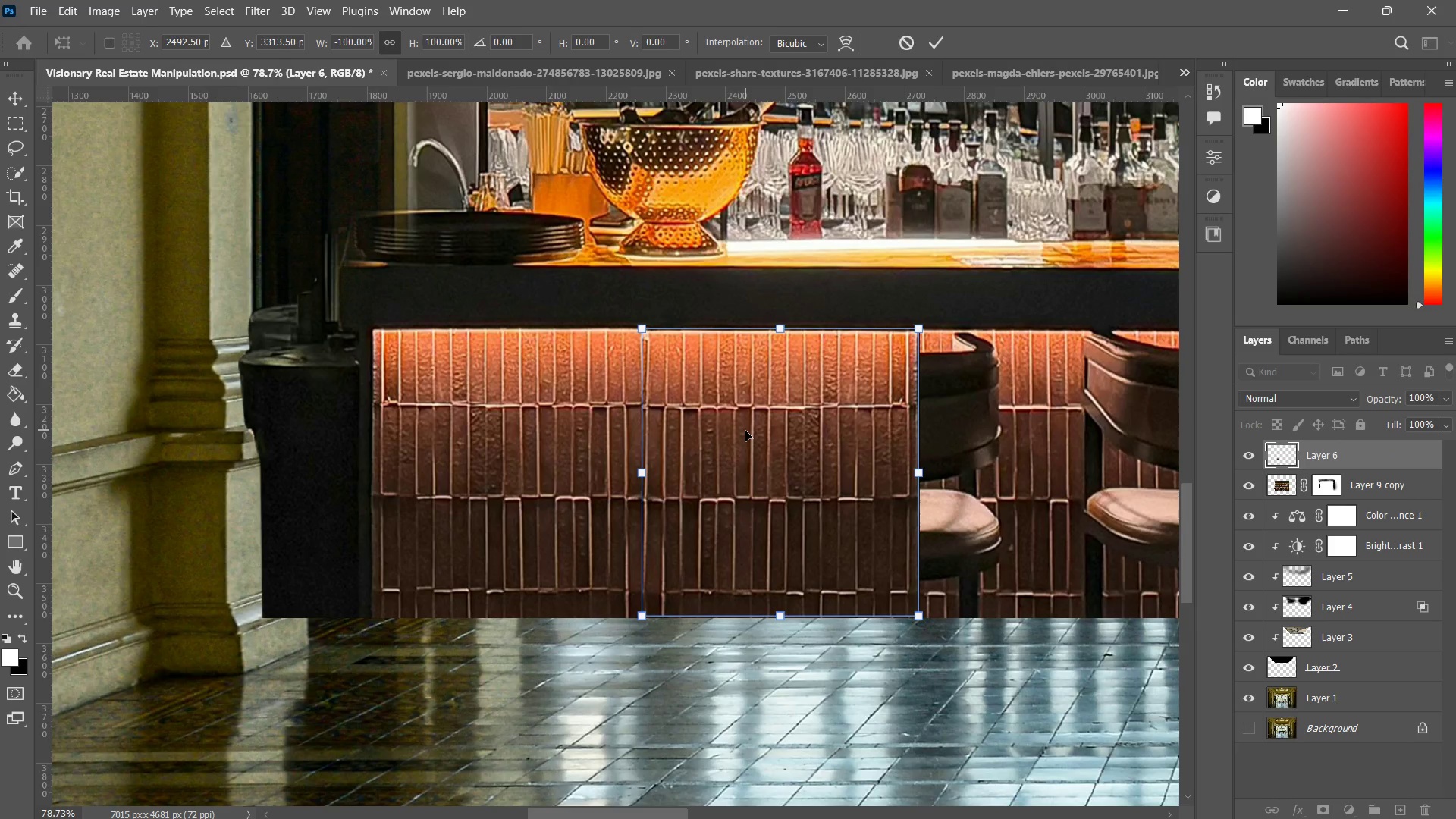 
key(Control+Z)
 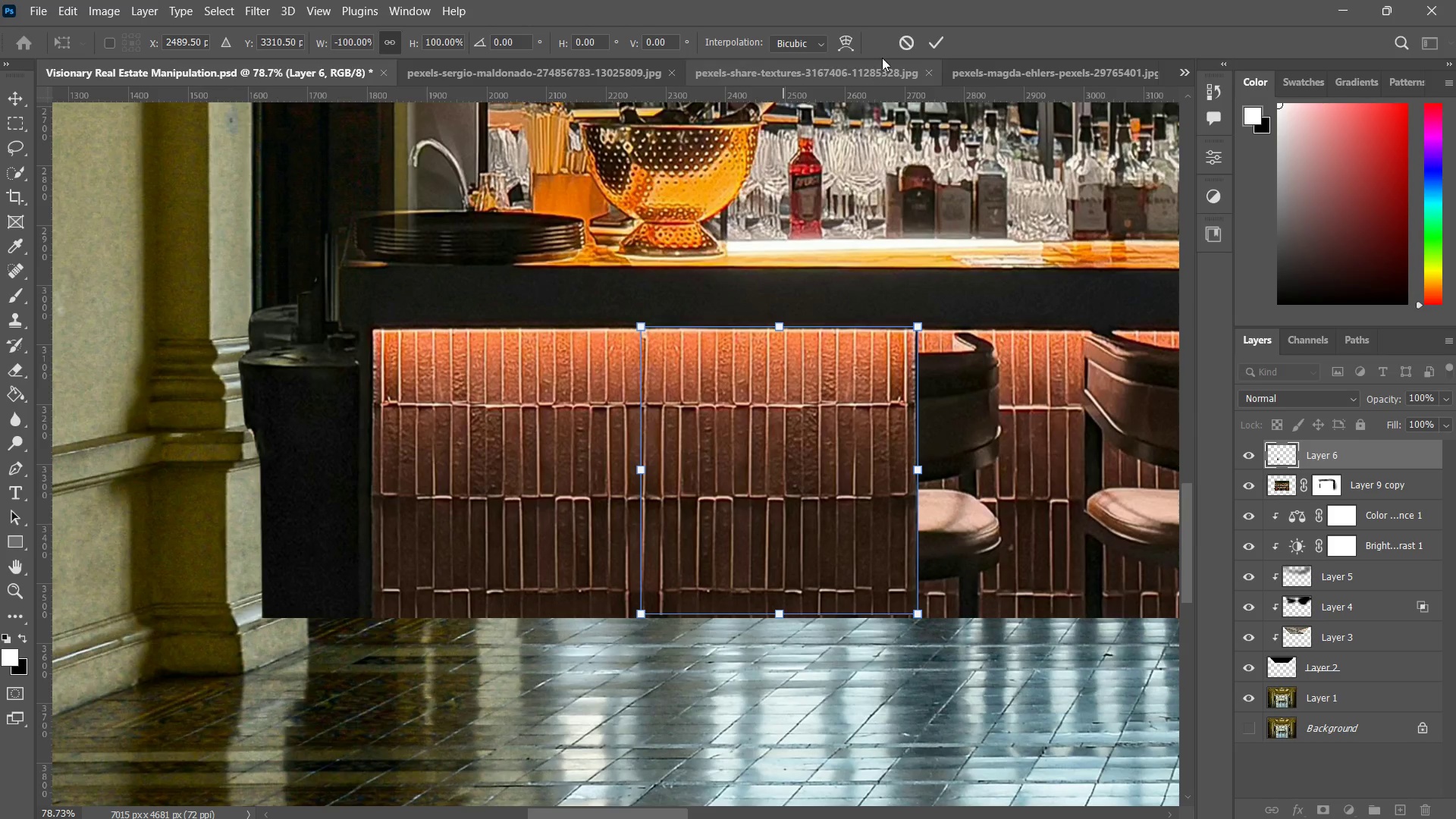 
left_click([933, 36])
 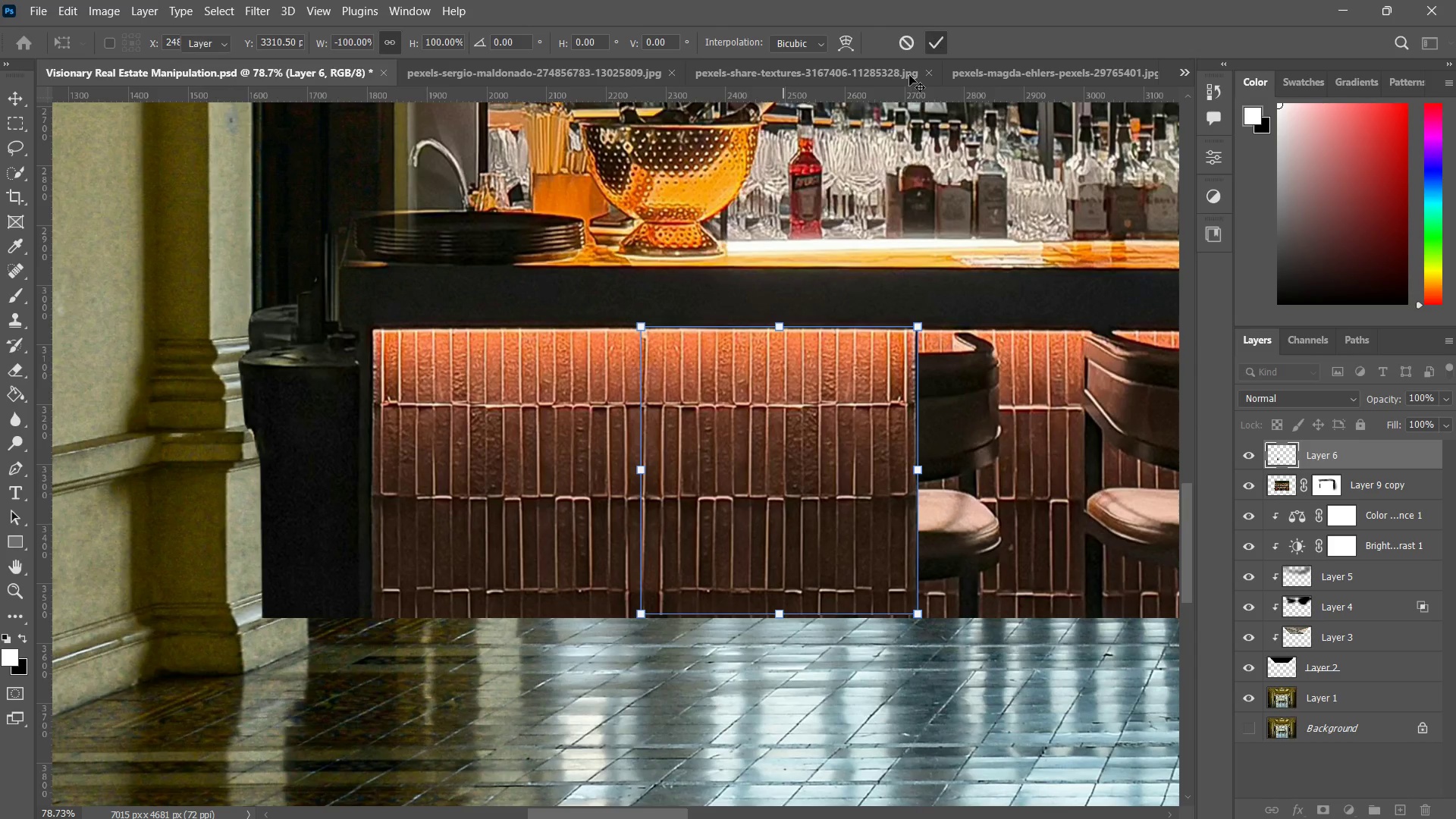 
type(zzzzv)
 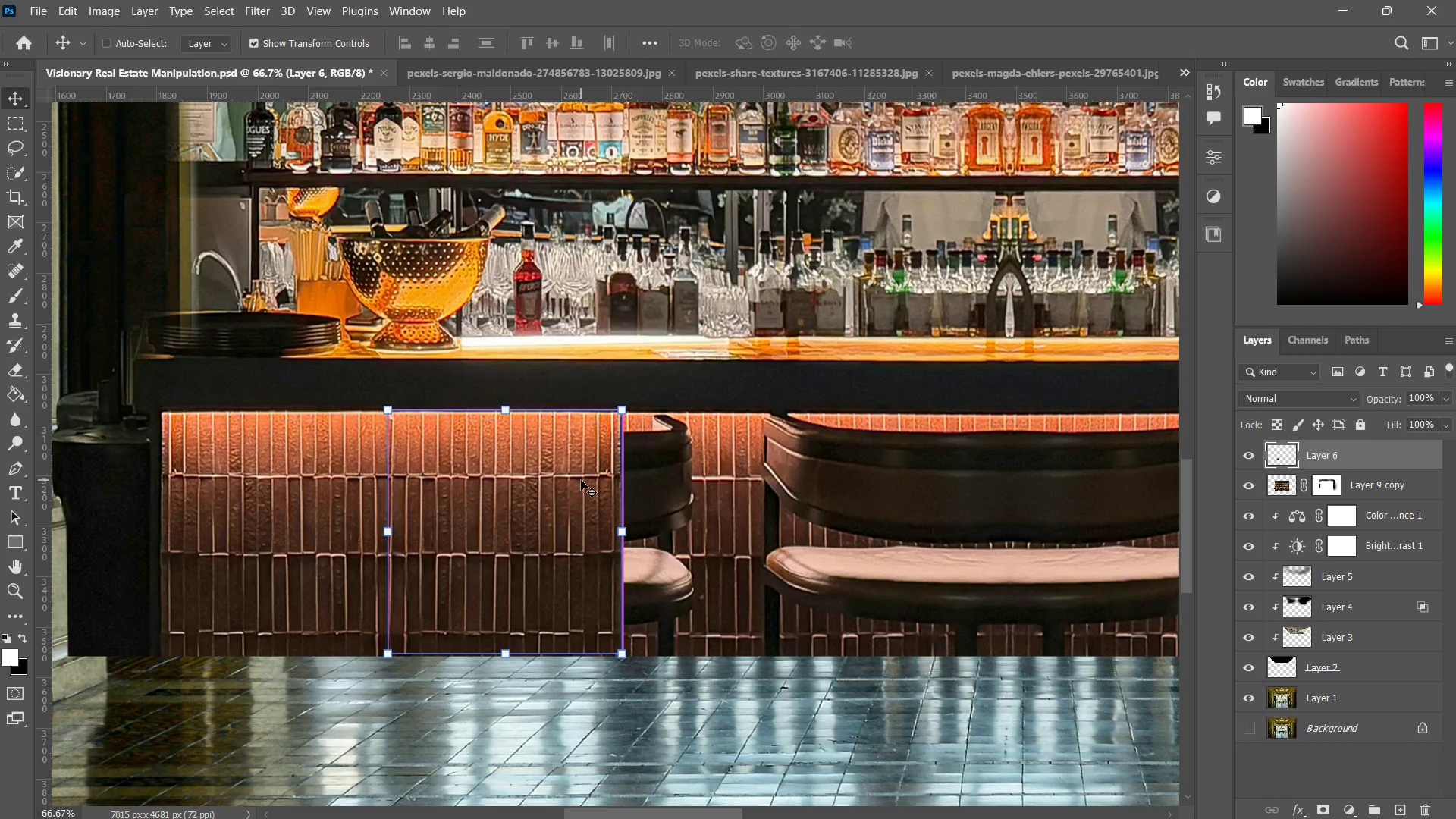 
left_click_drag(start_coordinate=[767, 387], to_coordinate=[733, 437])
 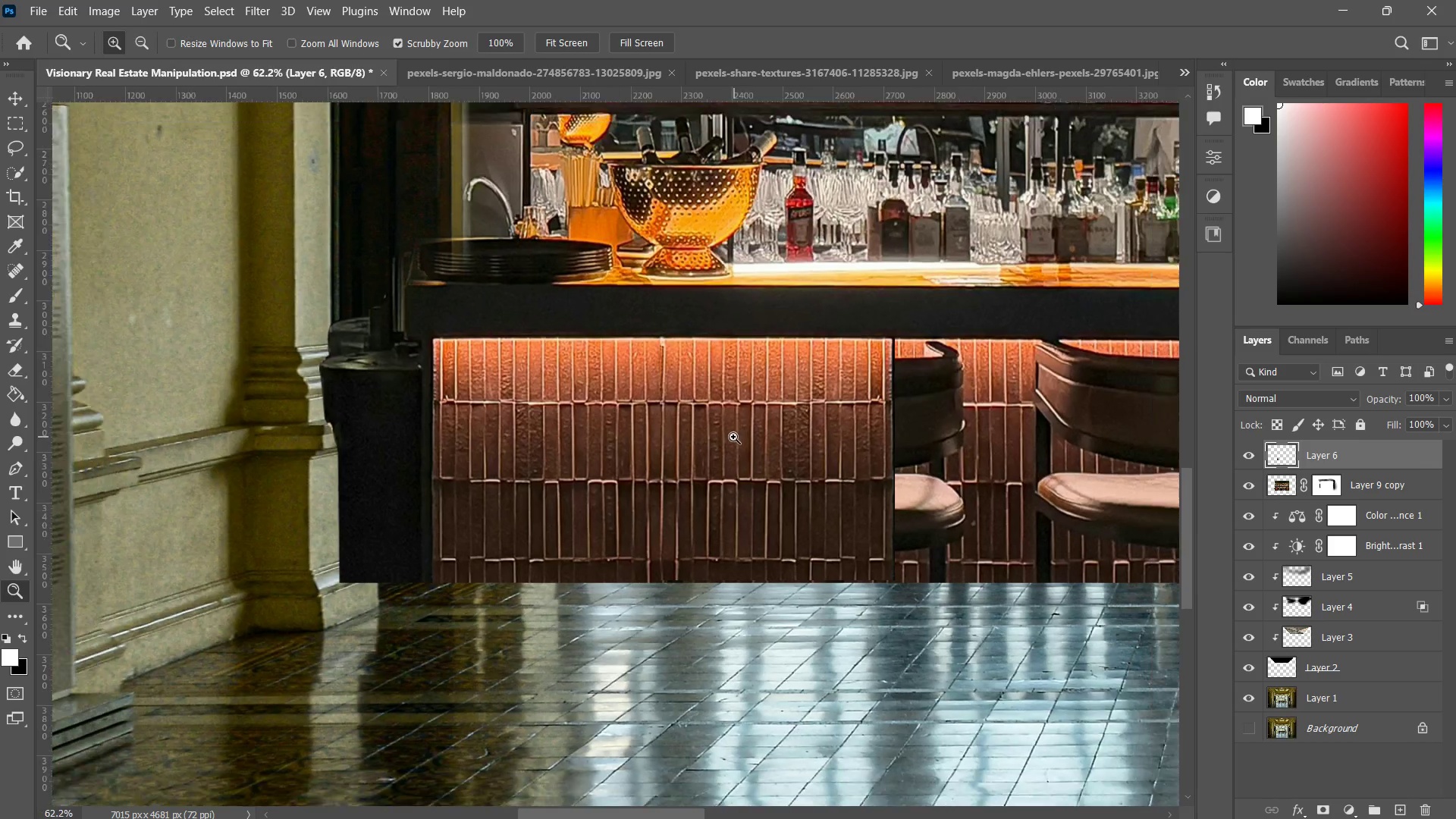 
hold_key(key=Space, duration=0.39)
 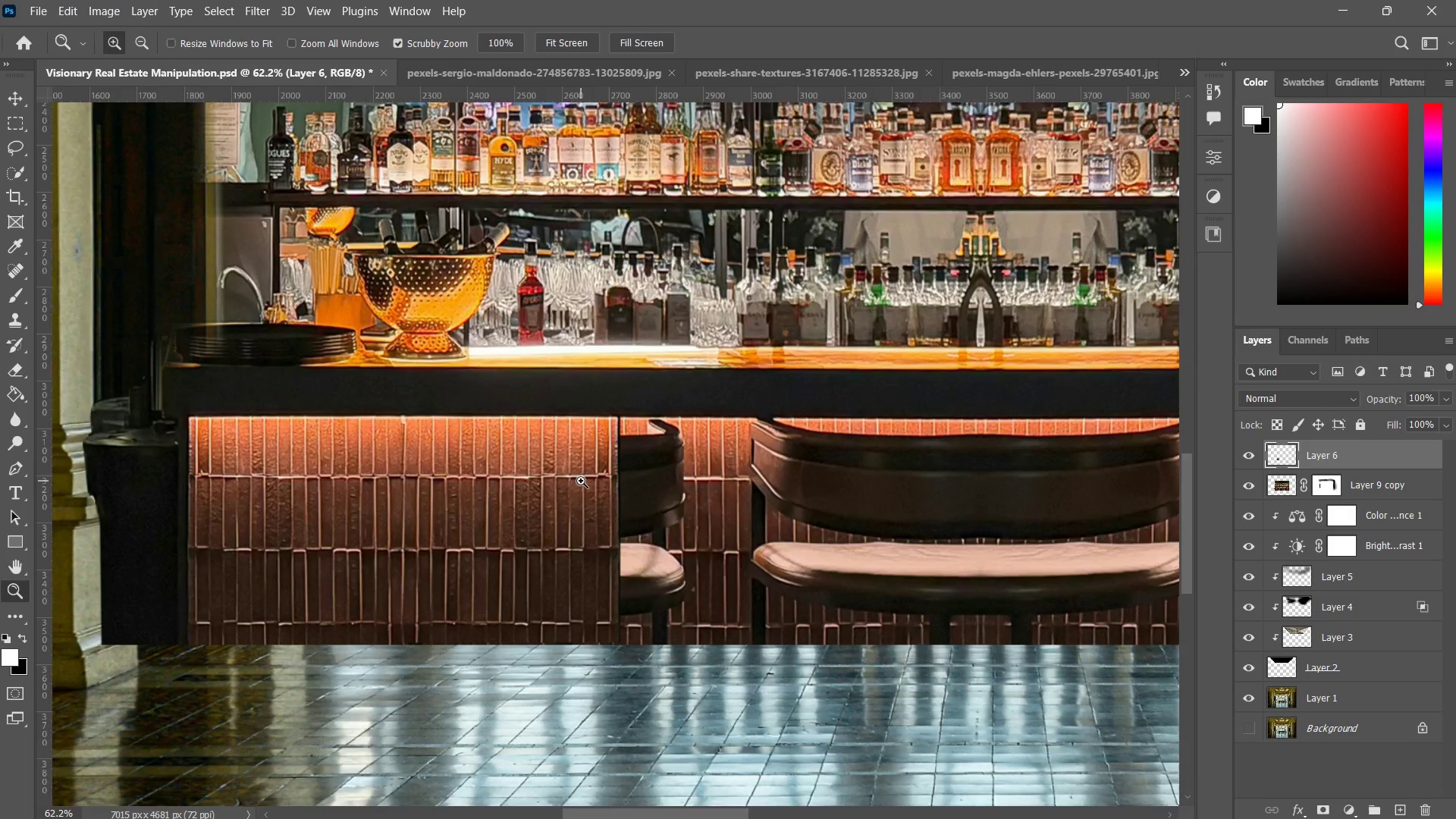 
left_click_drag(start_coordinate=[742, 430], to_coordinate=[535, 489])
 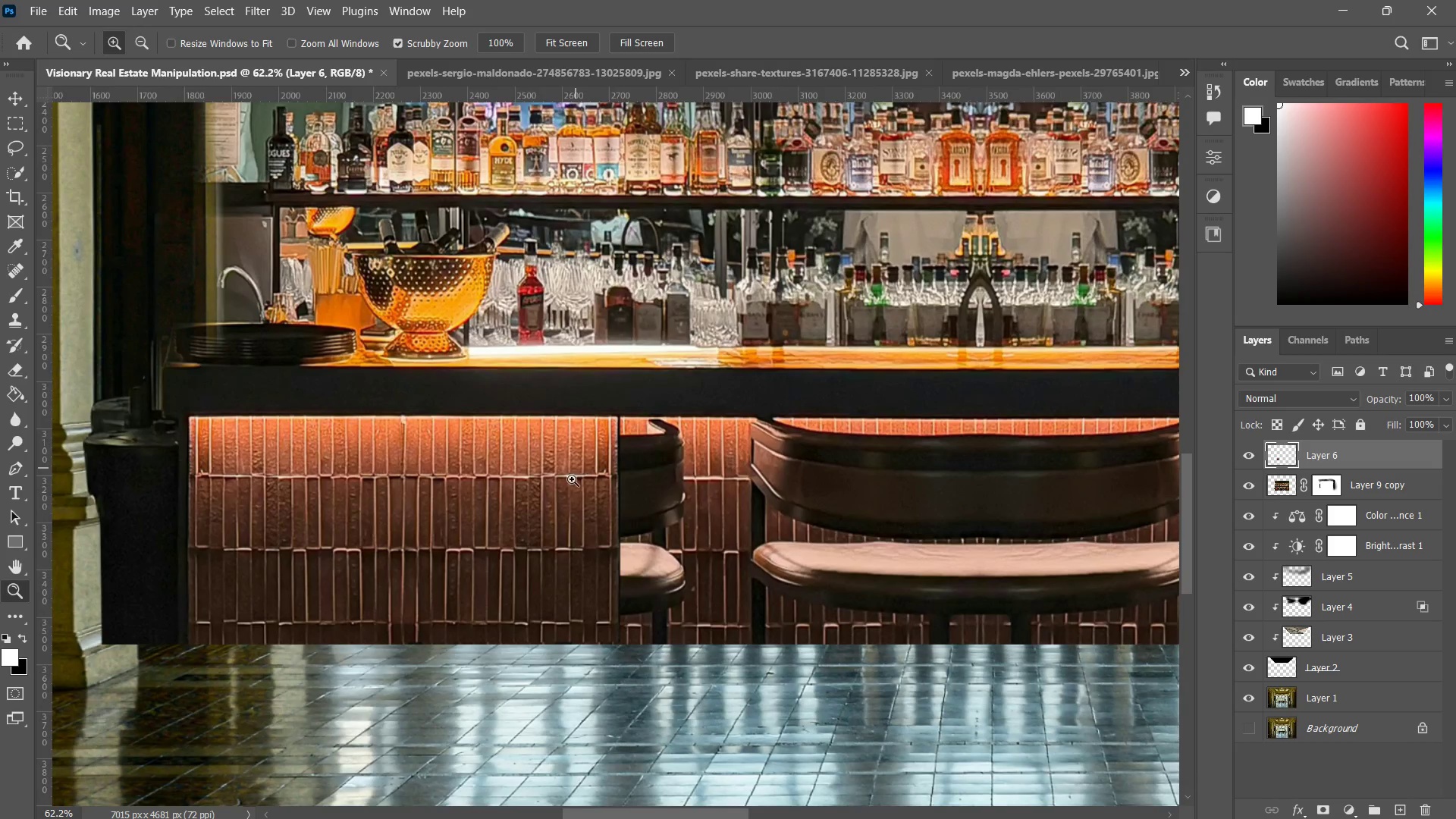 
left_click_drag(start_coordinate=[573, 478], to_coordinate=[581, 481])
 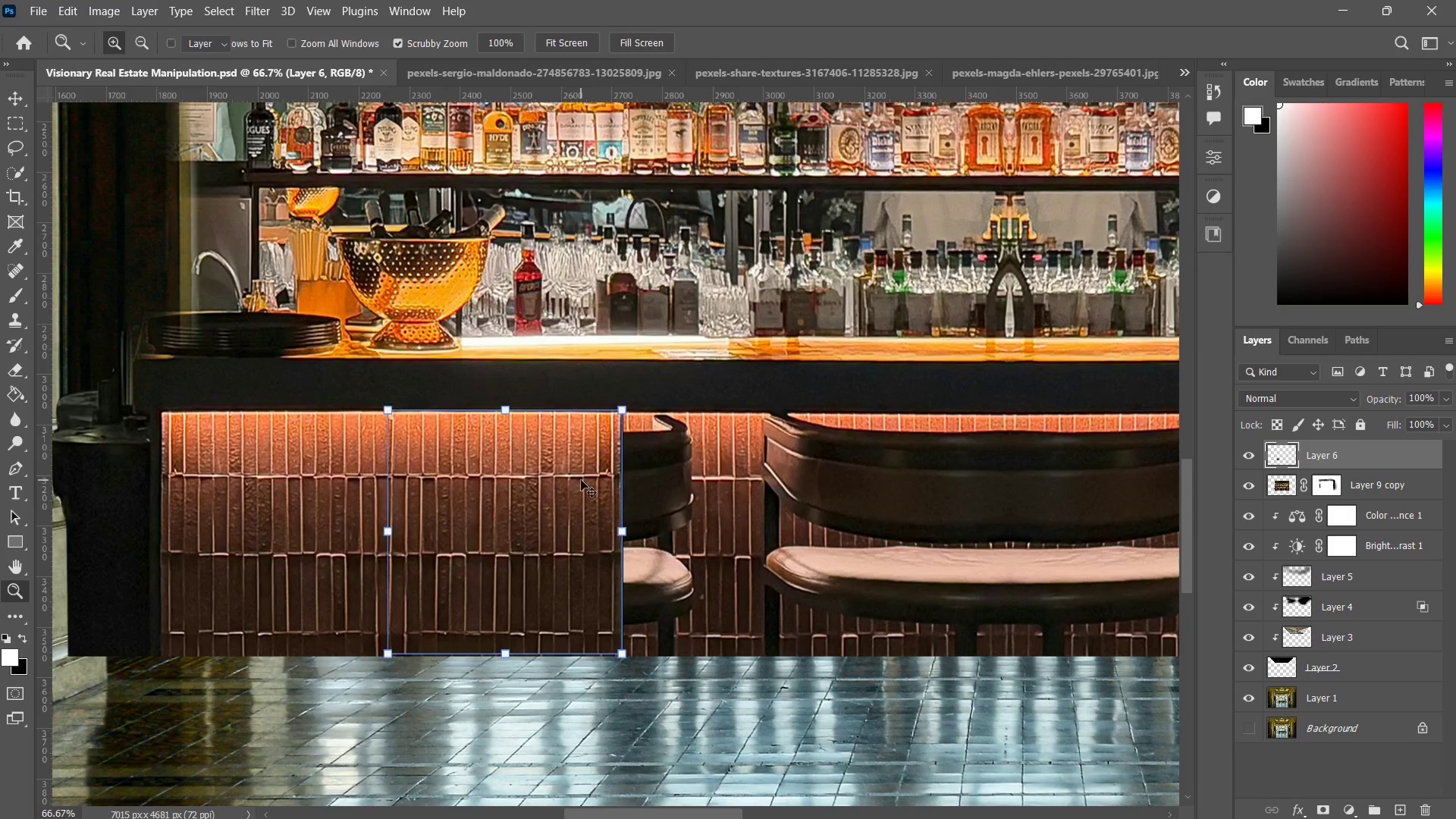 
key(Control+J)
 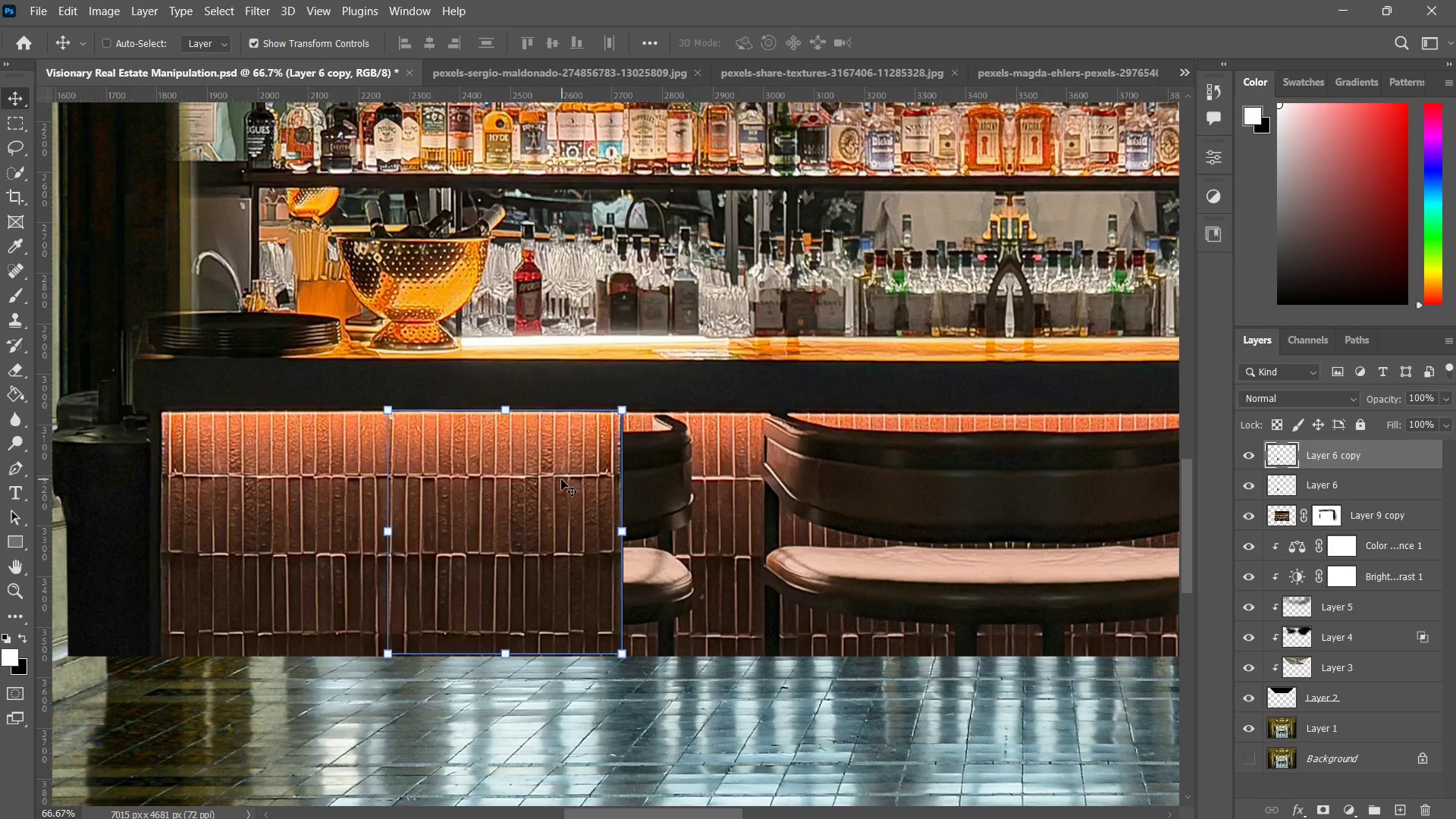 
key(V)
 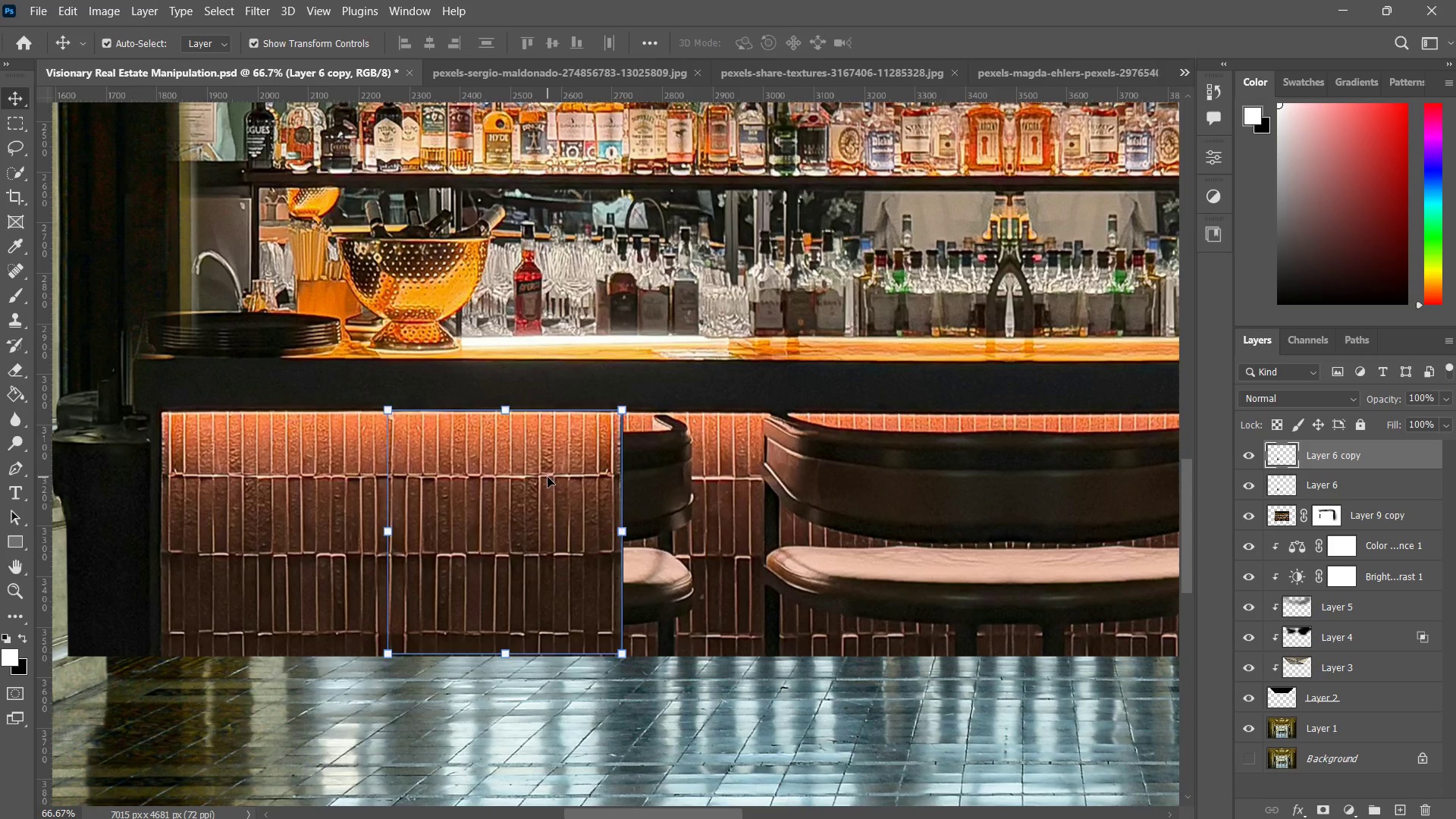 
left_click_drag(start_coordinate=[548, 477], to_coordinate=[769, 465])
 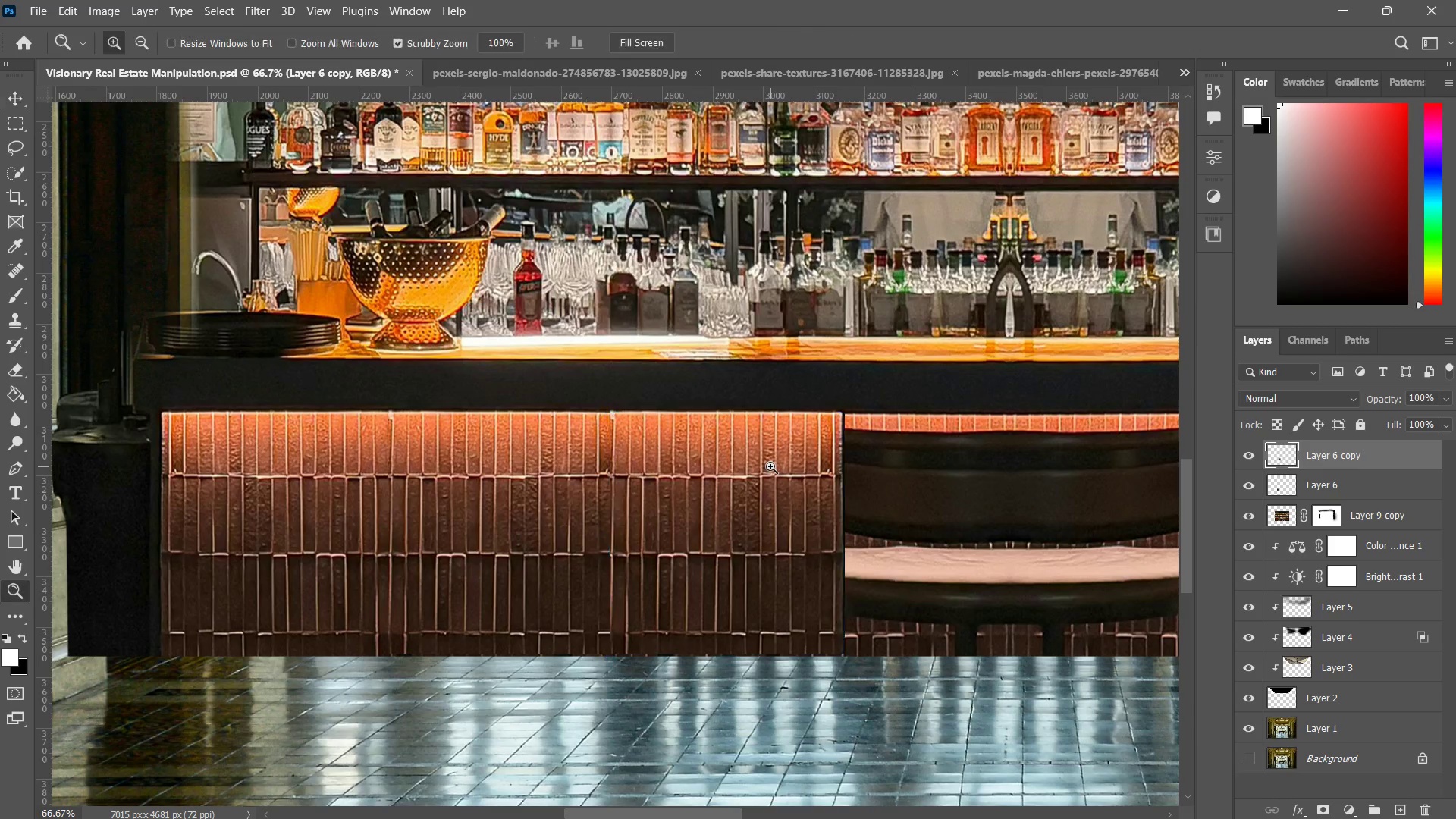 
hold_key(key=ShiftLeft, duration=2.97)
 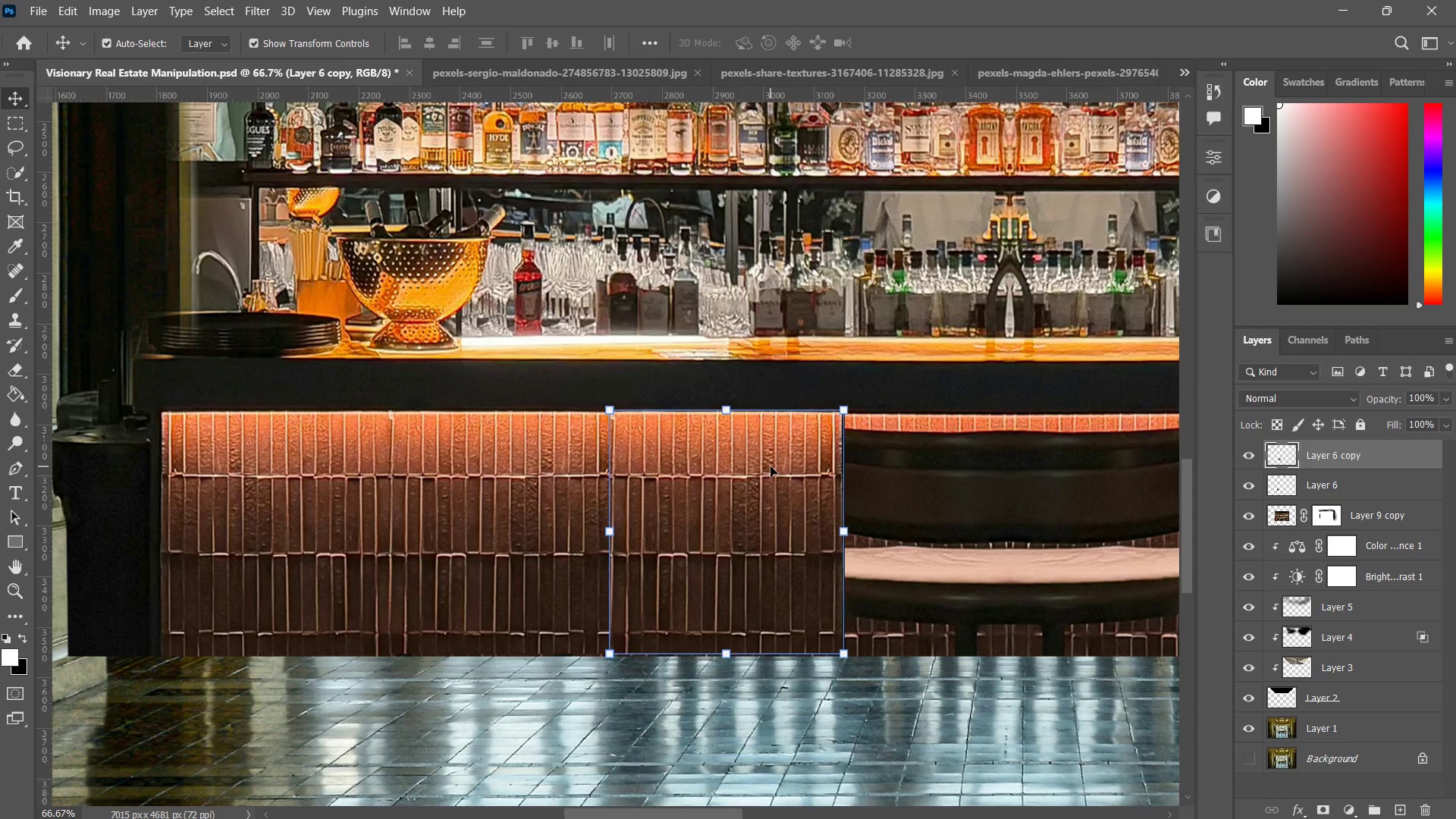 
key(Z)
 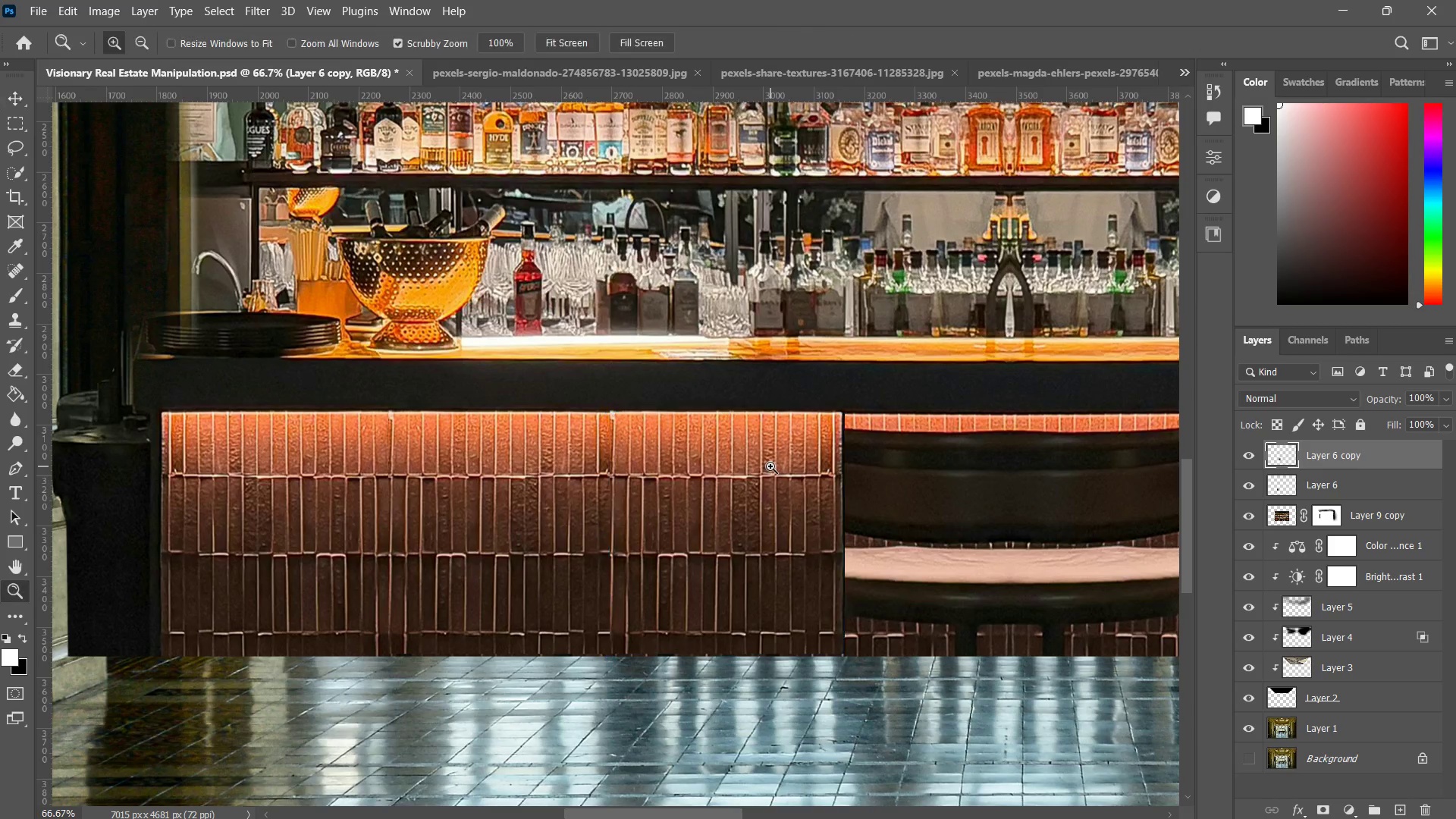 
type(zz zv)
 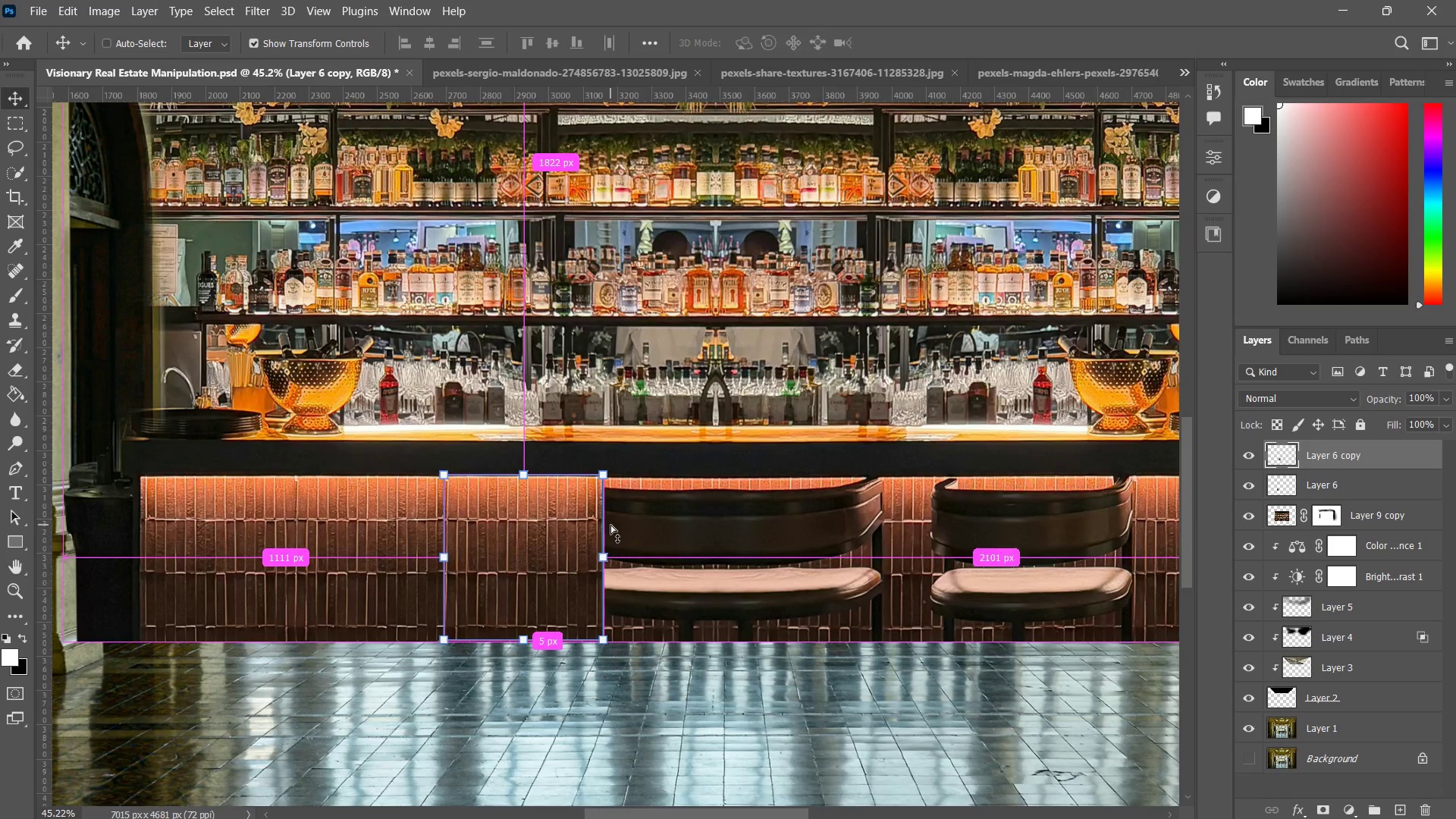 
left_click_drag(start_coordinate=[733, 489], to_coordinate=[670, 534])
 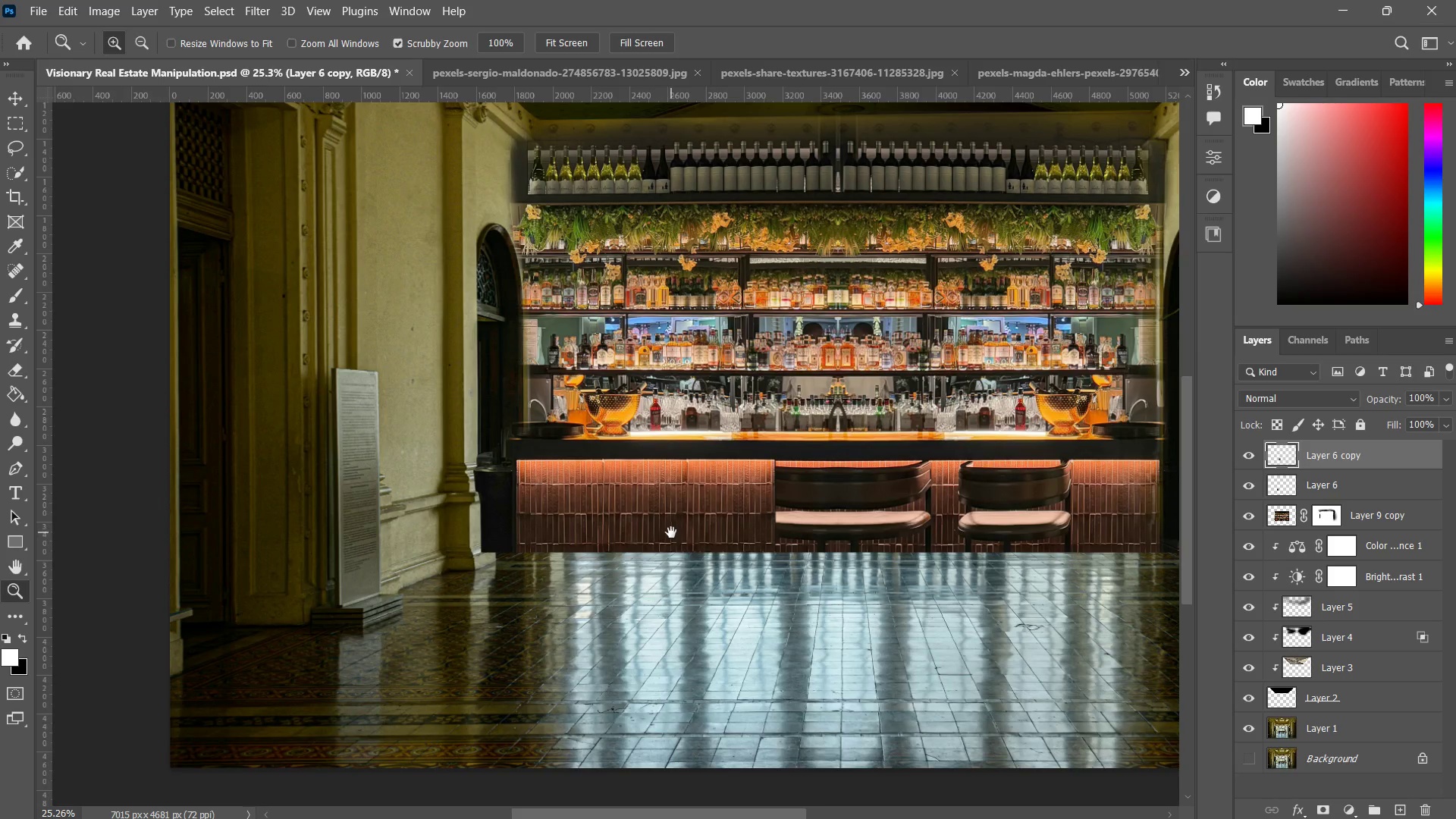 
left_click_drag(start_coordinate=[671, 532], to_coordinate=[563, 563])
 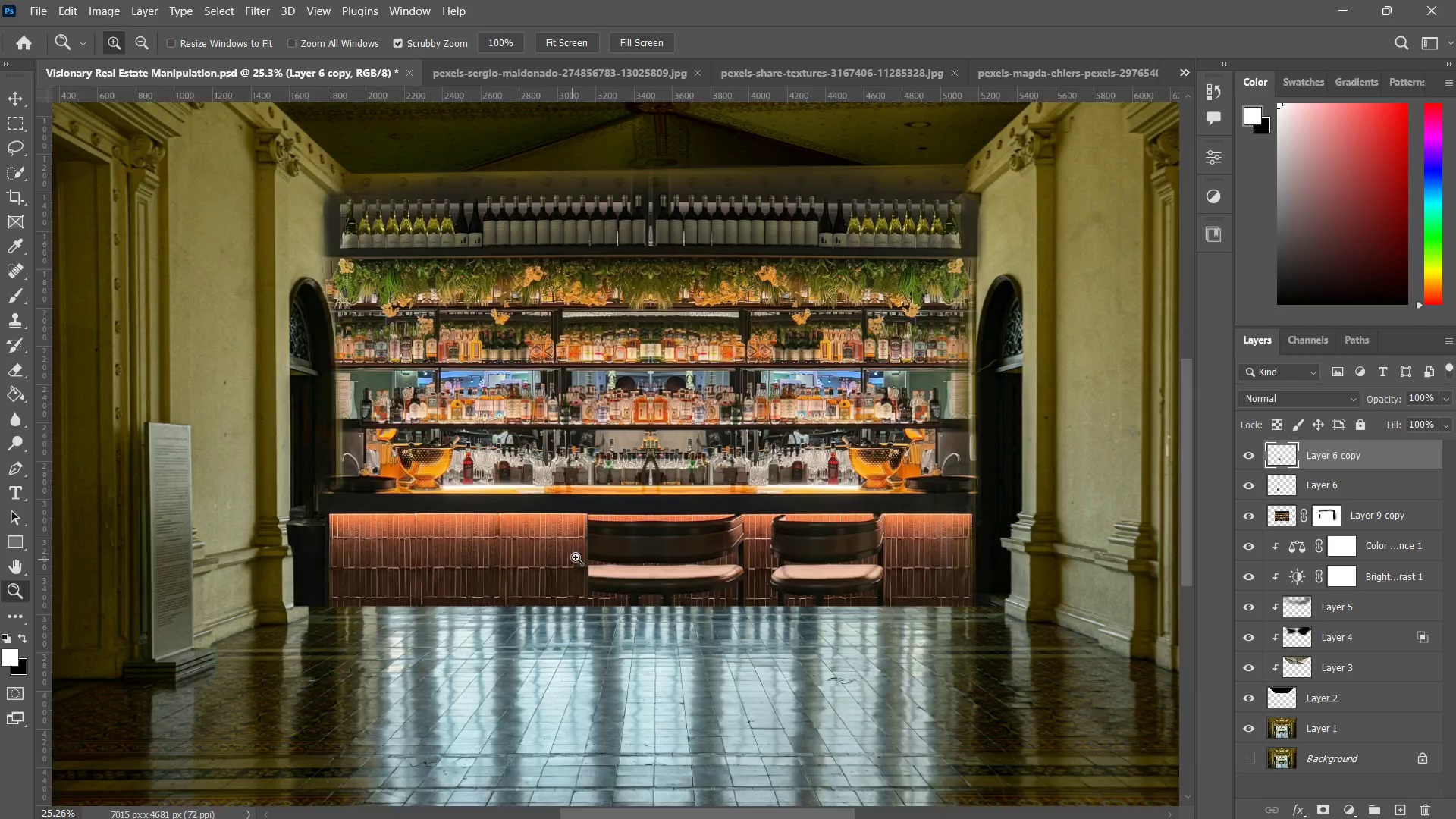 
left_click_drag(start_coordinate=[569, 562], to_coordinate=[610, 527])
 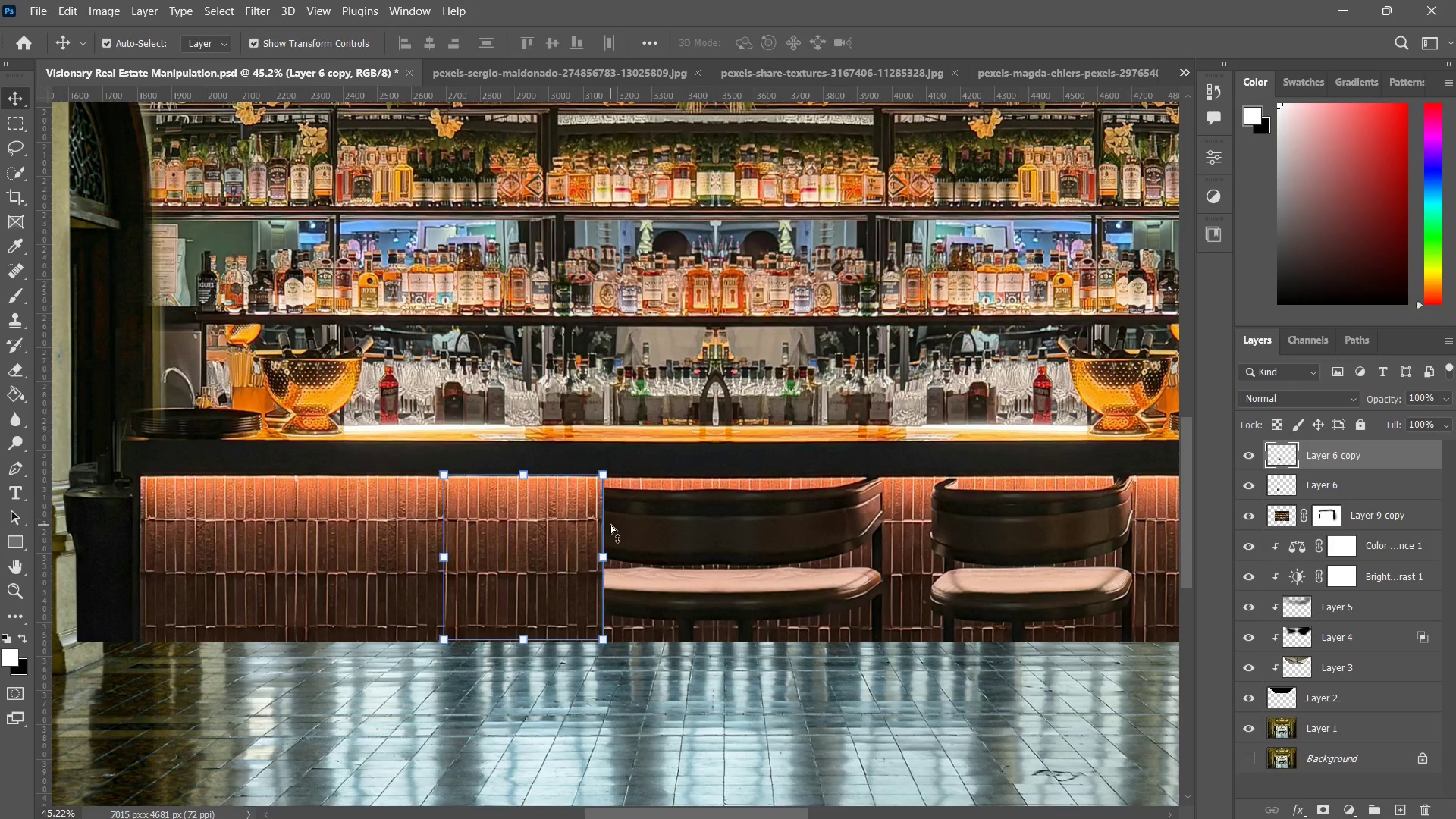 
key(Control+J)
 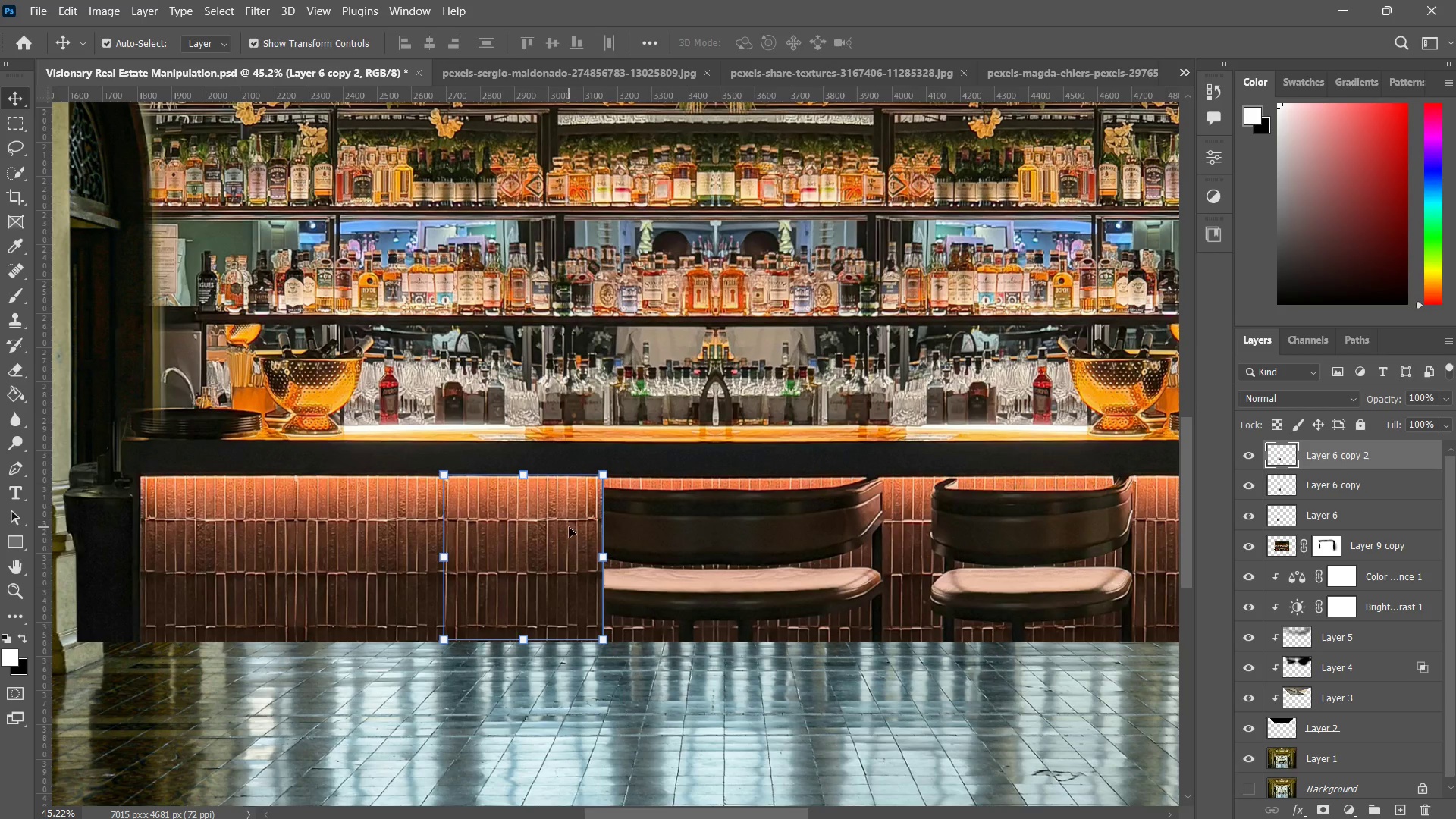 
left_click_drag(start_coordinate=[569, 527], to_coordinate=[719, 519])
 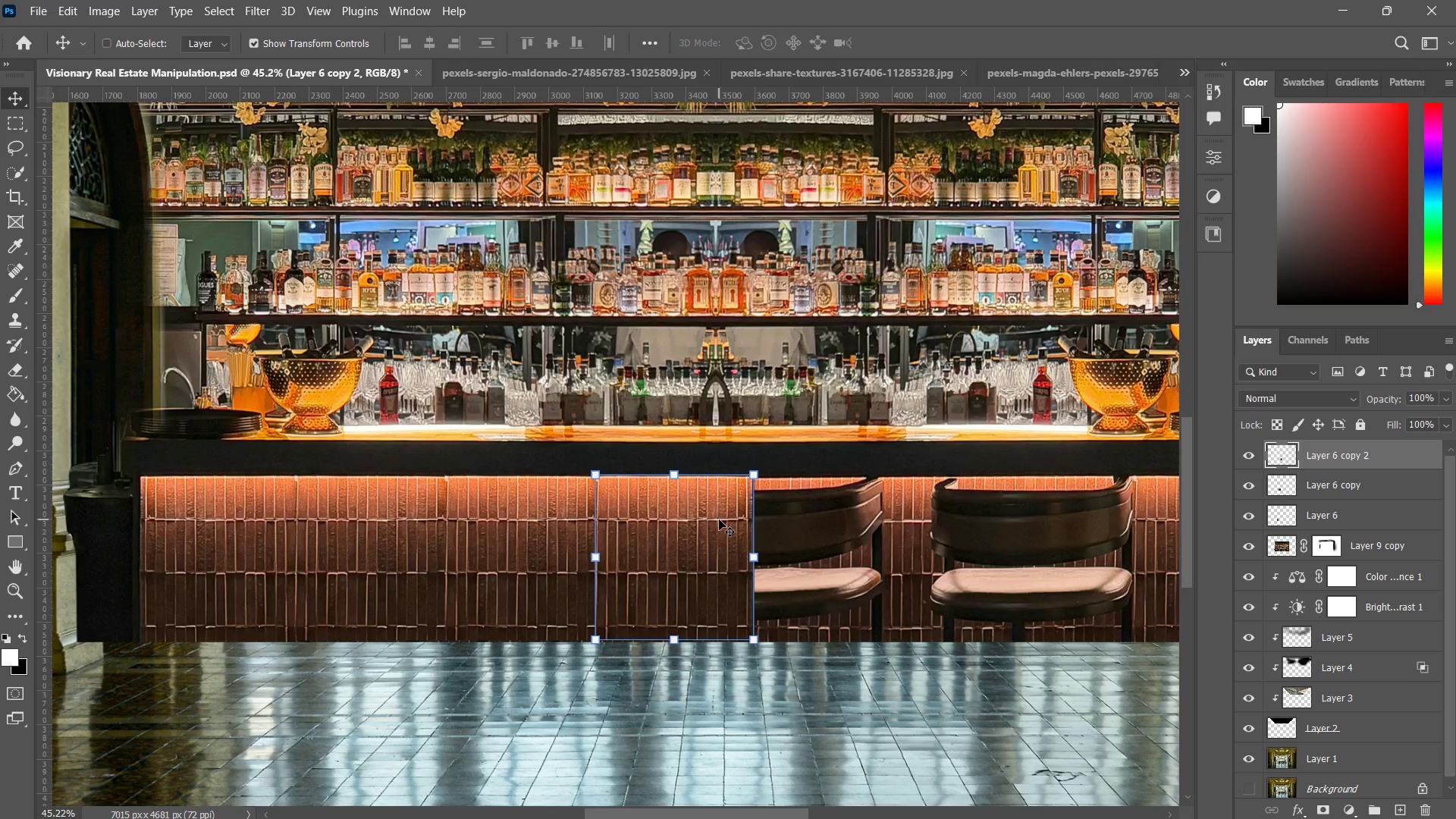 
hold_key(key=ShiftLeft, duration=2.52)
 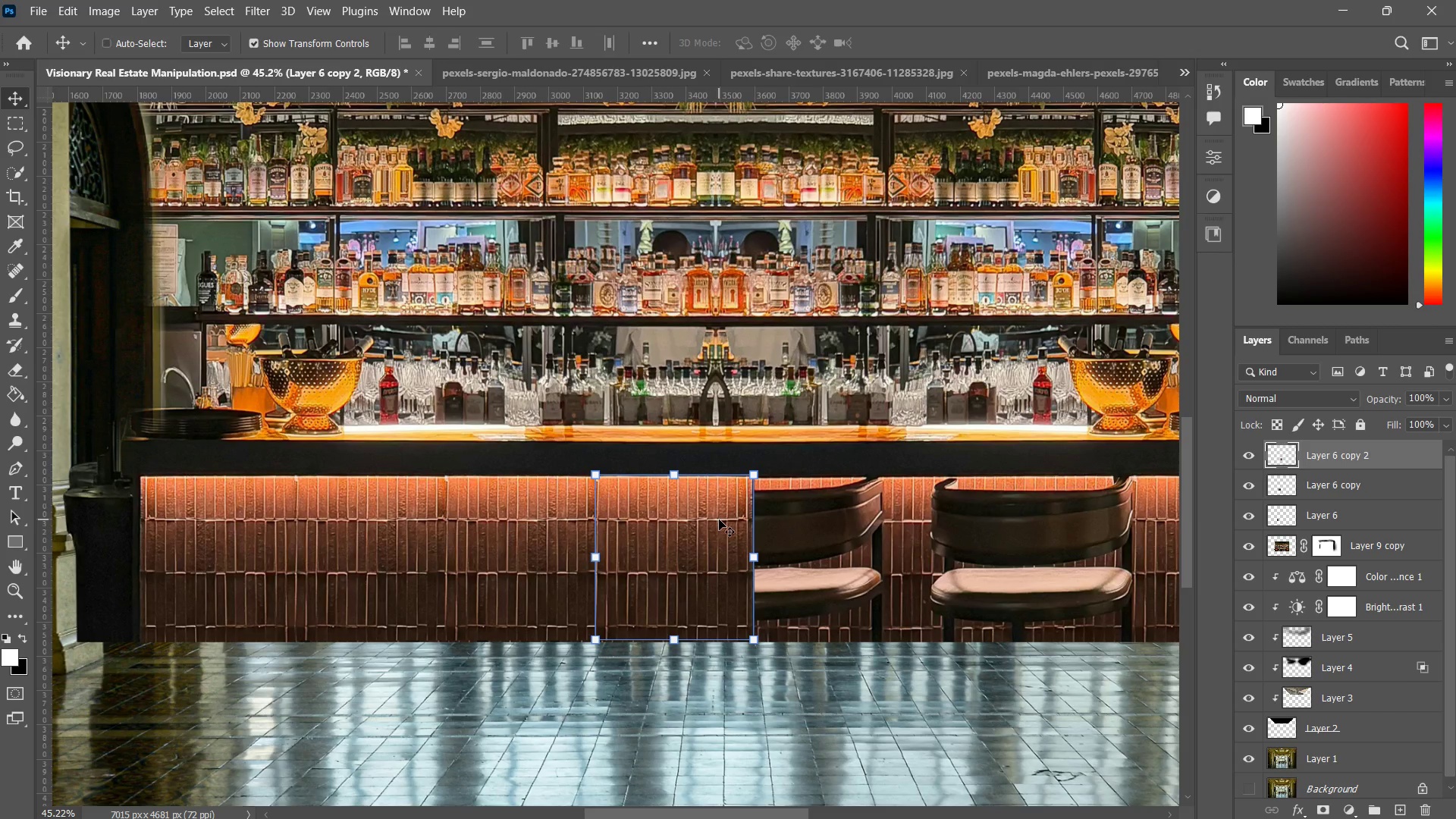 
key(Control+J)
 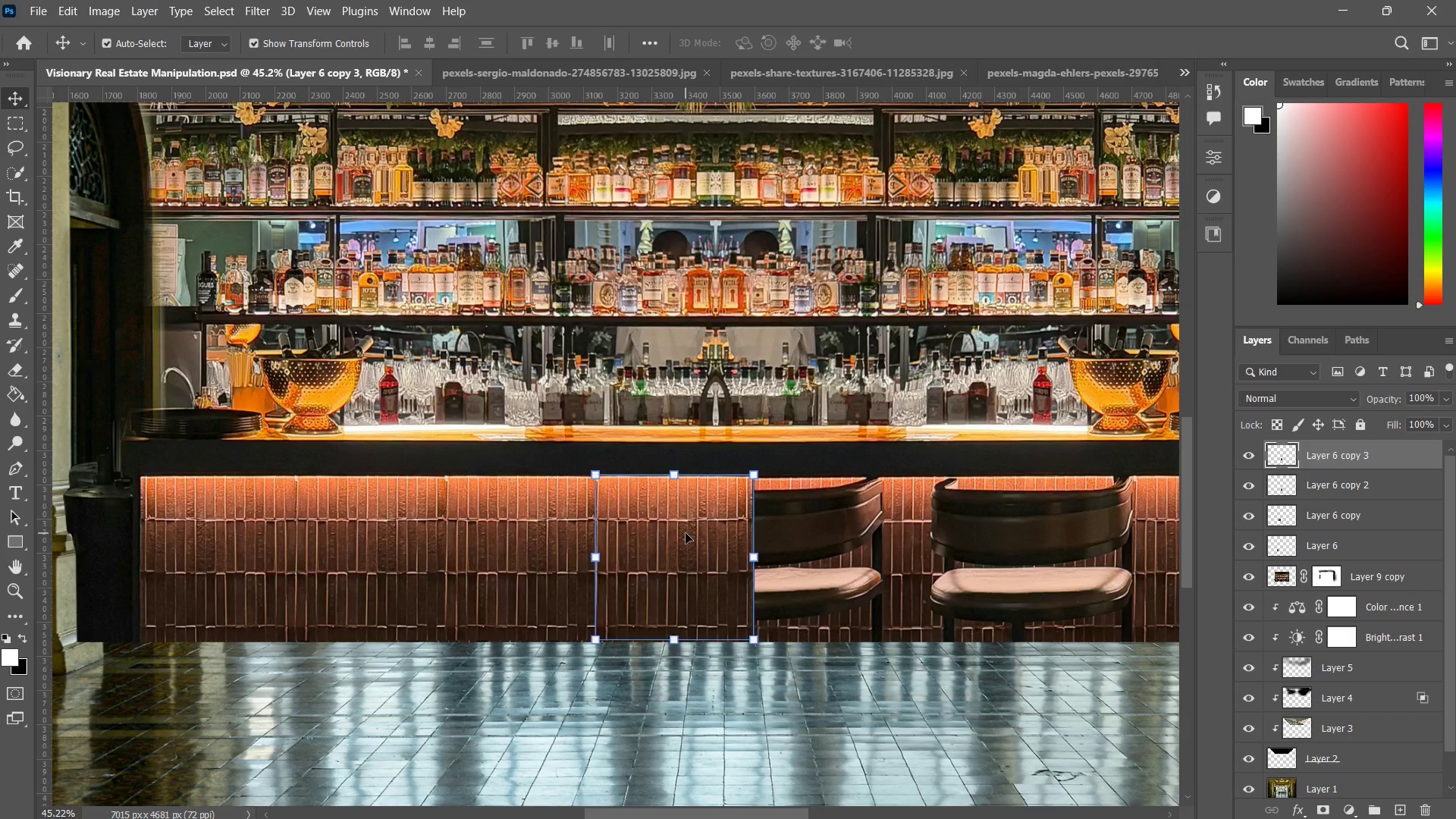 
left_click_drag(start_coordinate=[686, 533], to_coordinate=[833, 529])
 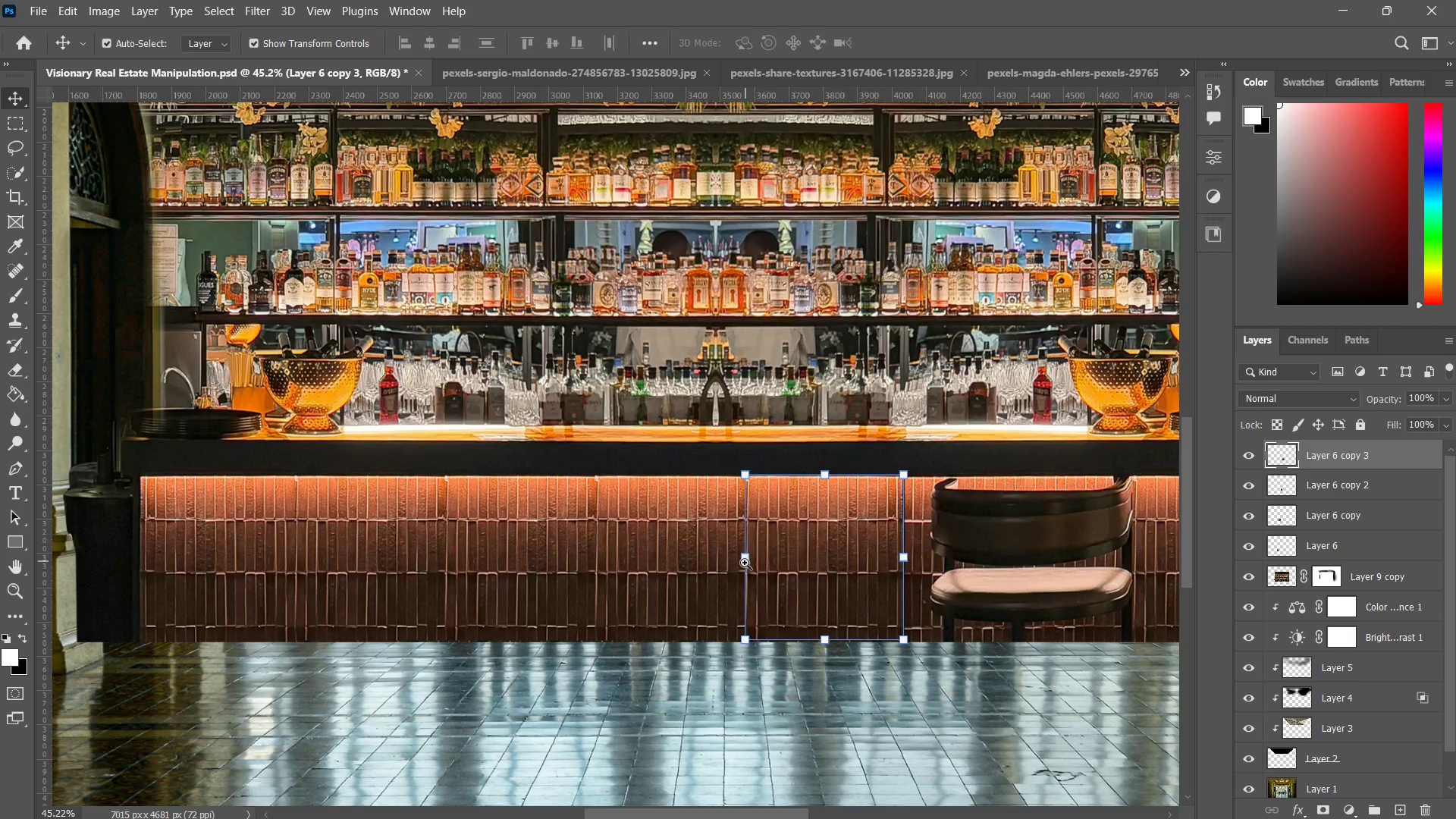 
hold_key(key=ShiftLeft, duration=1.58)
 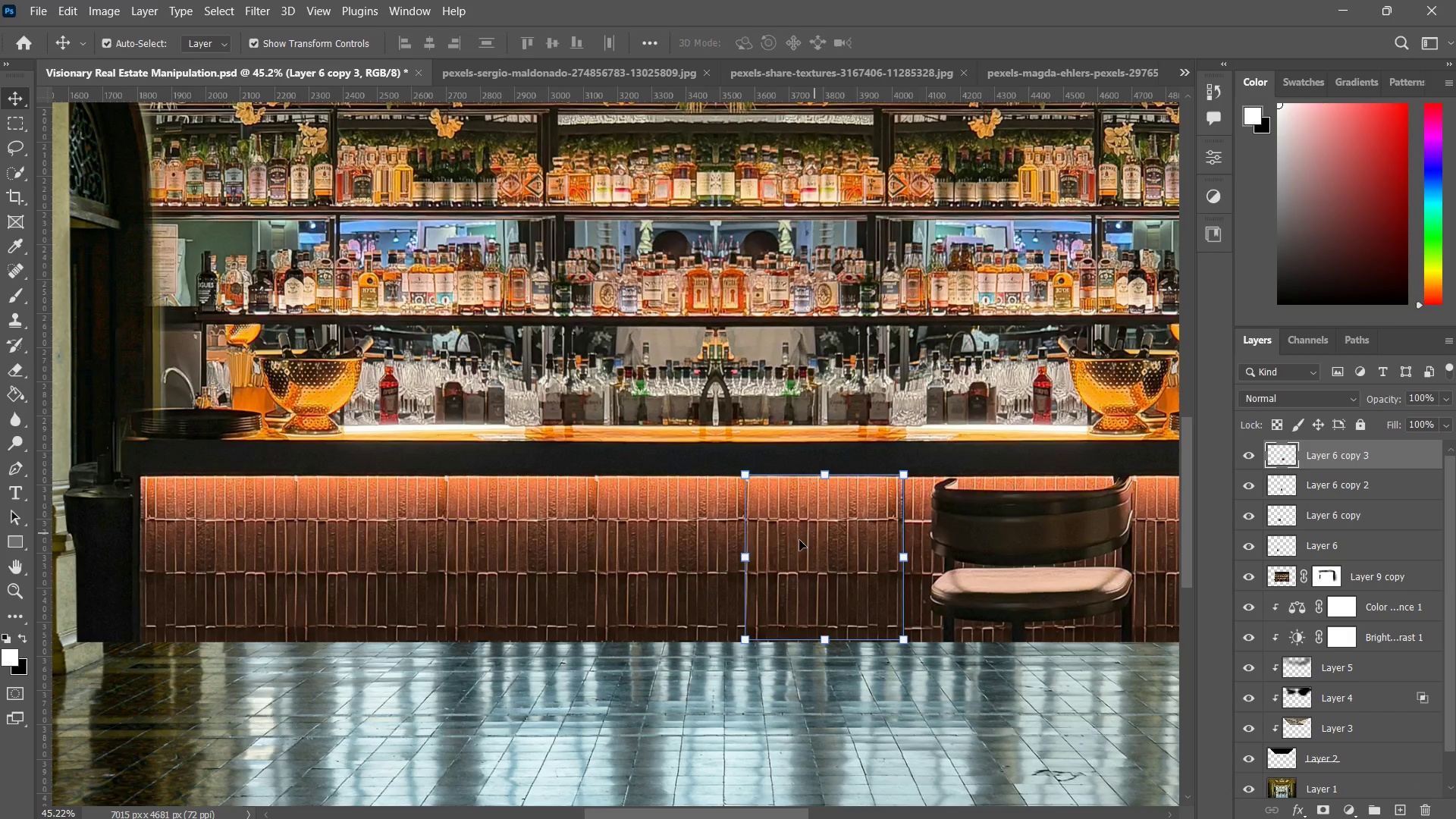 
type(zz)
 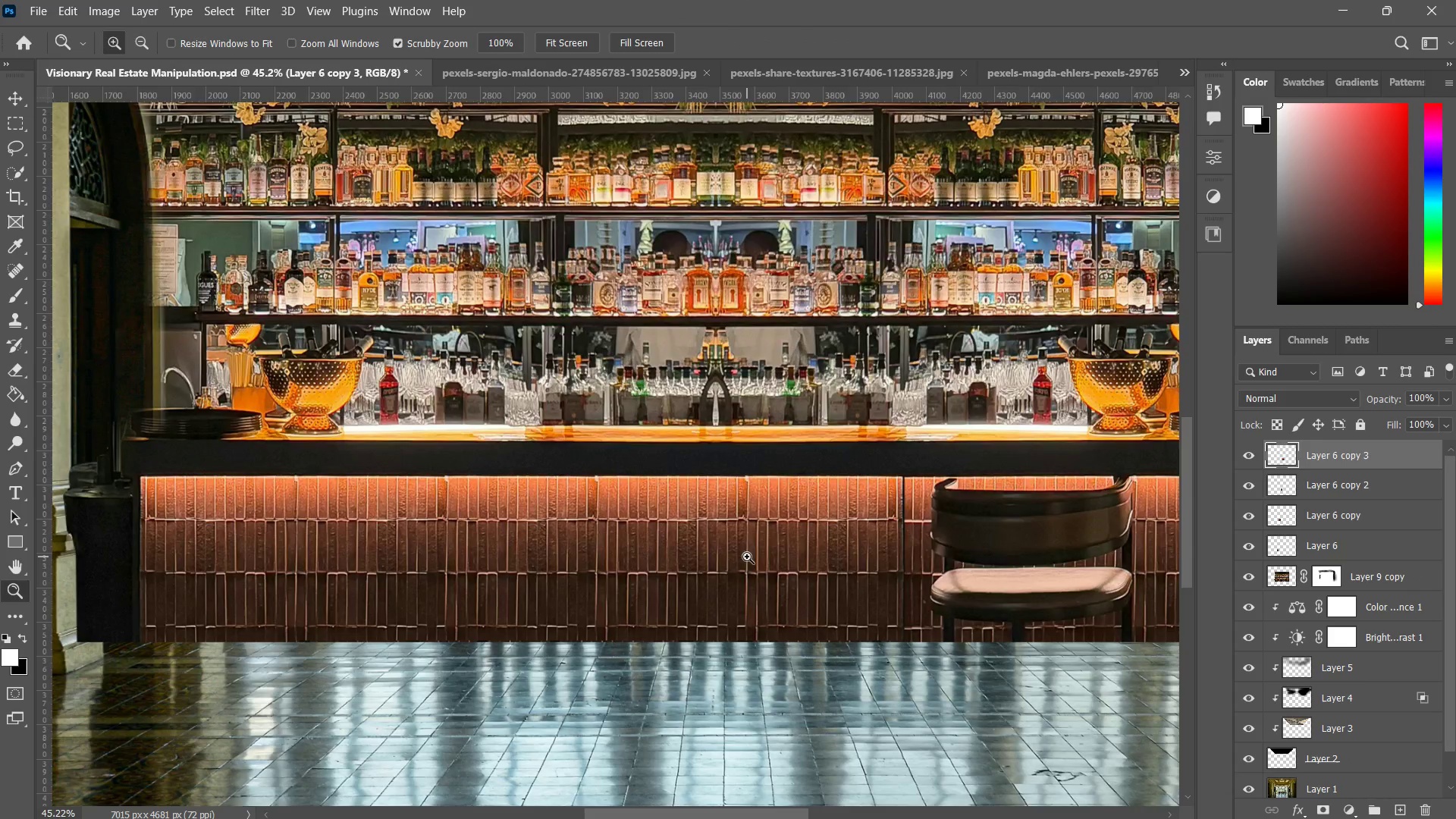 
left_click_drag(start_coordinate=[747, 557], to_coordinate=[724, 591])
 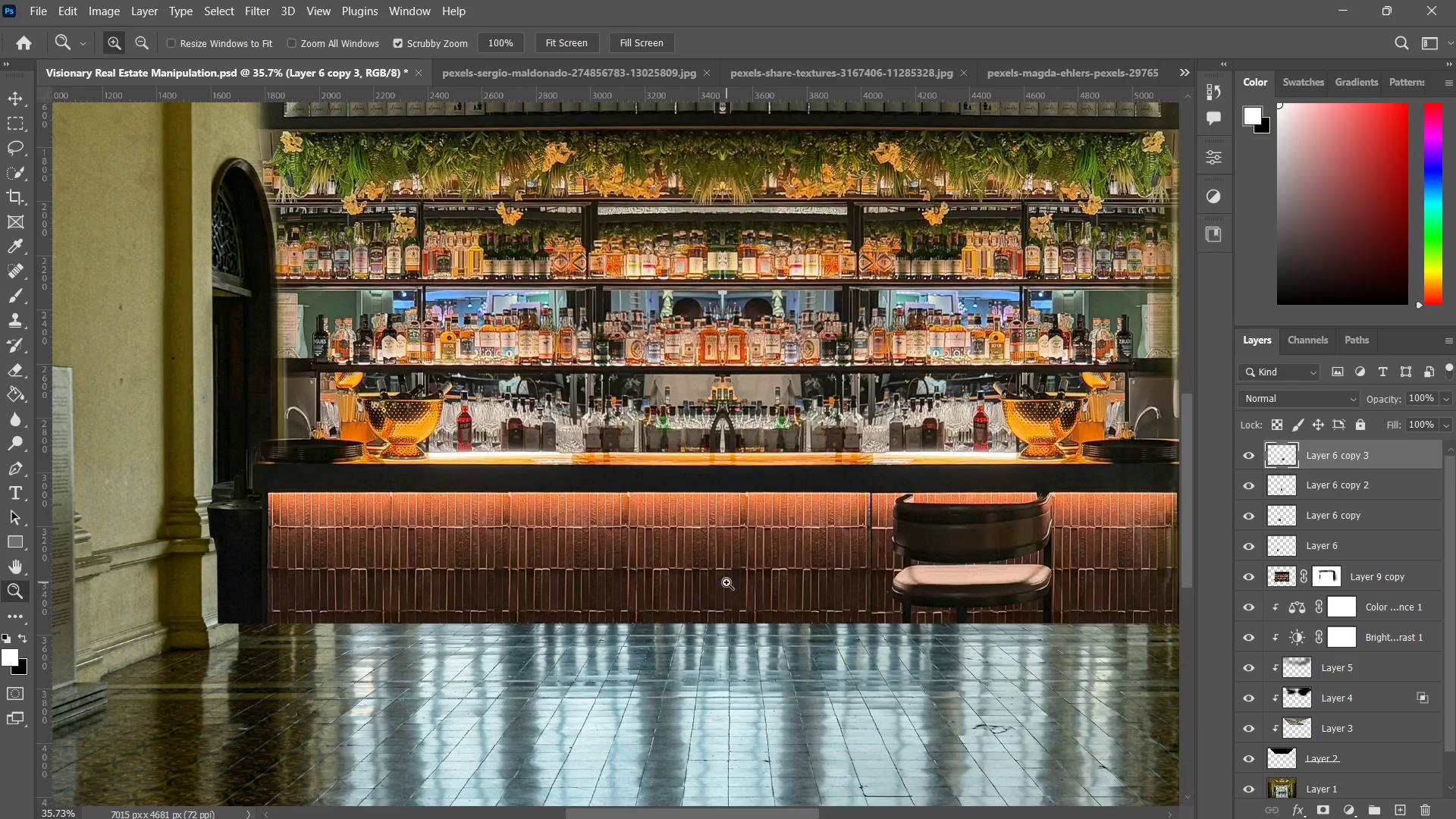 
hold_key(key=Space, duration=0.83)
 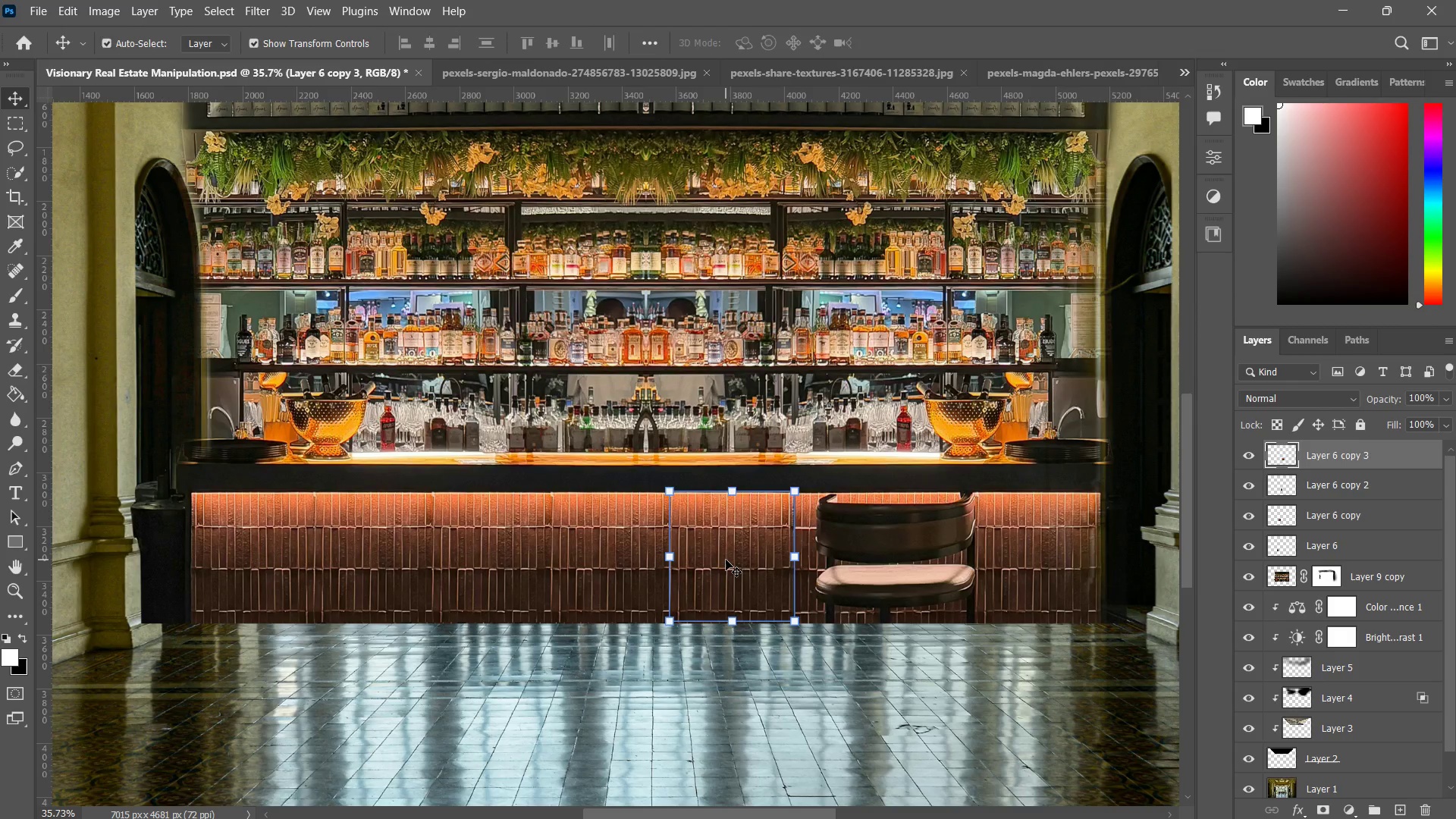 
left_click_drag(start_coordinate=[721, 581], to_coordinate=[645, 581])
 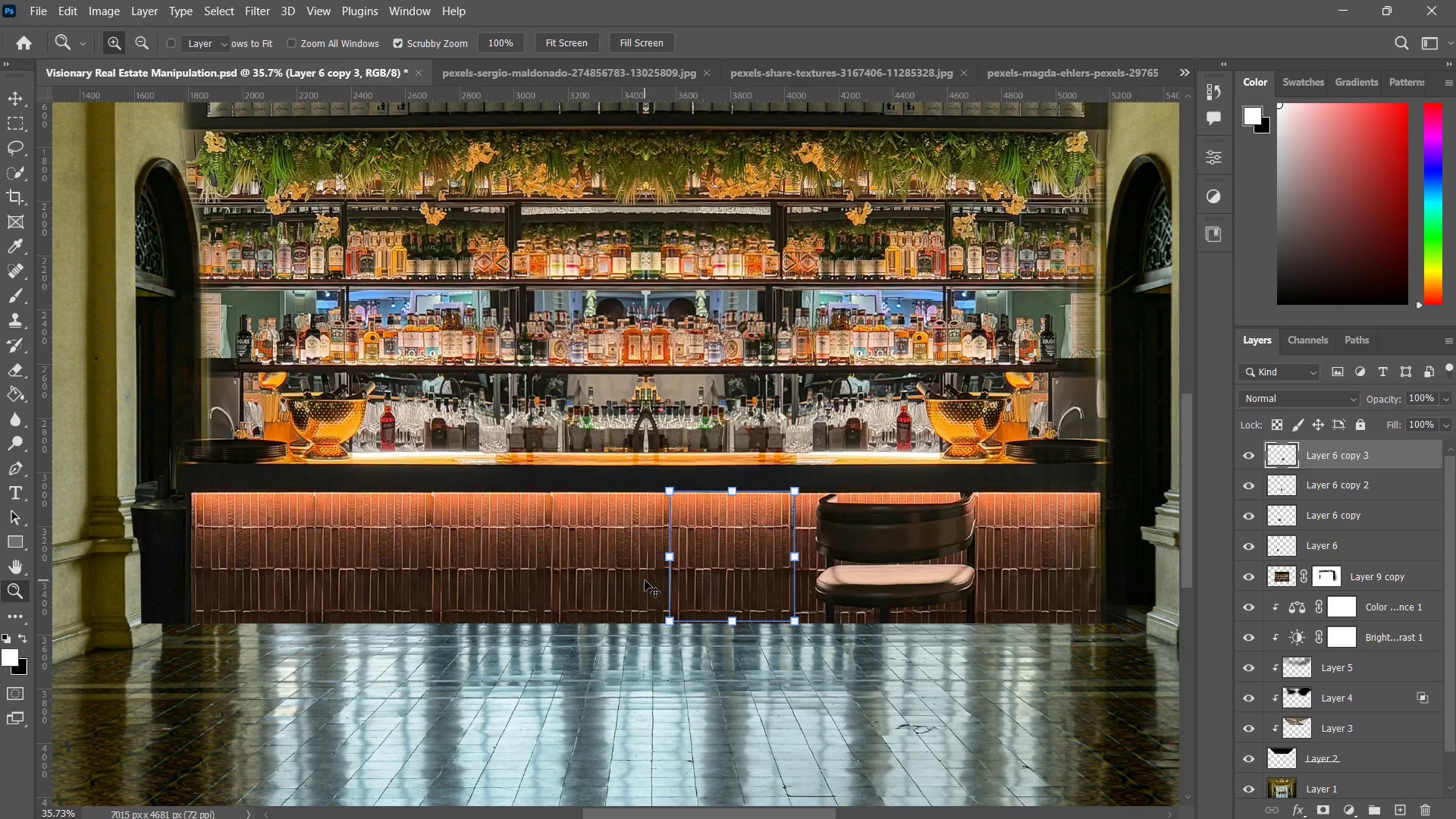 
key(V)
 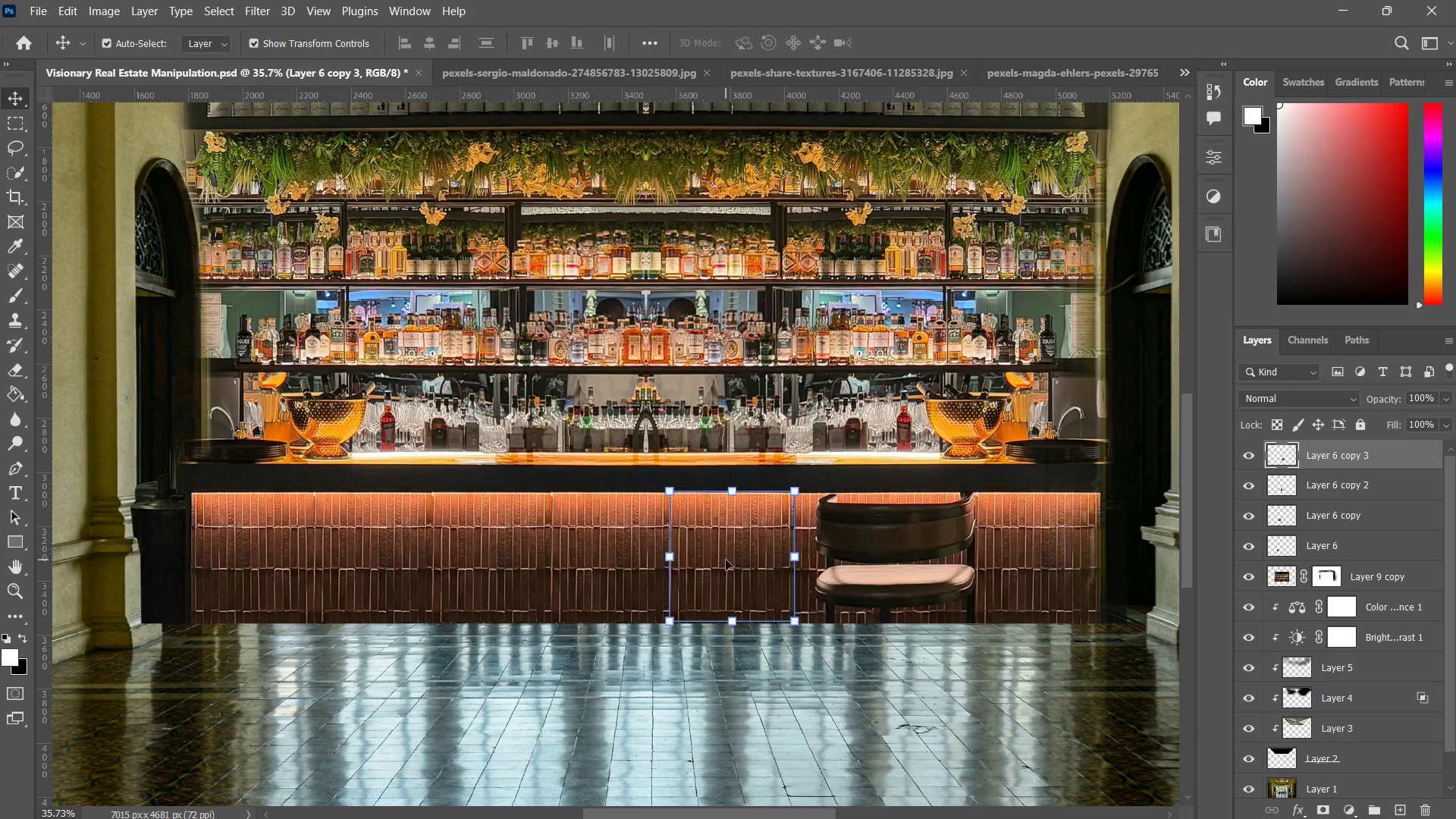 
key(Control+J)
 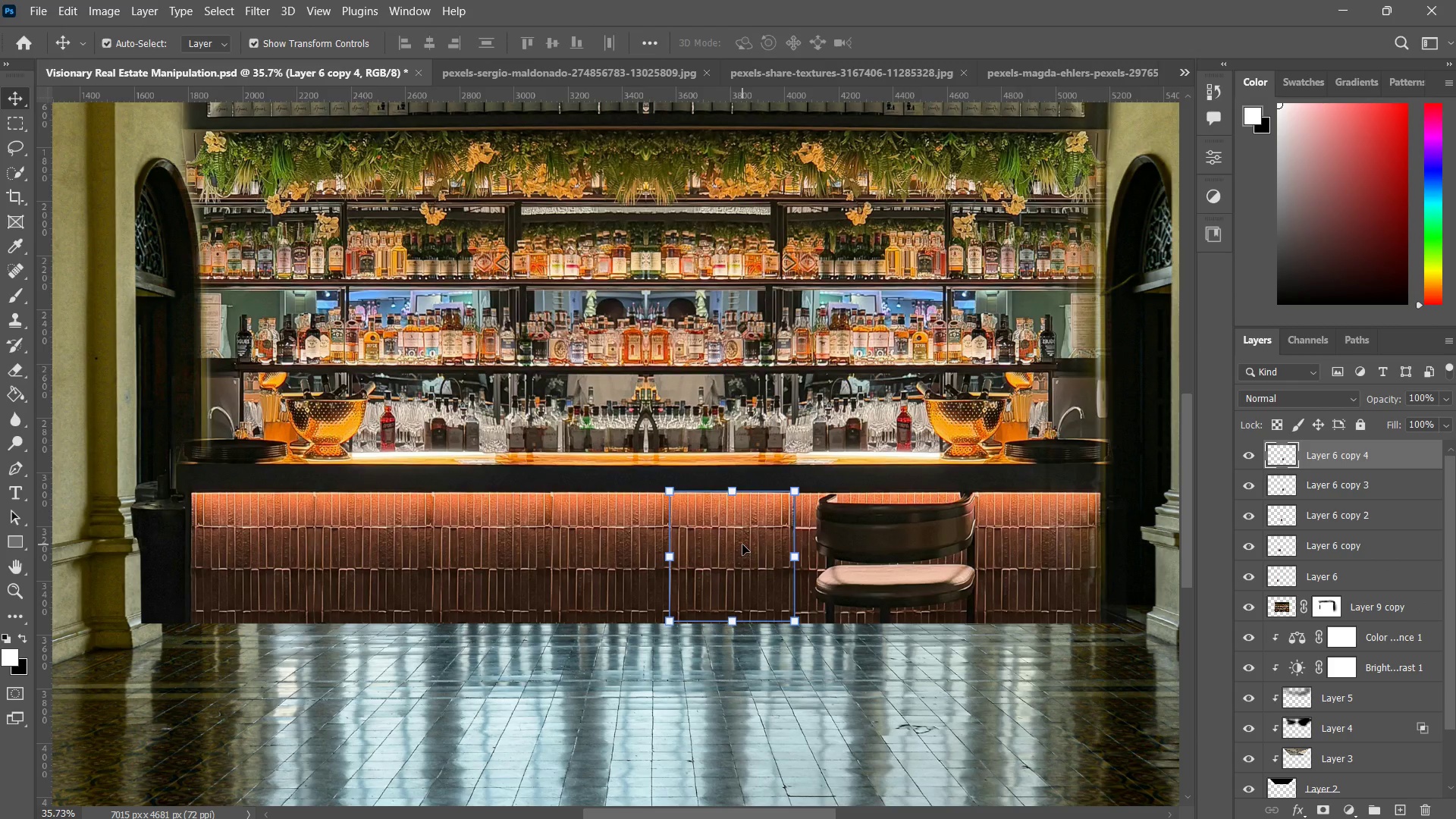 
left_click_drag(start_coordinate=[742, 544], to_coordinate=[852, 532])
 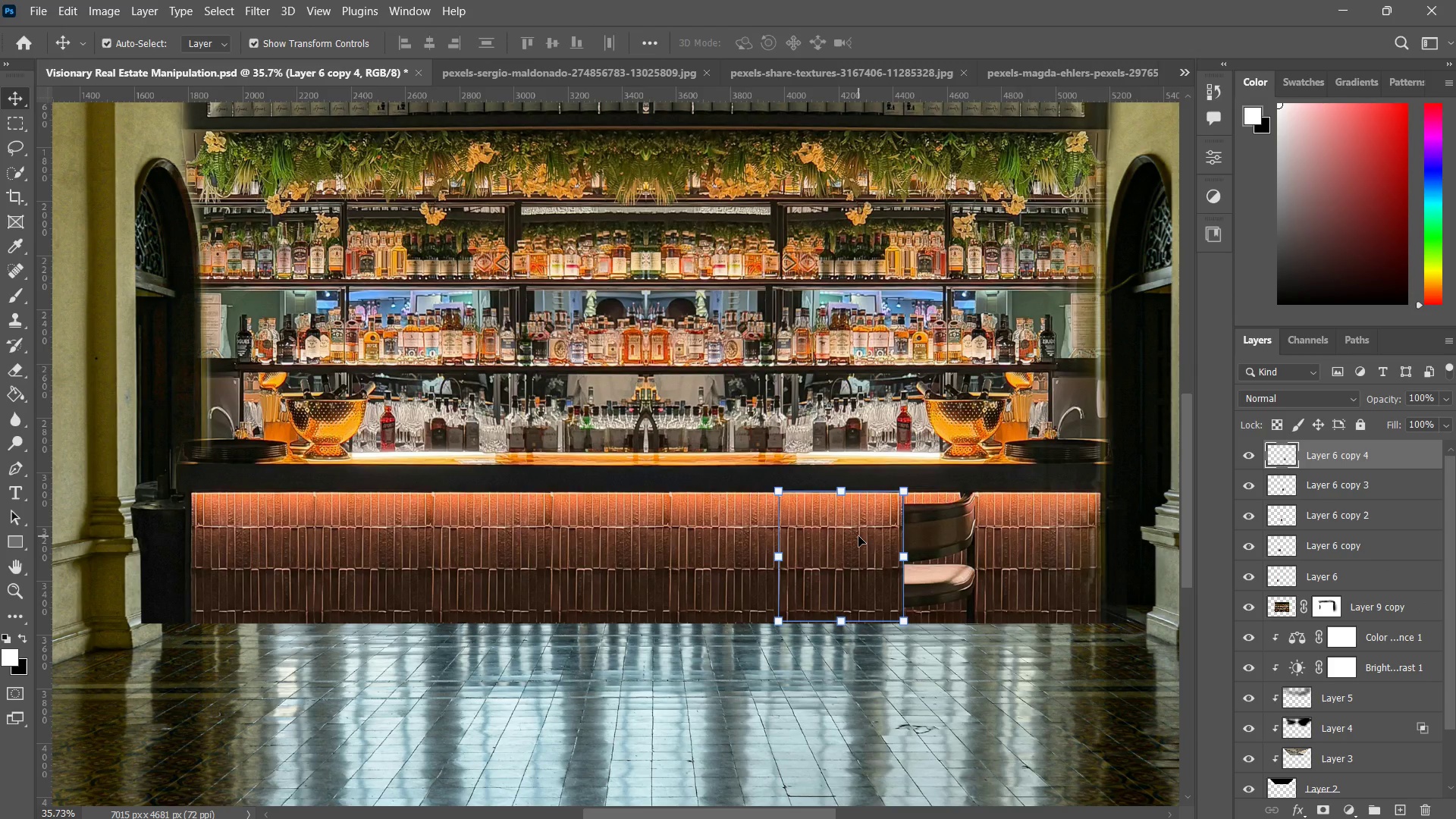 
hold_key(key=ShiftLeft, duration=2.61)
 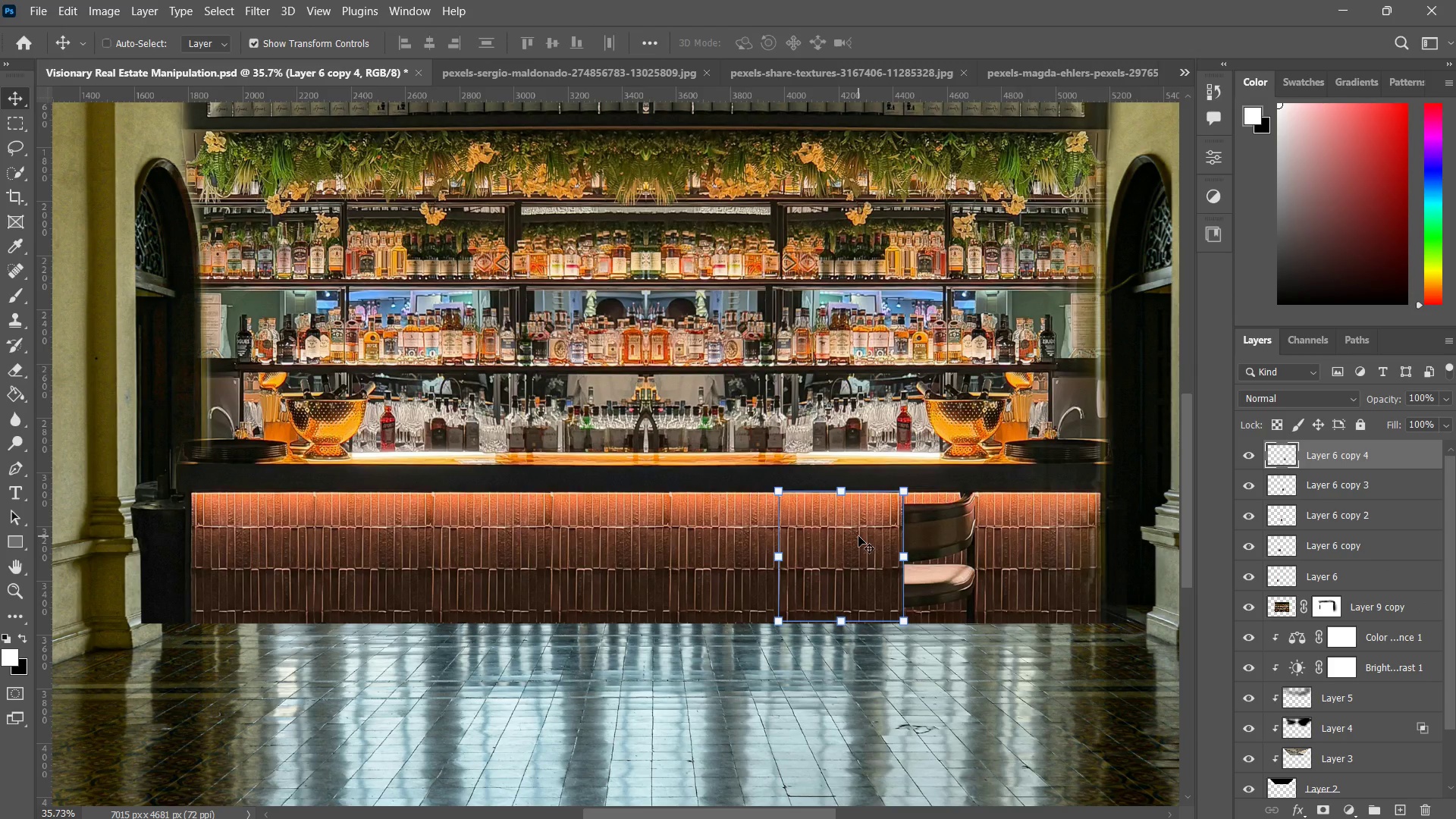 
key(Control+J)
 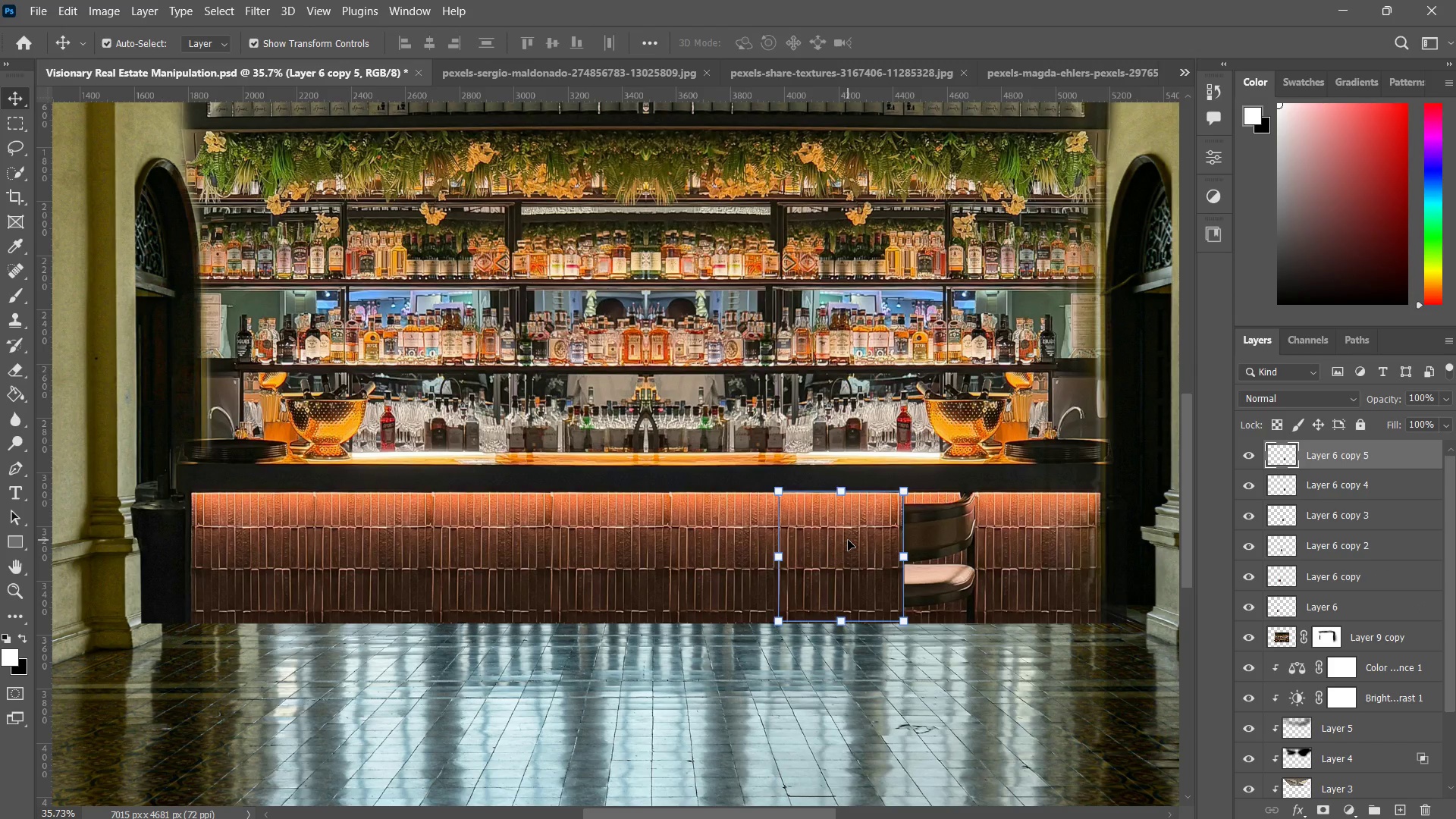 
left_click_drag(start_coordinate=[848, 540], to_coordinate=[965, 535])
 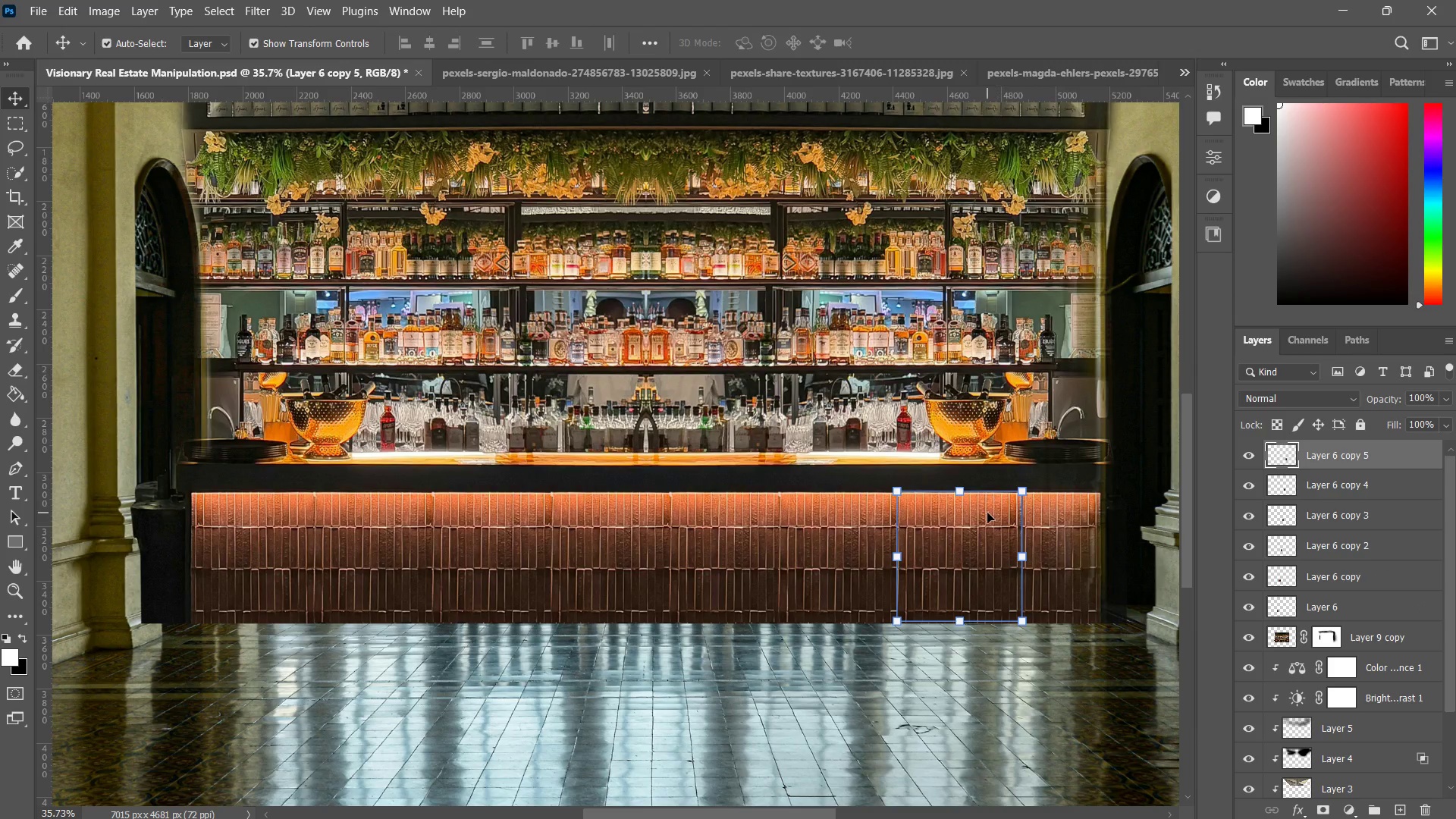 
hold_key(key=ShiftLeft, duration=1.61)
 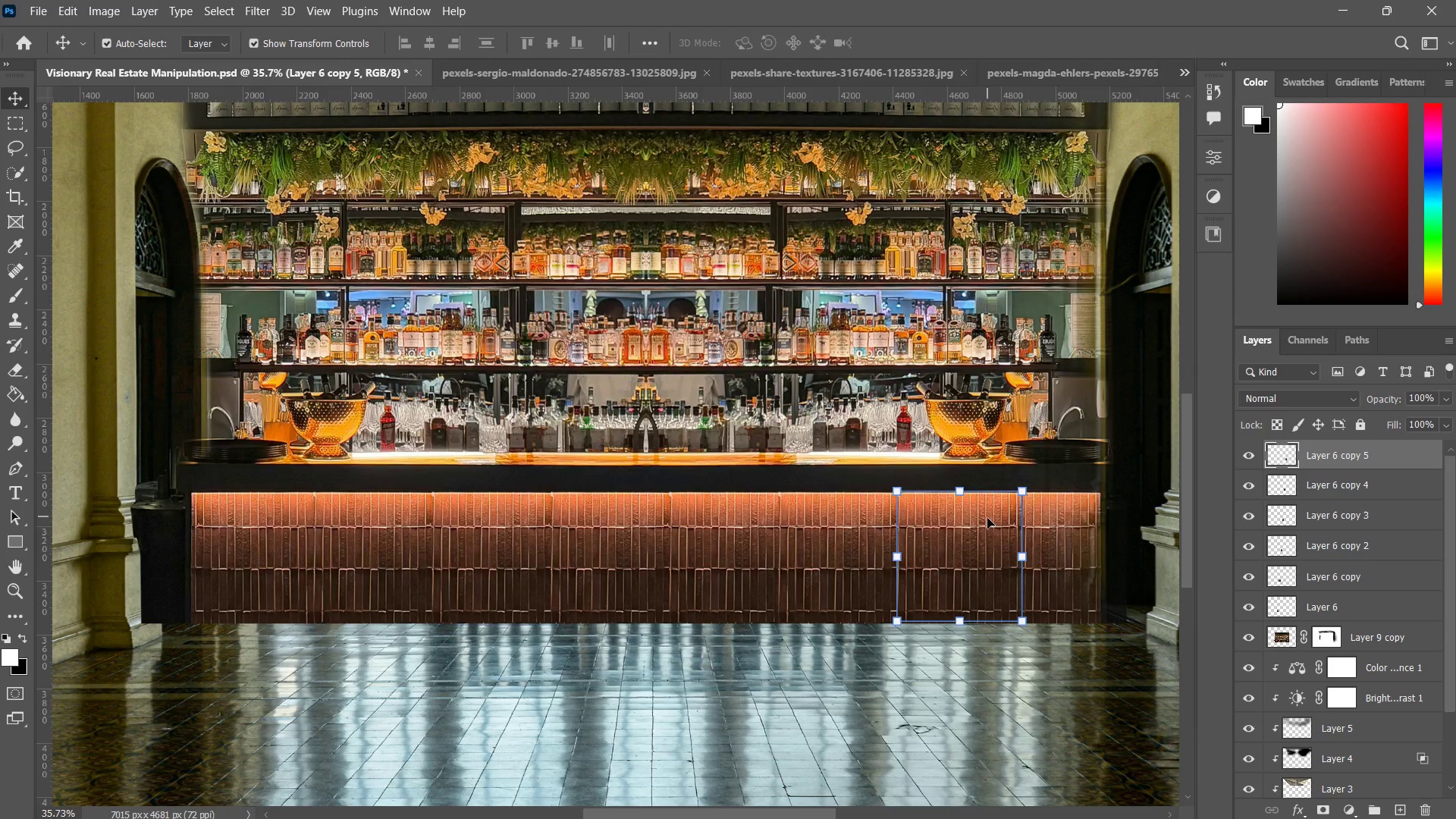 
type(zzz)
 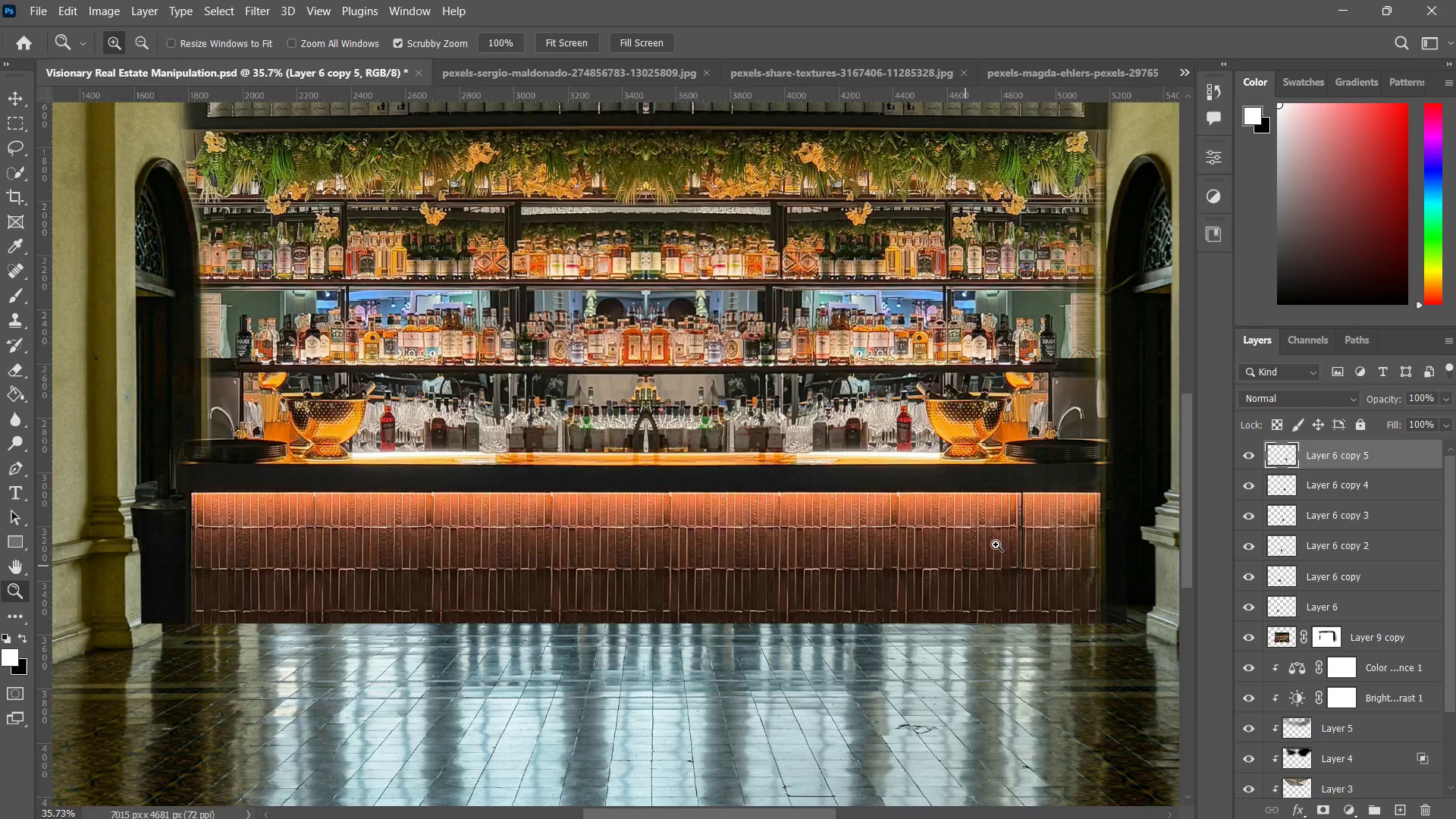 
left_click_drag(start_coordinate=[997, 544], to_coordinate=[1094, 478])
 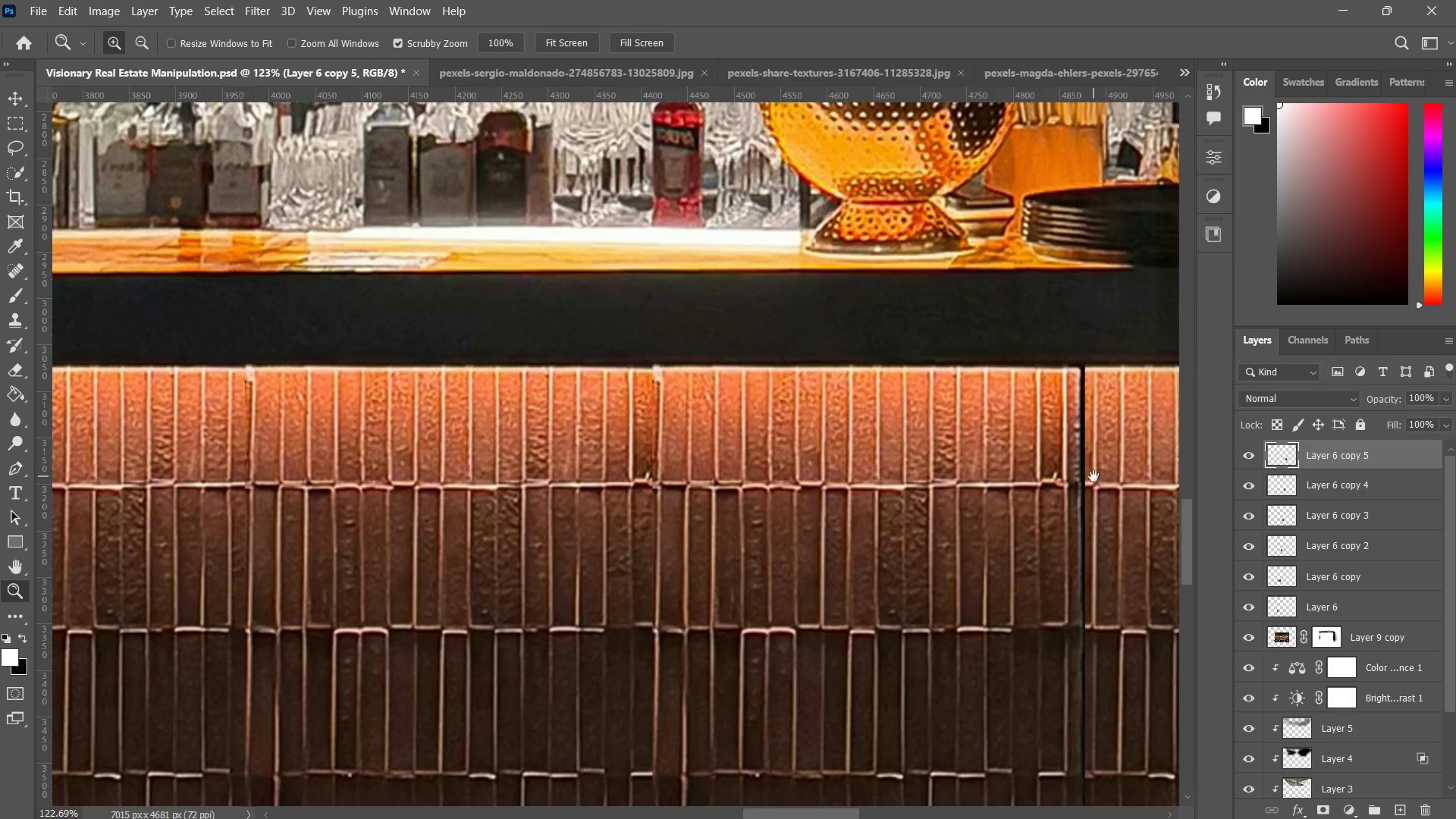 
hold_key(key=Space, duration=0.48)
 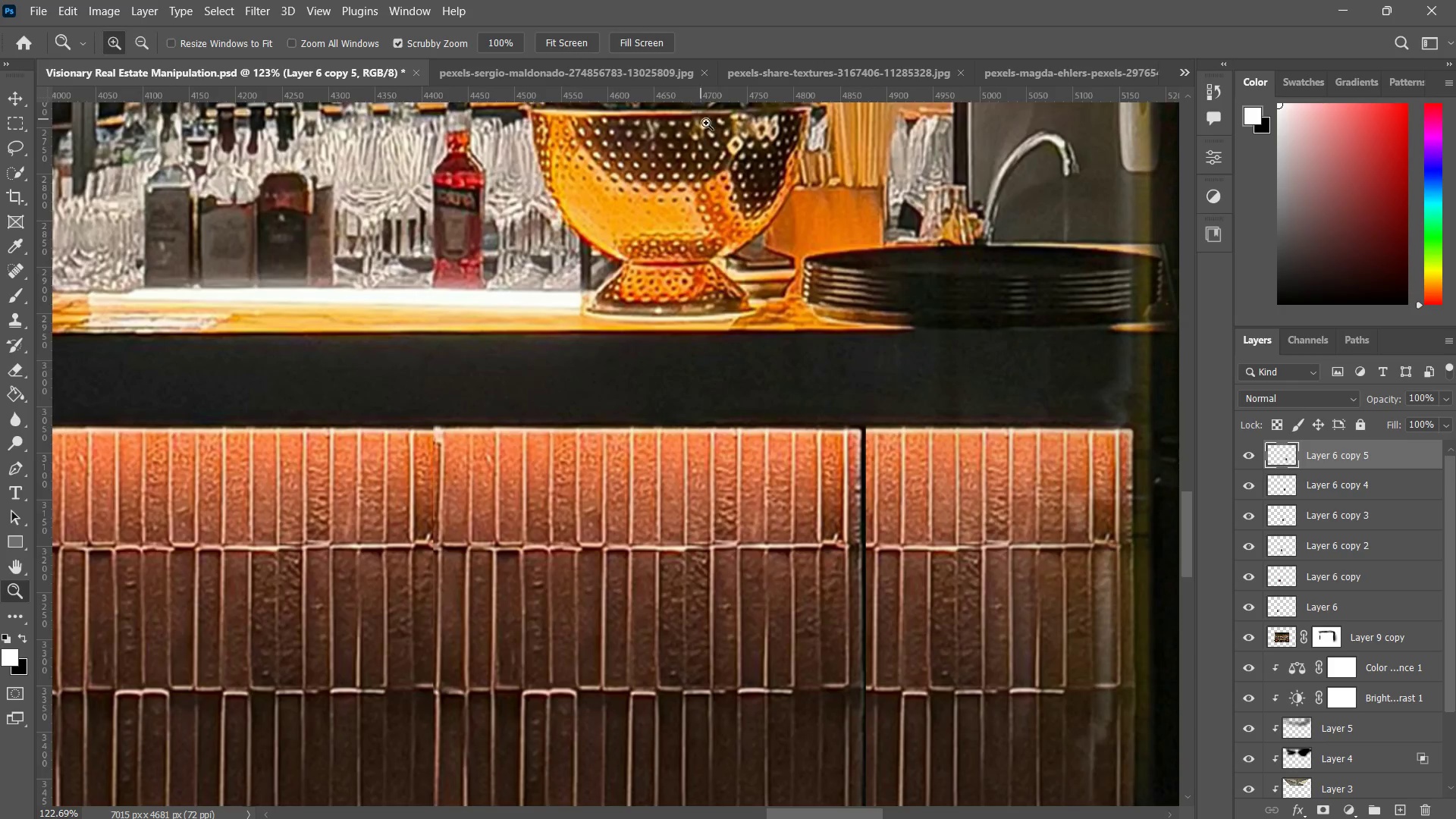 
left_click_drag(start_coordinate=[1090, 476], to_coordinate=[965, 518])
 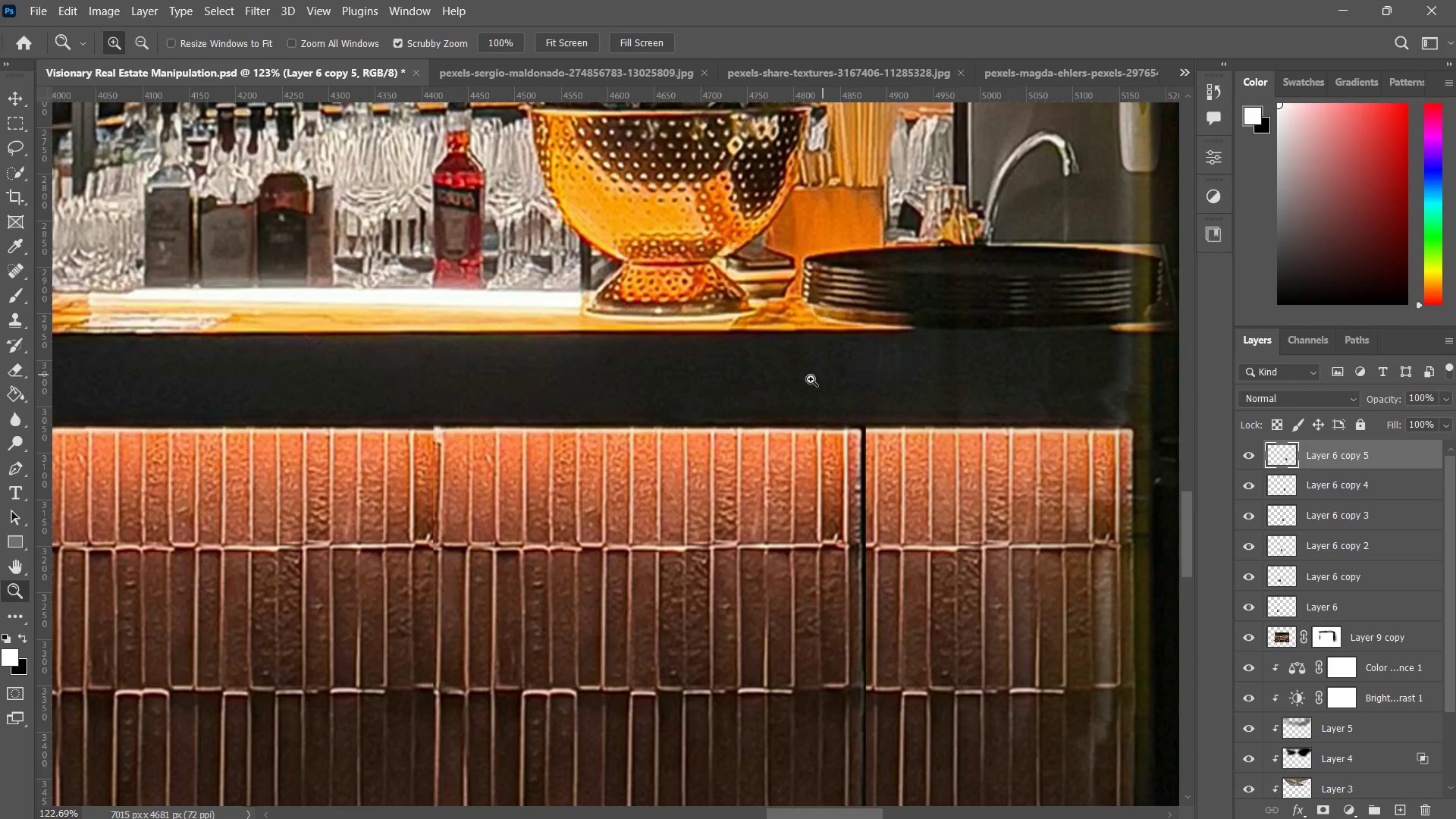 
left_click_drag(start_coordinate=[789, 424], to_coordinate=[745, 465])
 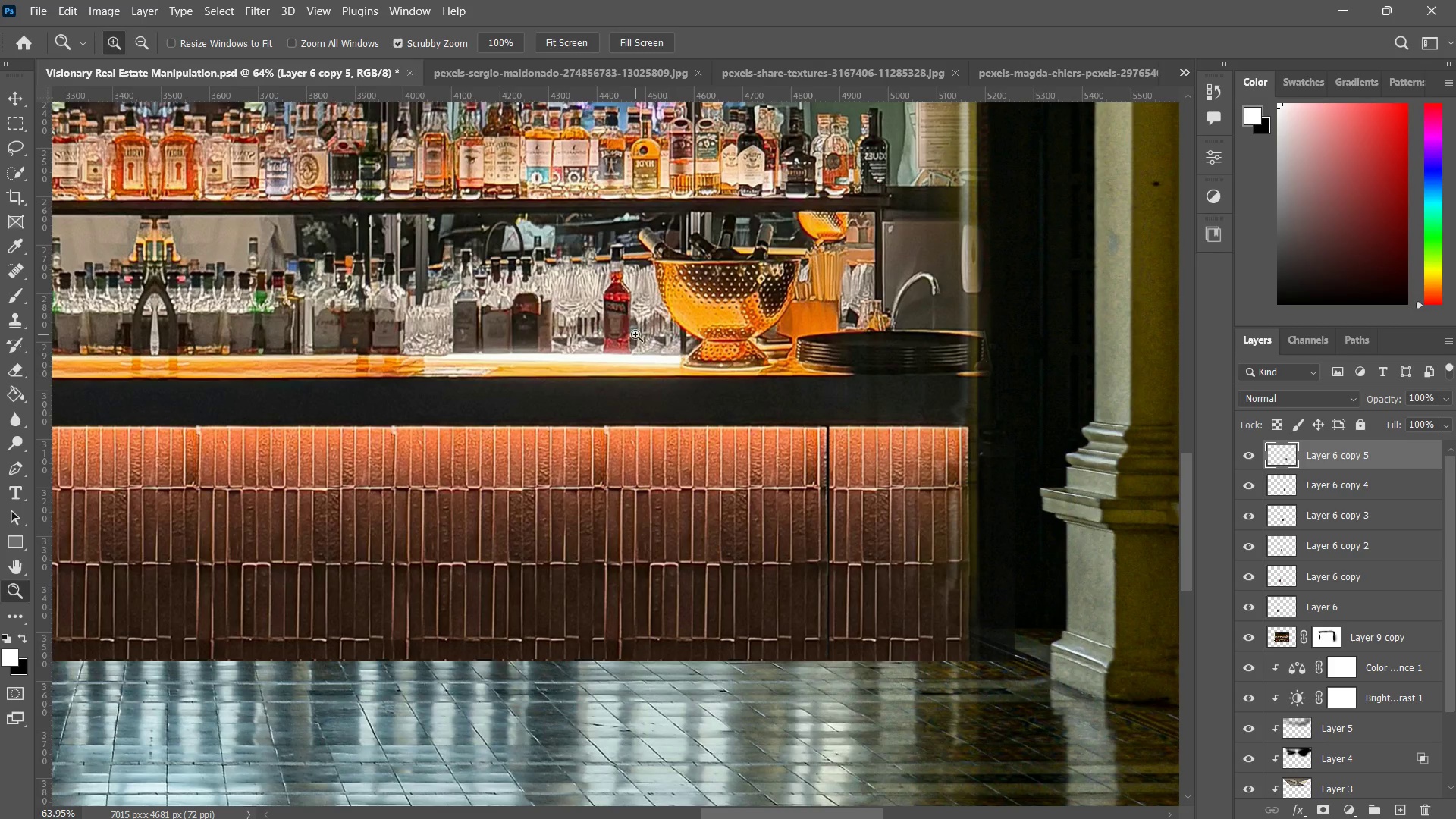 
left_click_drag(start_coordinate=[636, 366], to_coordinate=[611, 394])
 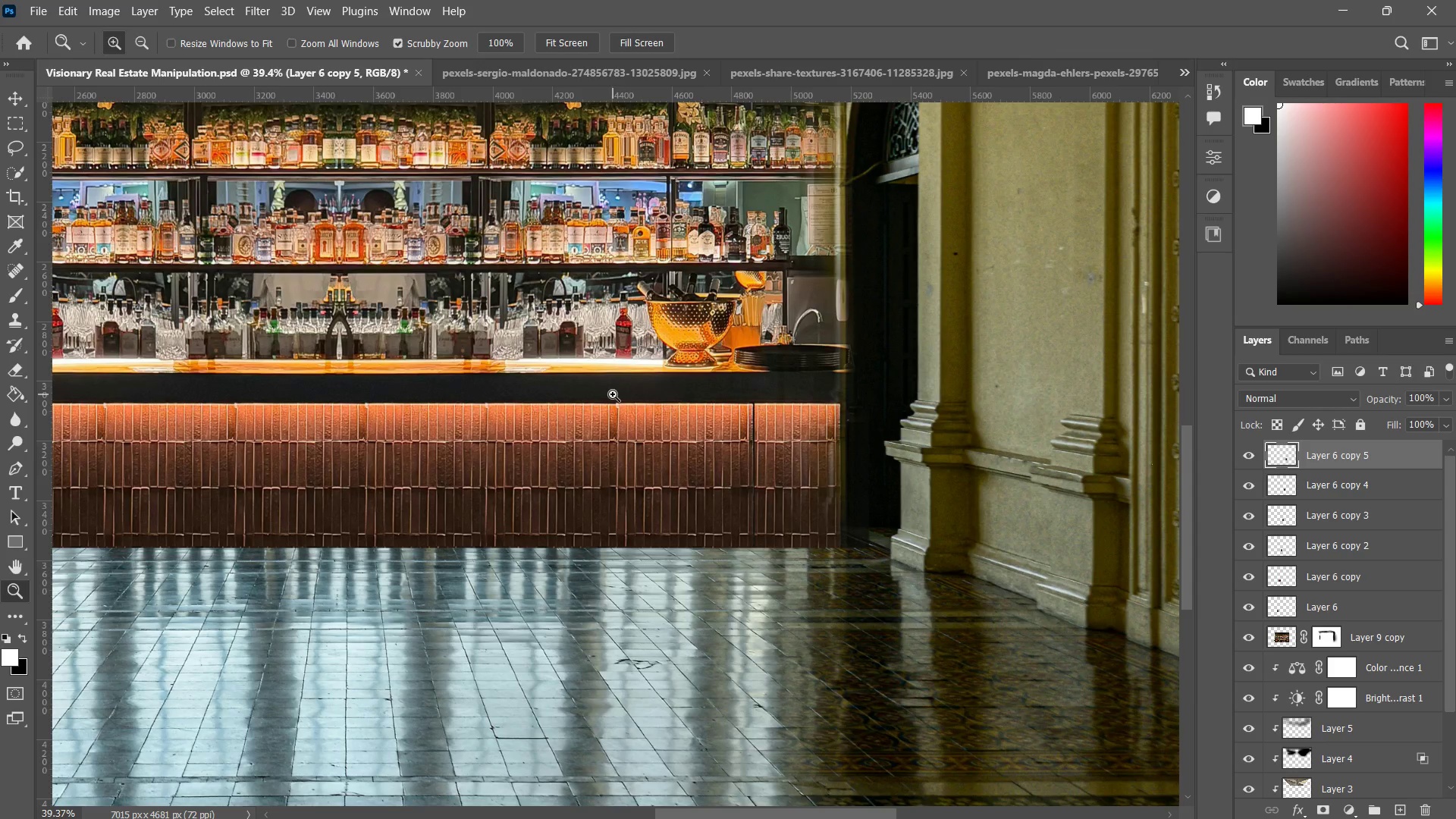 
key(Control+ControlLeft)
 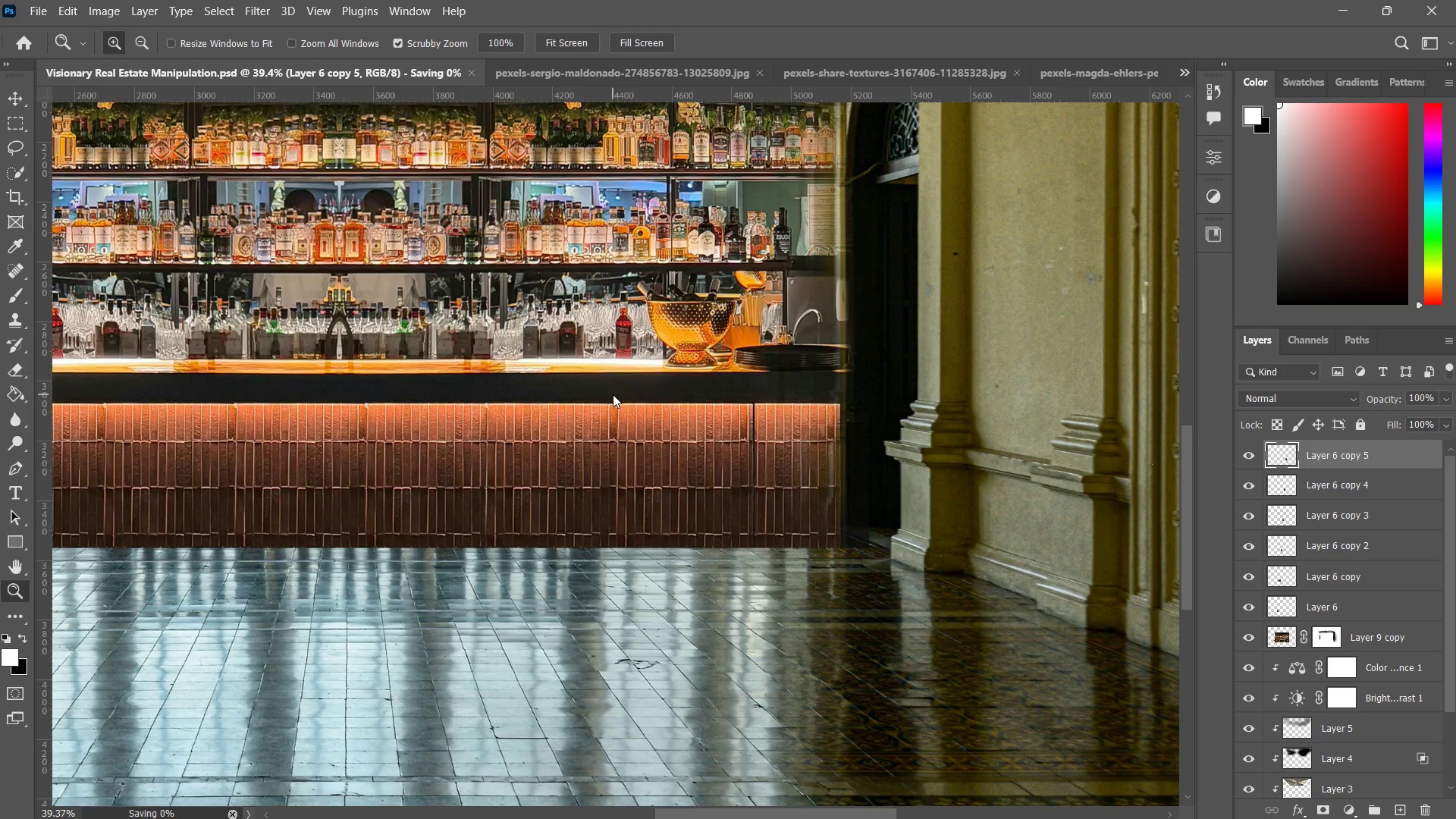 
key(Control+S)
 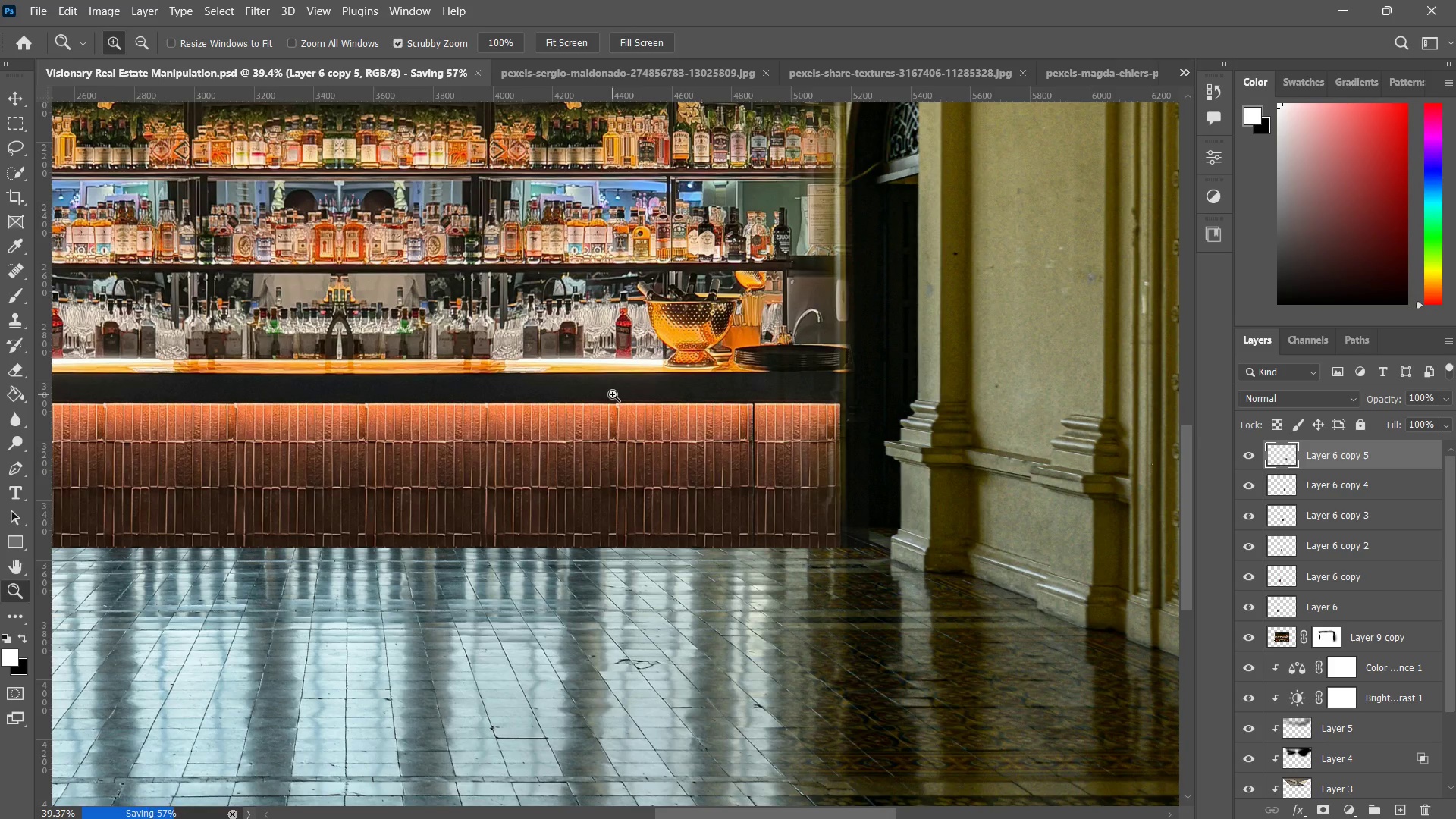 
left_click_drag(start_coordinate=[723, 435], to_coordinate=[804, 375])
 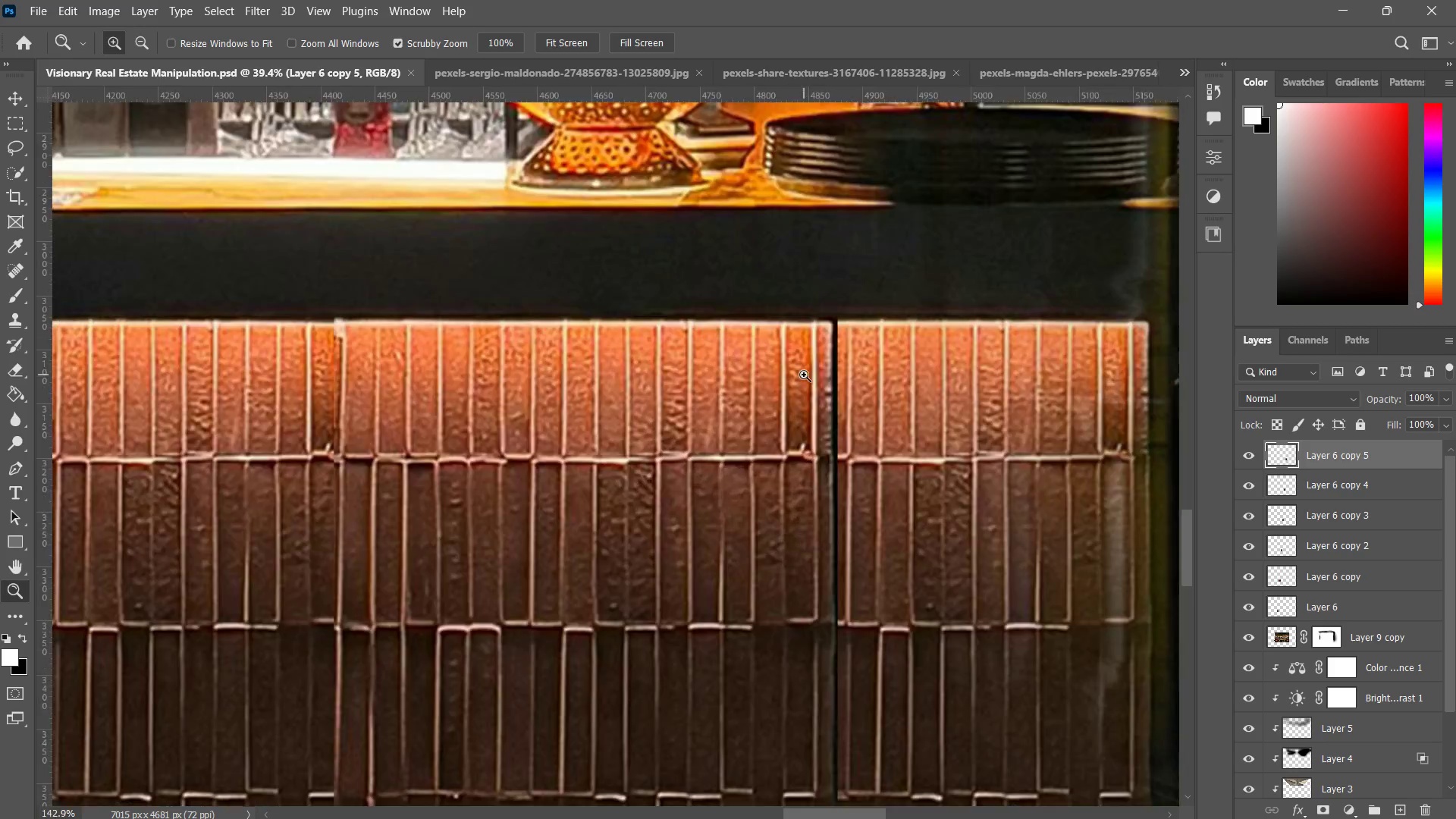 
hold_key(key=Space, duration=0.5)
 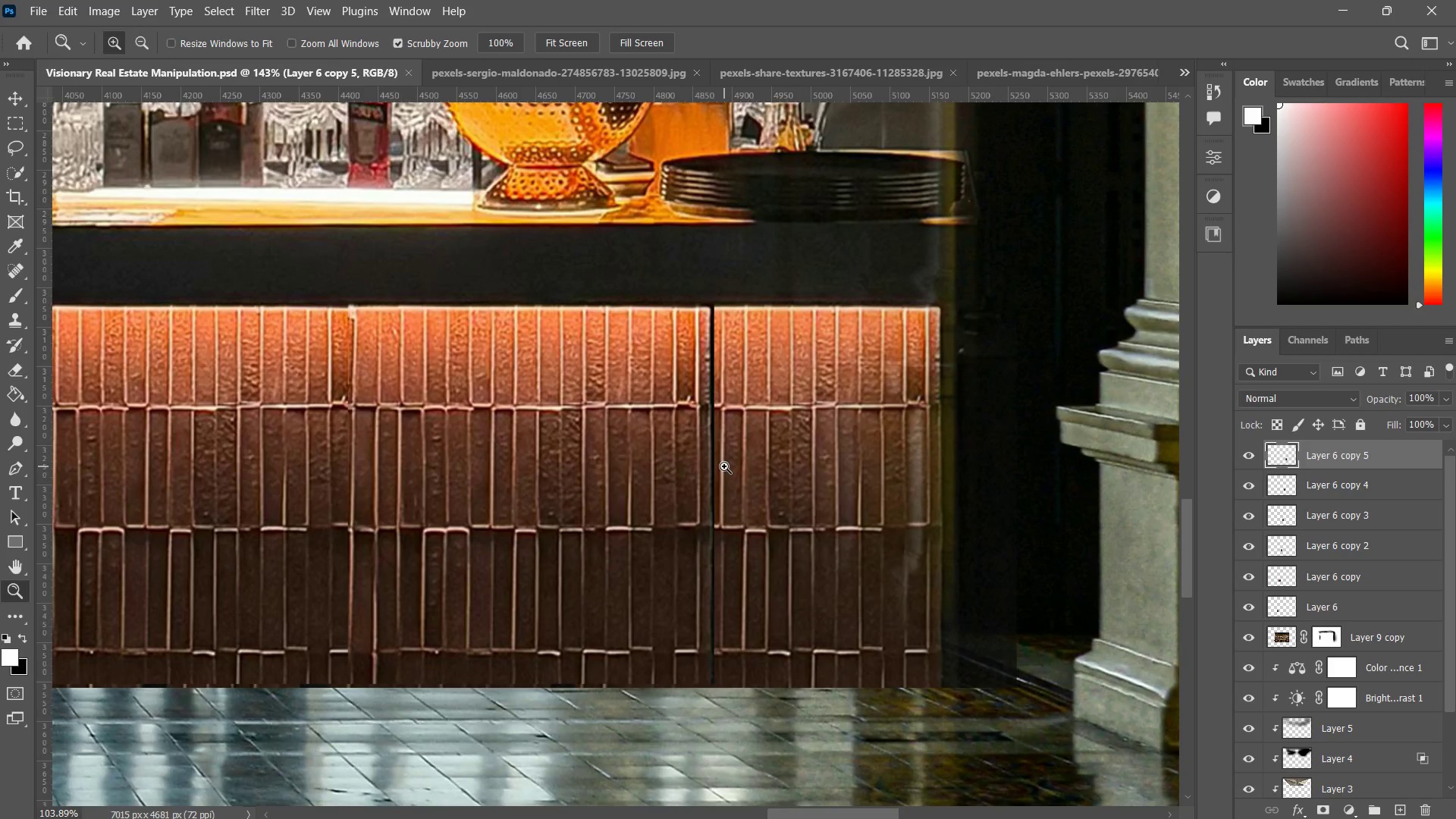 
left_click_drag(start_coordinate=[817, 393], to_coordinate=[748, 373])
 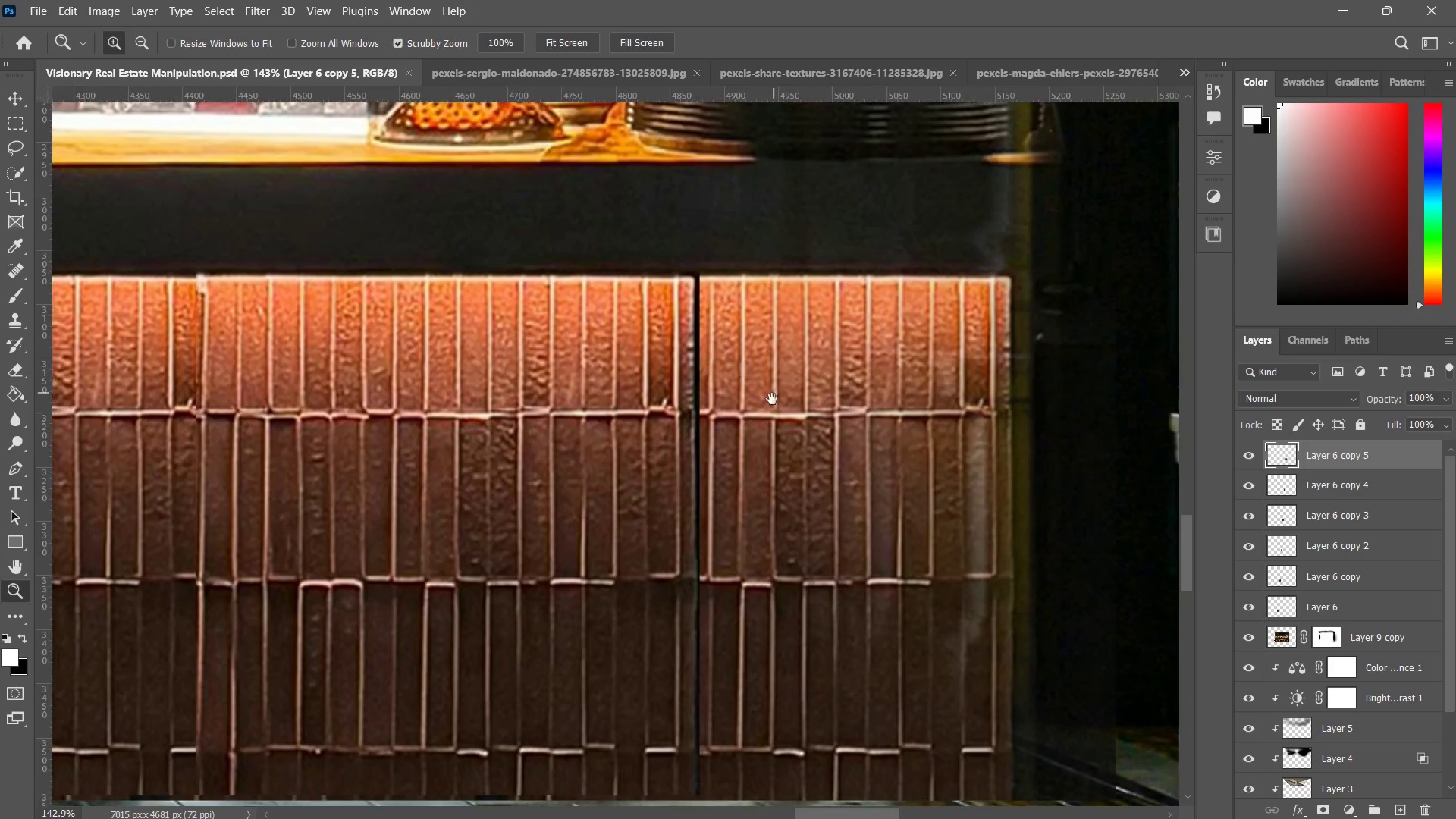 
left_click_drag(start_coordinate=[773, 396], to_coordinate=[724, 466])
 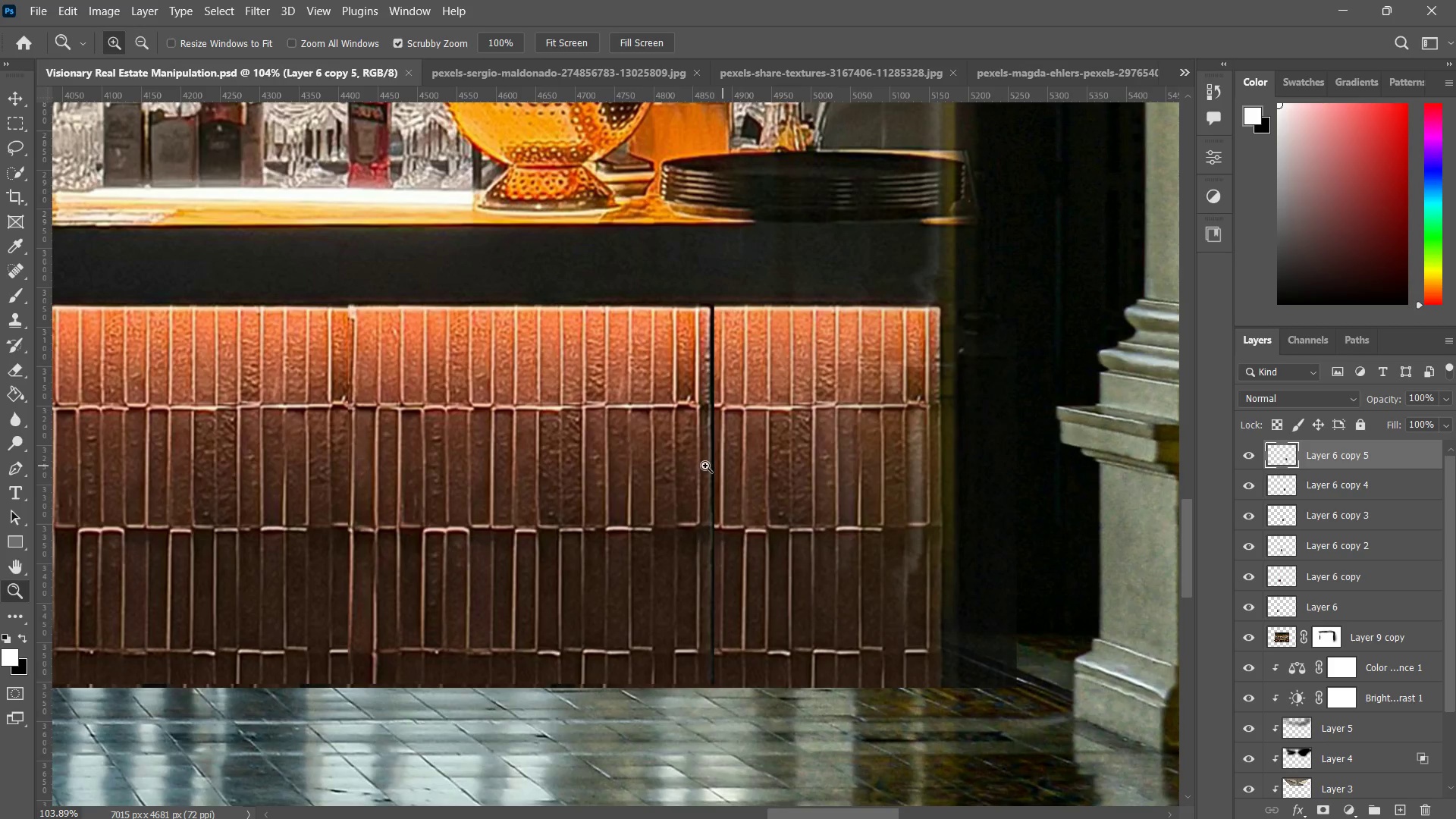 
key(V)
 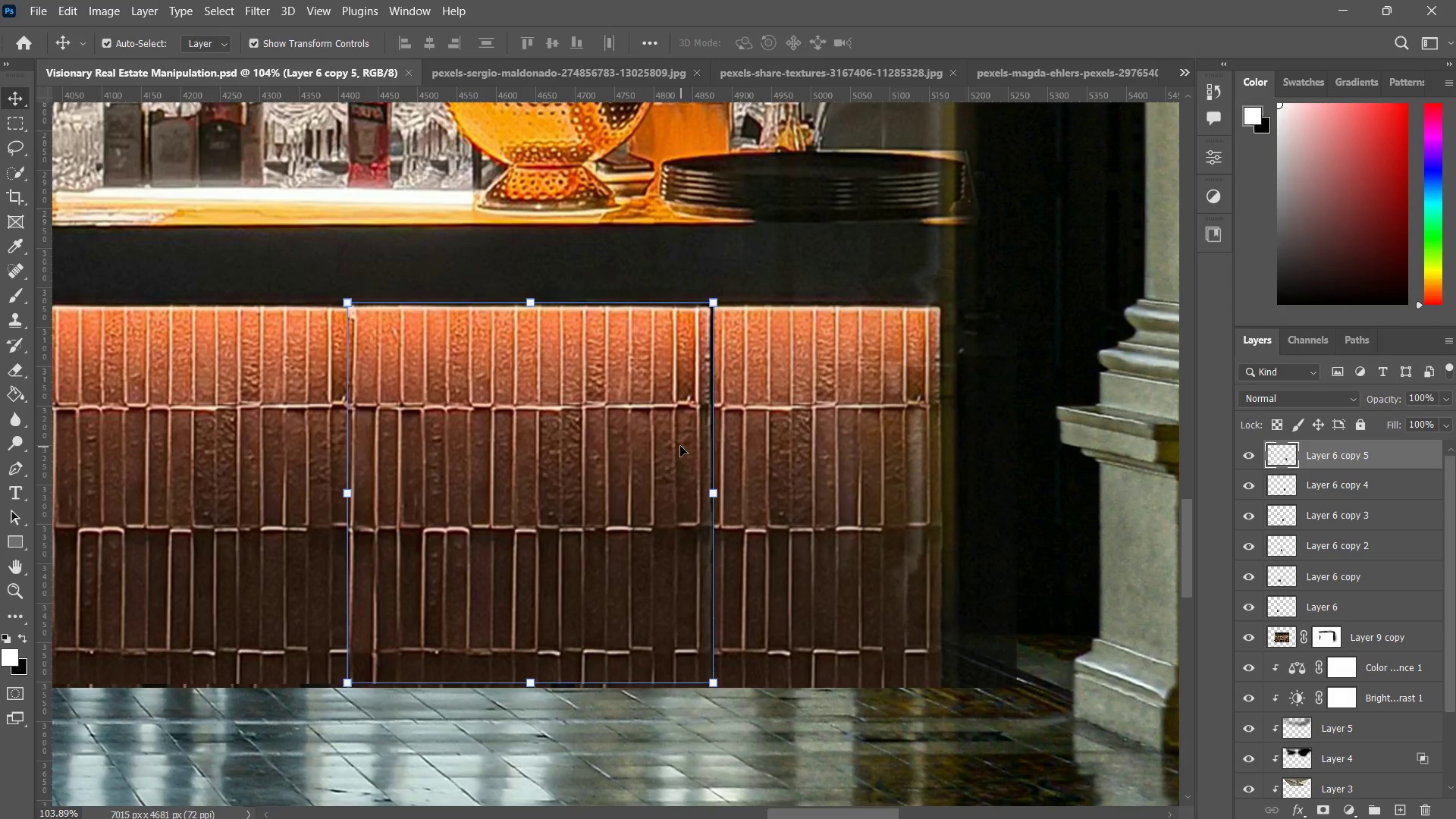 
left_click([680, 446])
 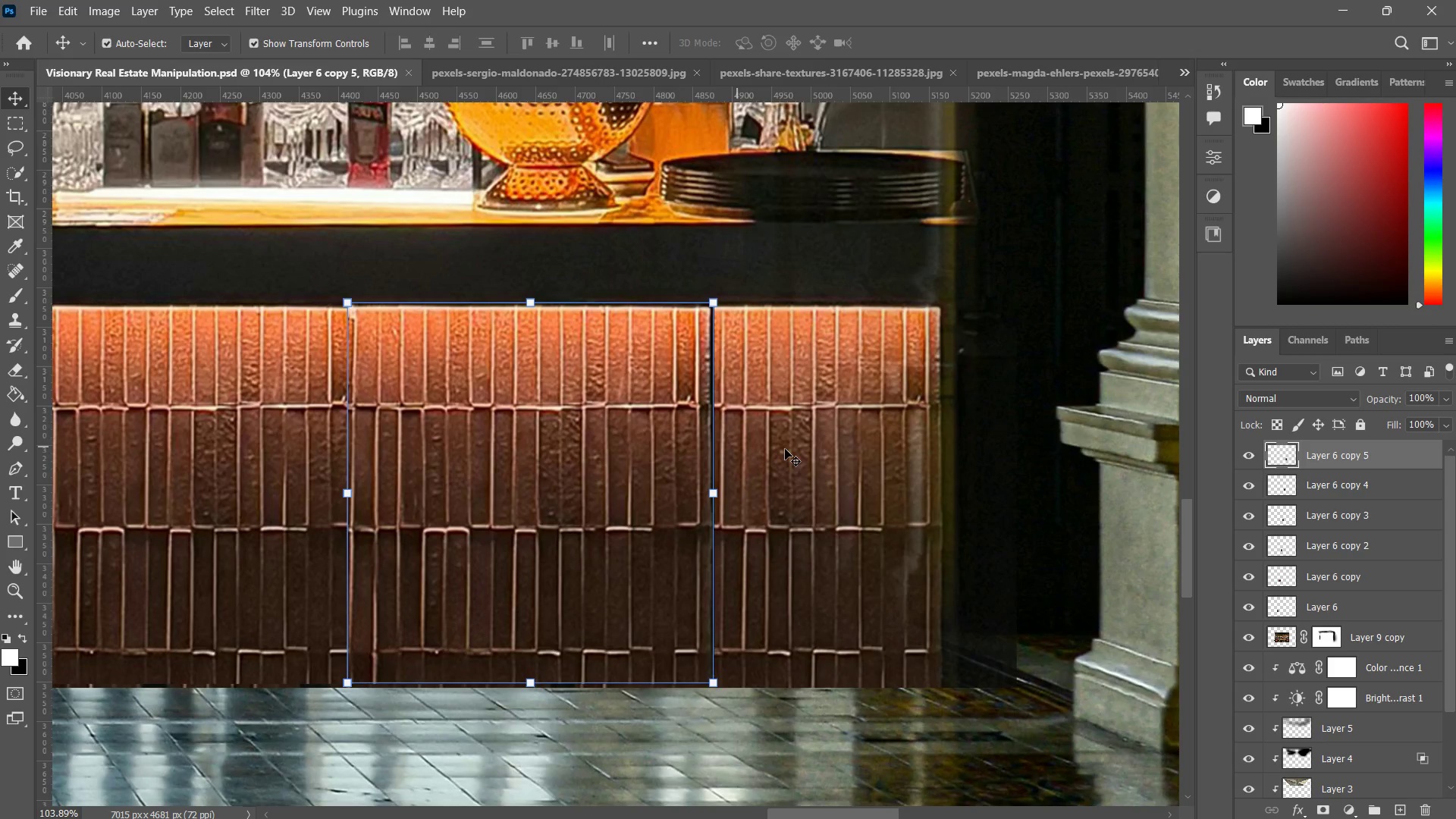 
key(B)
 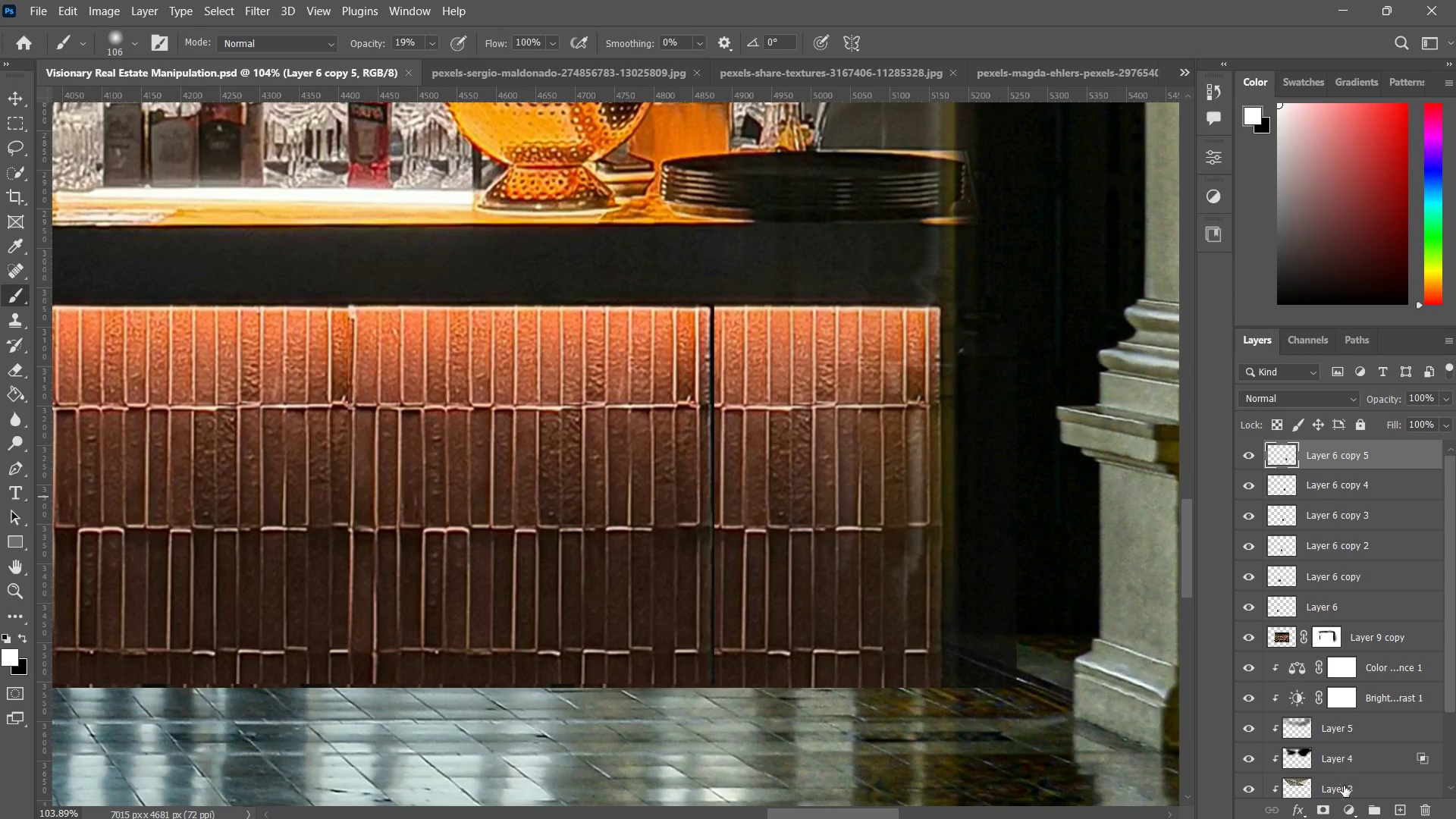 
left_click([1325, 803])
 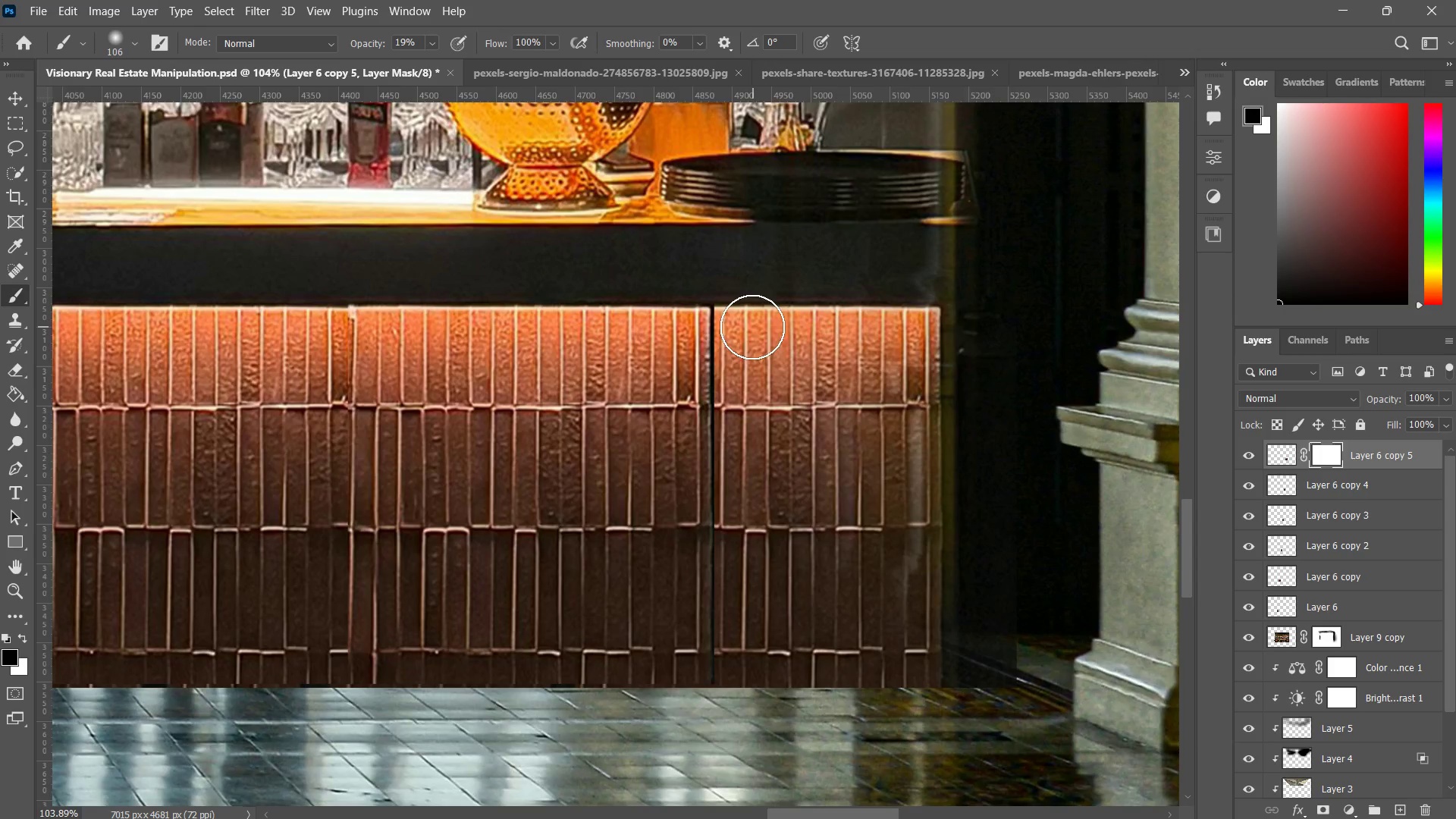 
left_click_drag(start_coordinate=[720, 348], to_coordinate=[726, 400])
 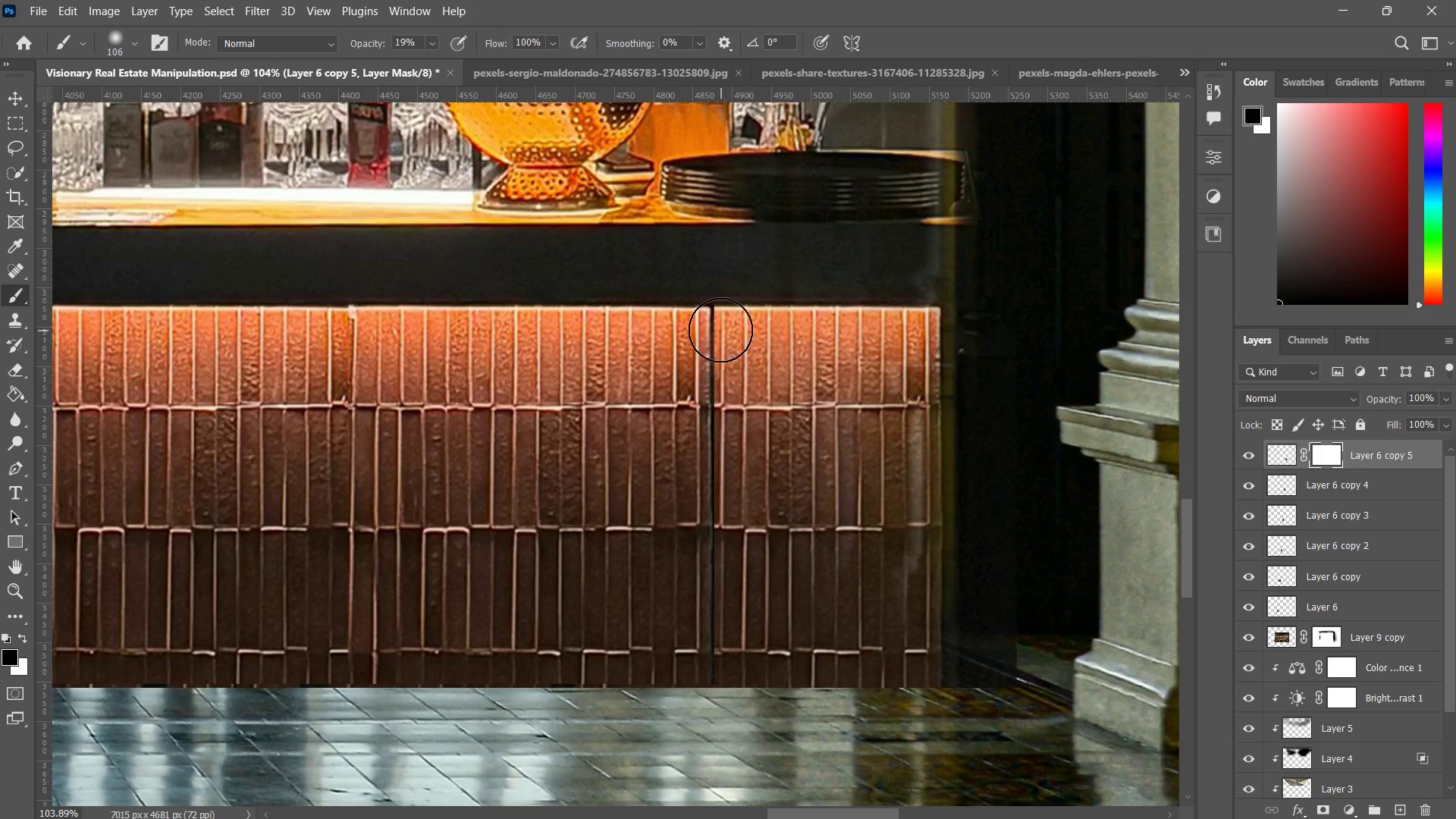 
left_click_drag(start_coordinate=[720, 330], to_coordinate=[721, 387])
 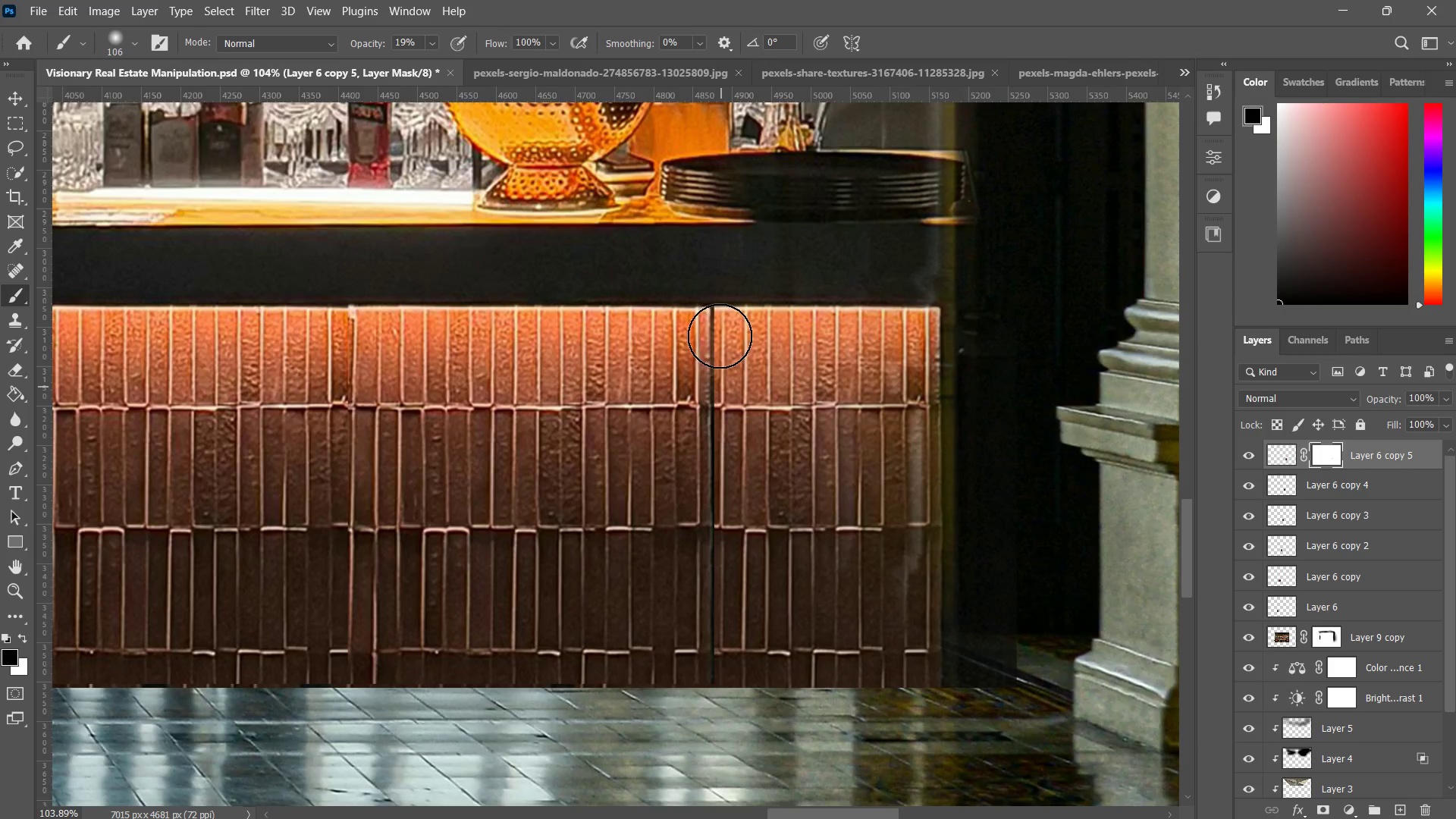 
left_click_drag(start_coordinate=[720, 336], to_coordinate=[726, 407])
 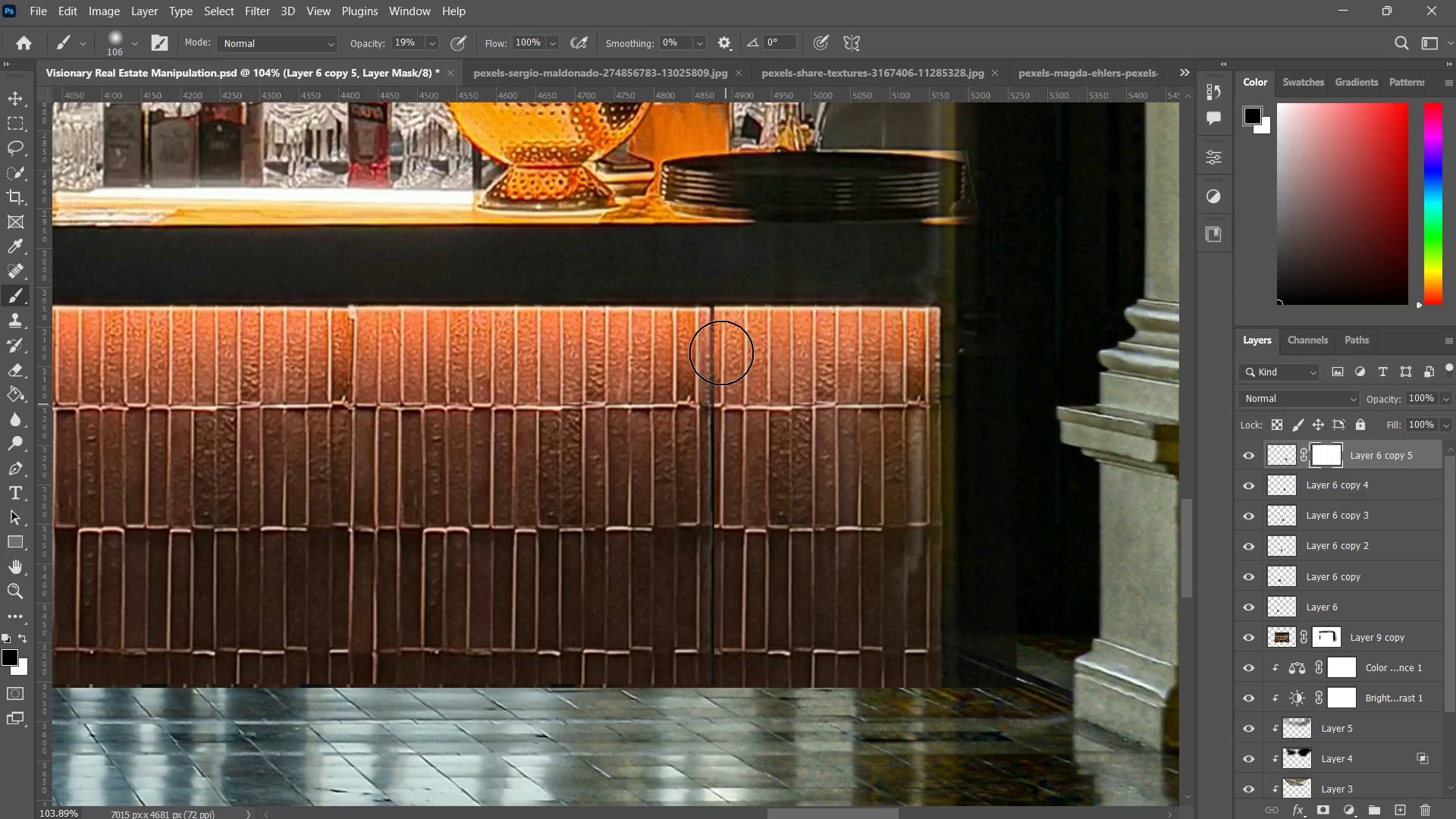 
left_click_drag(start_coordinate=[721, 348], to_coordinate=[726, 406])
 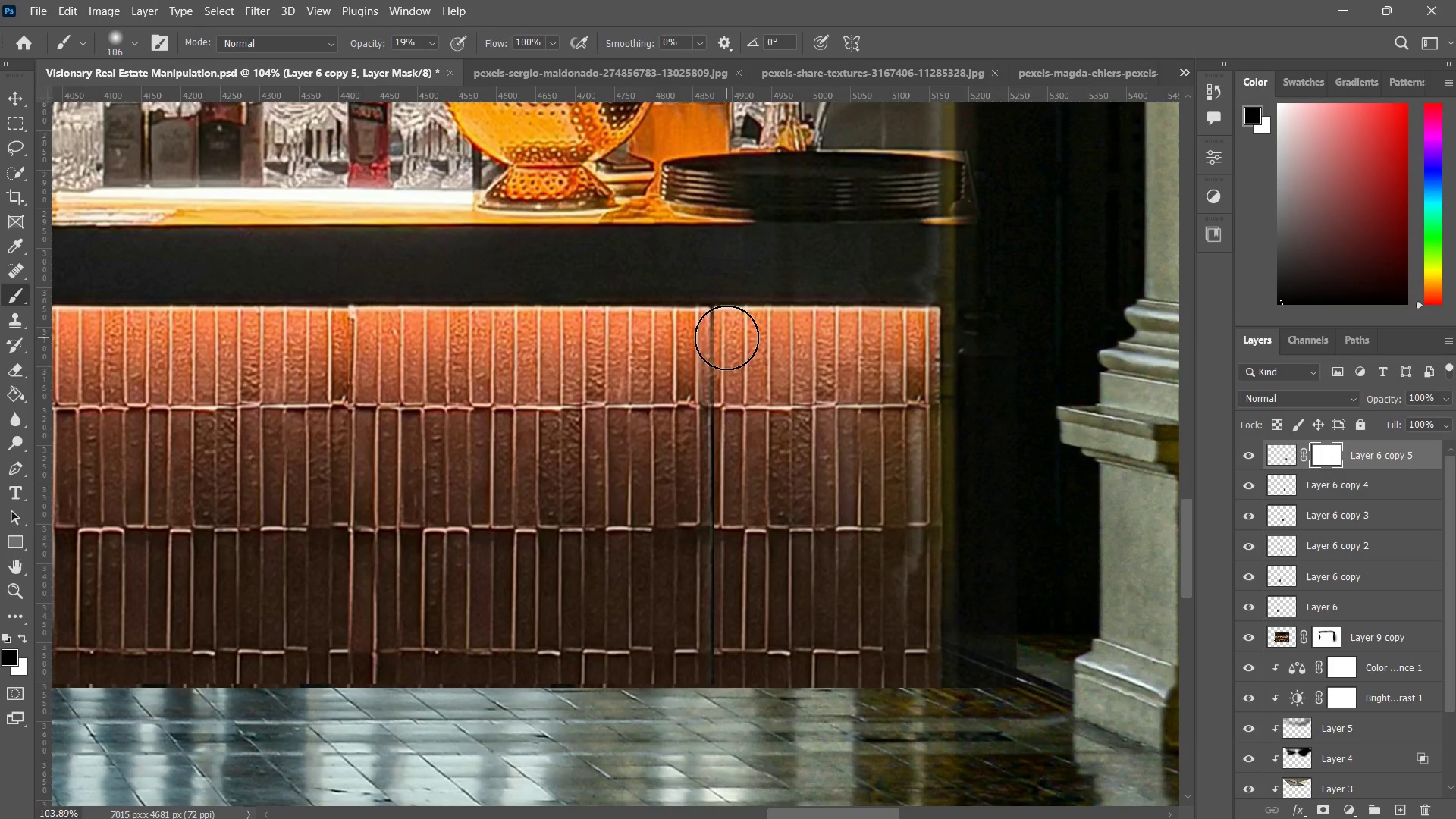 
left_click_drag(start_coordinate=[726, 339], to_coordinate=[727, 406])
 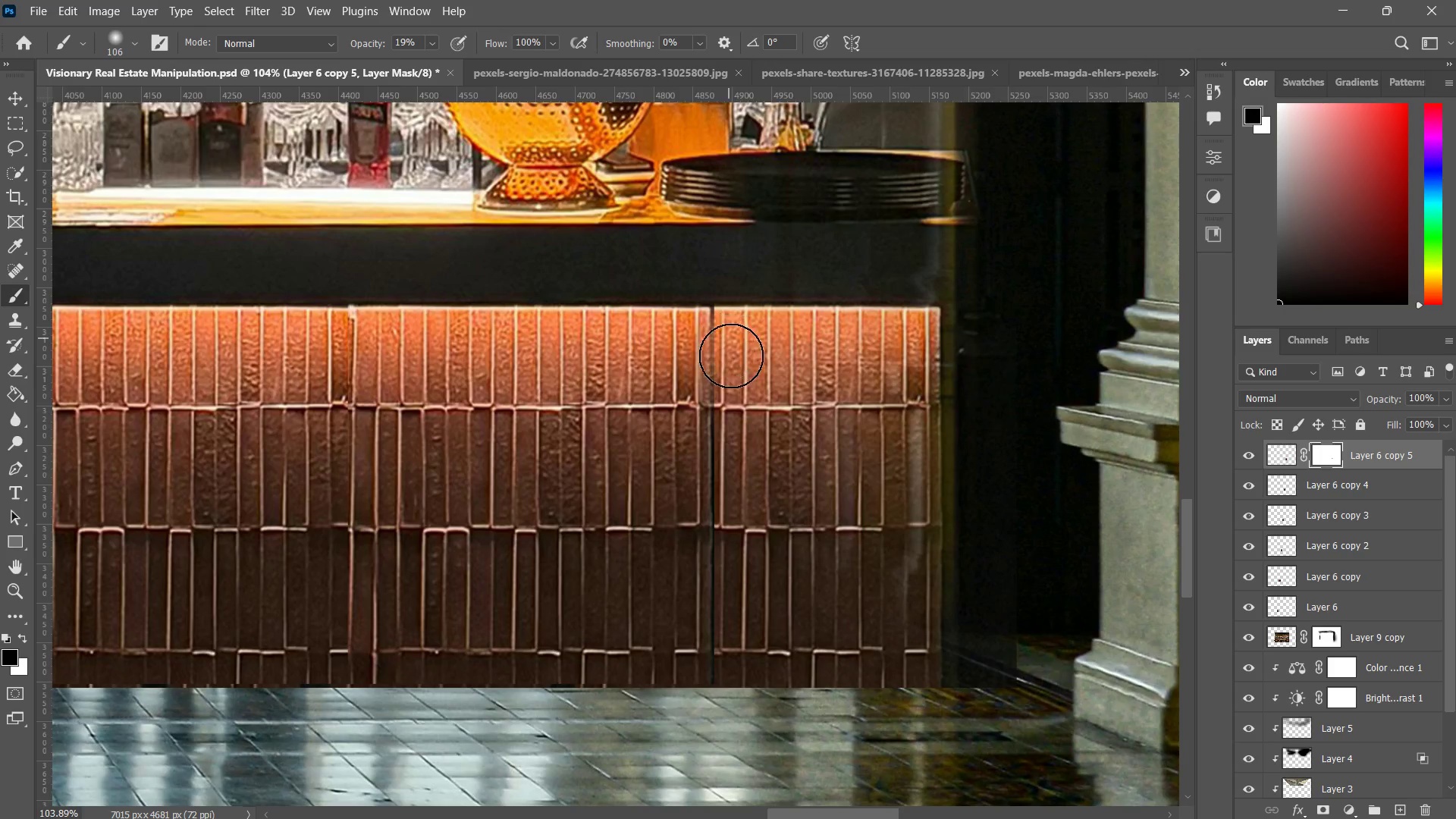 
left_click_drag(start_coordinate=[729, 340], to_coordinate=[732, 433])
 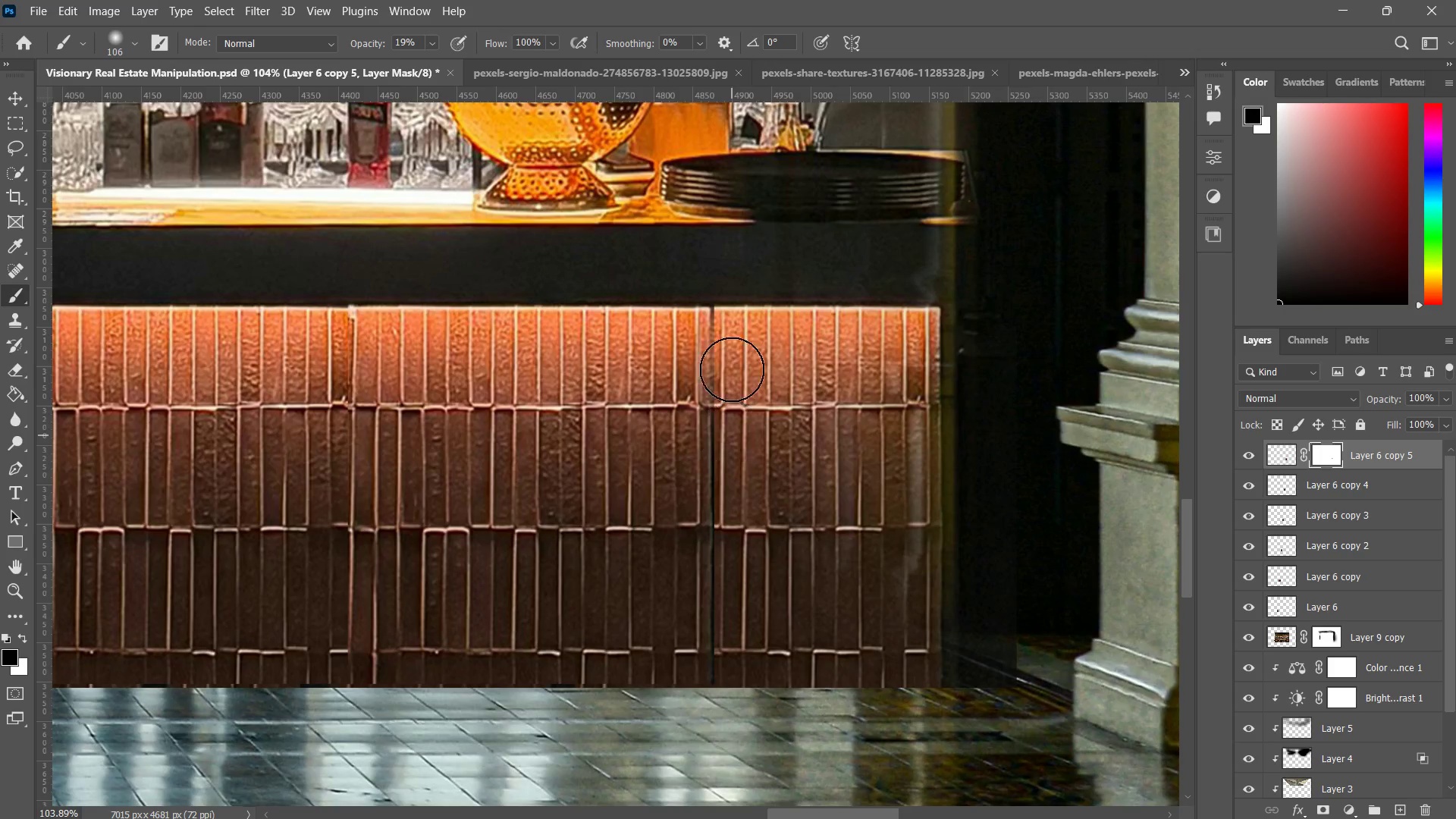 
left_click_drag(start_coordinate=[732, 369], to_coordinate=[733, 474])
 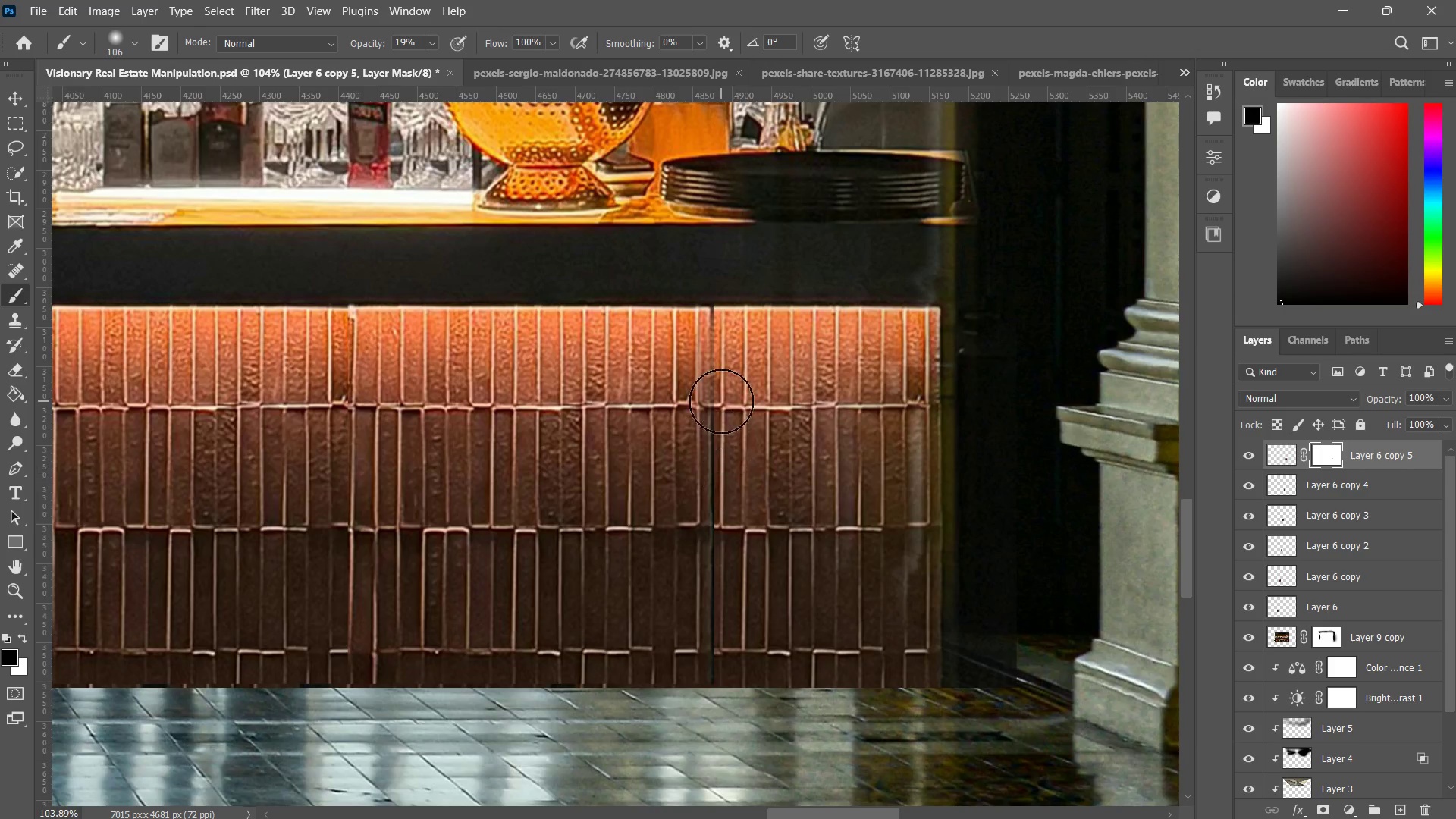 
left_click_drag(start_coordinate=[721, 402], to_coordinate=[724, 477])
 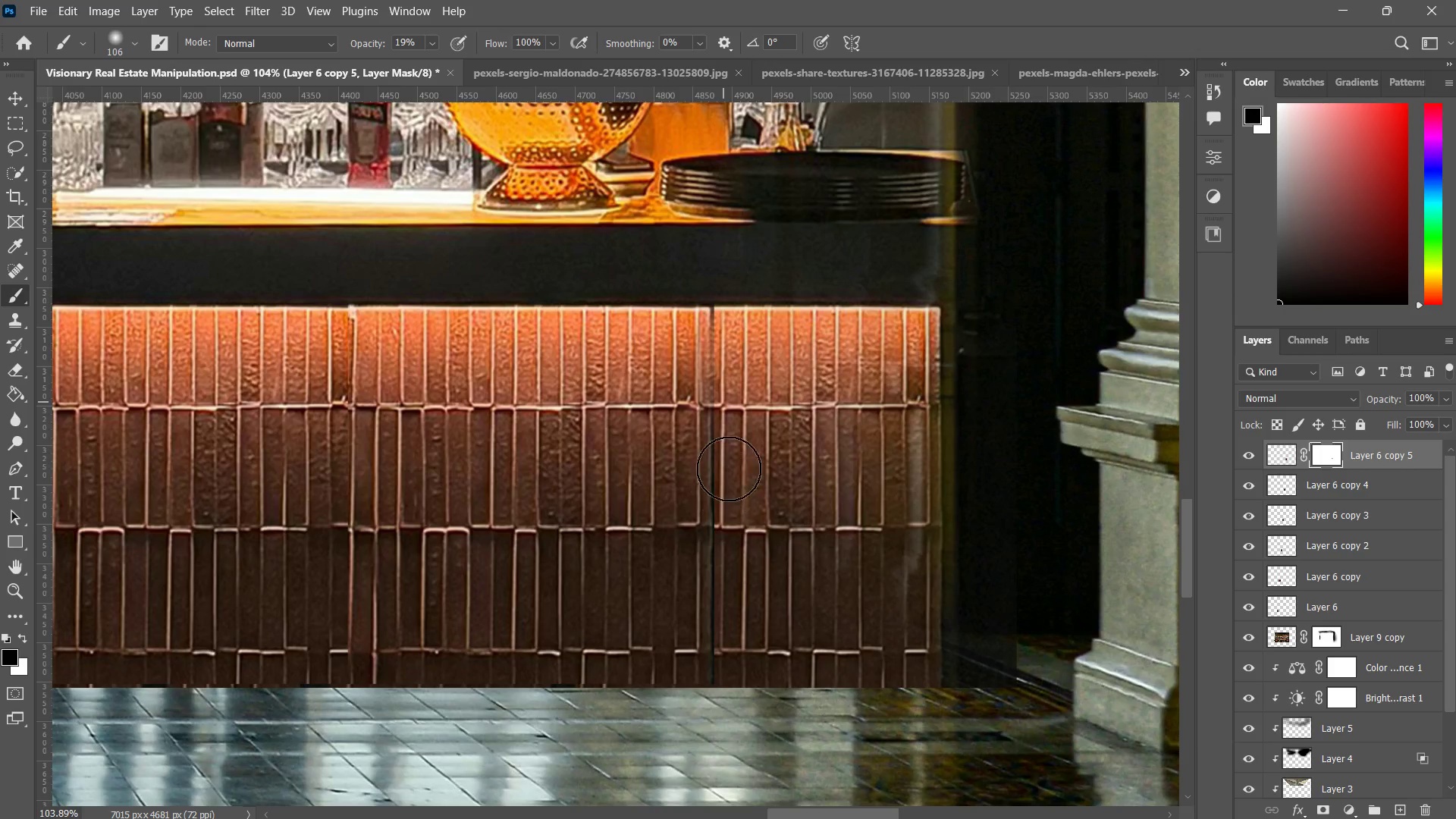 
left_click_drag(start_coordinate=[723, 402], to_coordinate=[729, 491])
 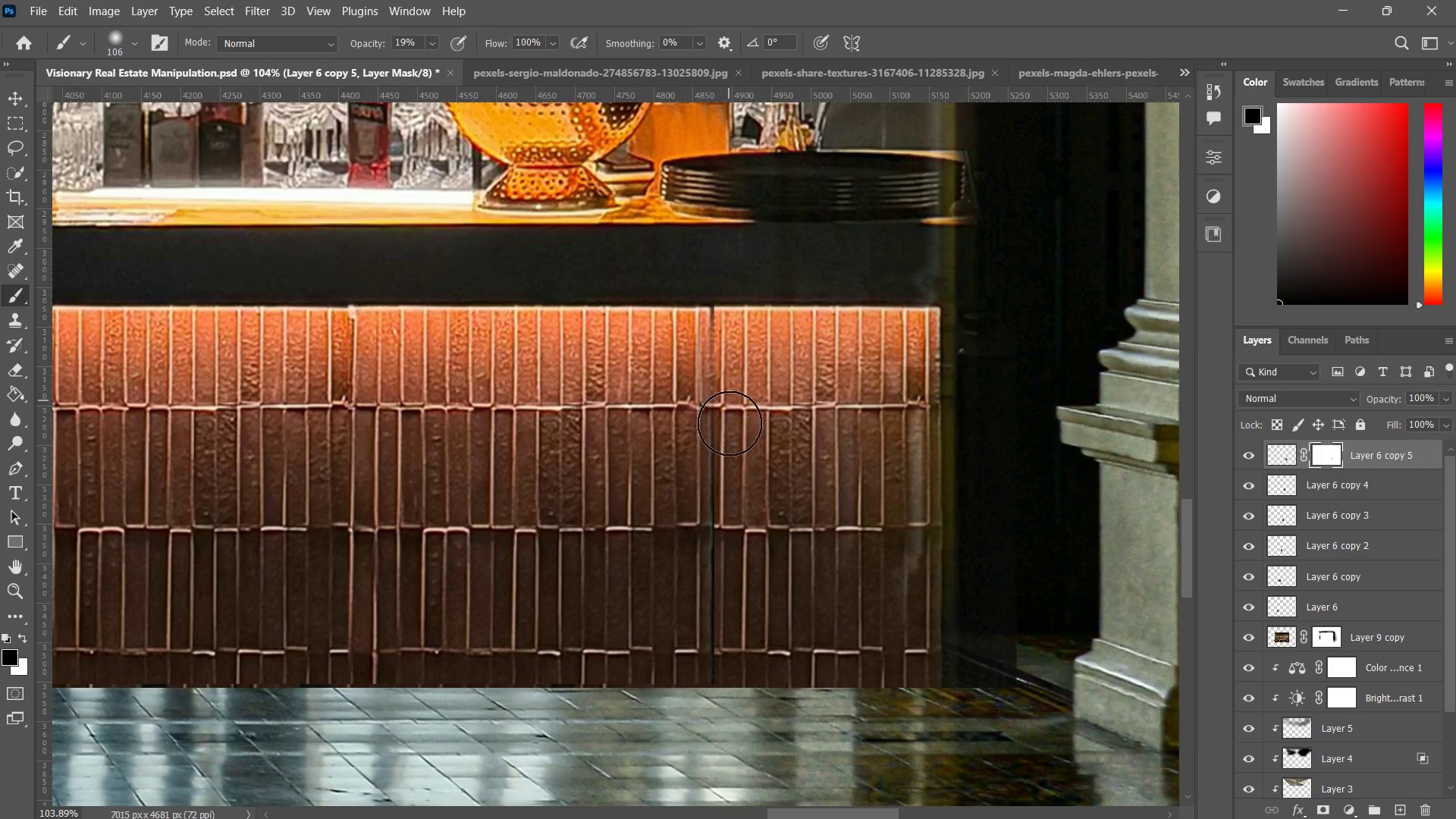 
left_click_drag(start_coordinate=[729, 397], to_coordinate=[726, 484])
 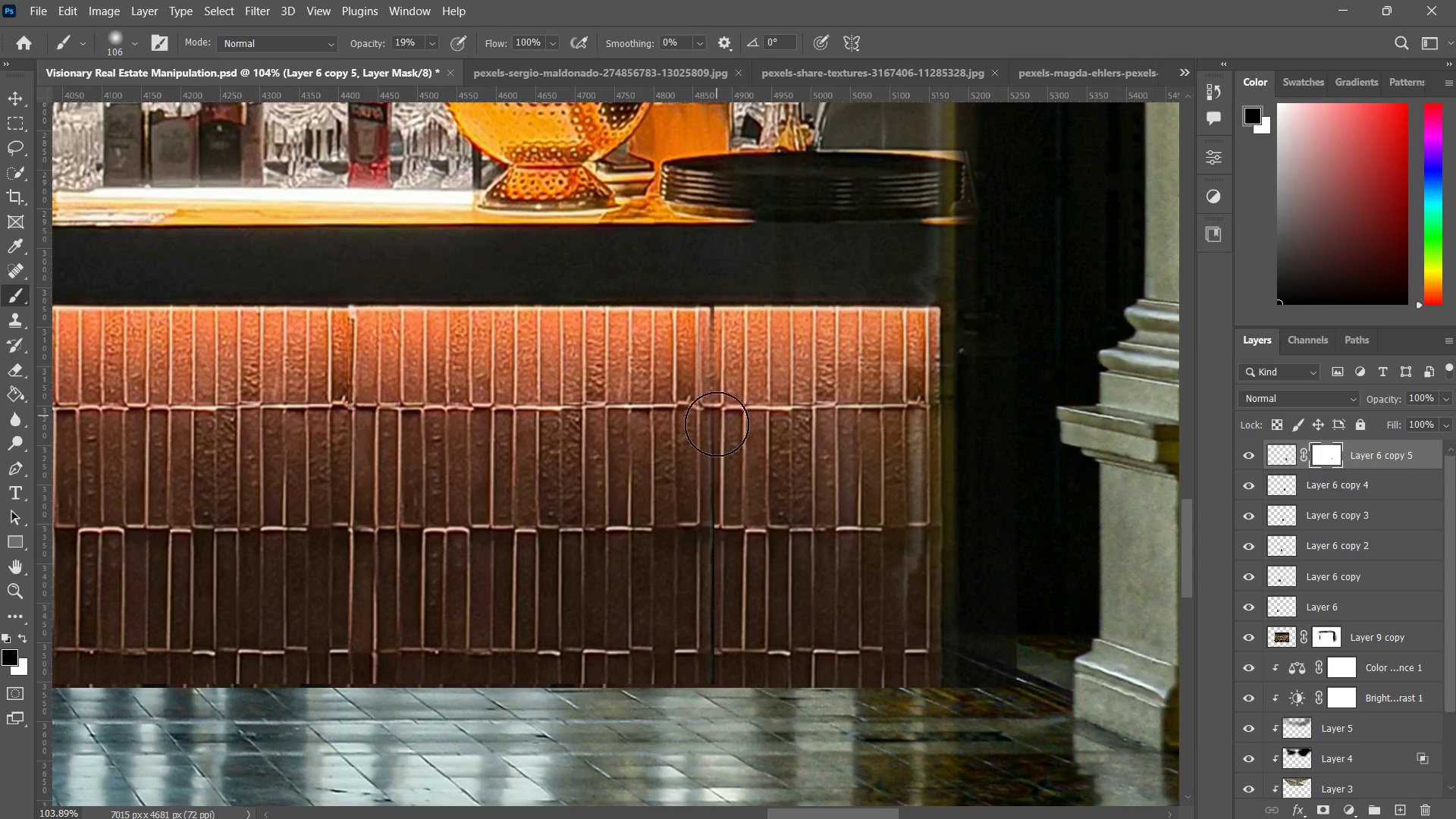 
left_click_drag(start_coordinate=[717, 416], to_coordinate=[723, 494])
 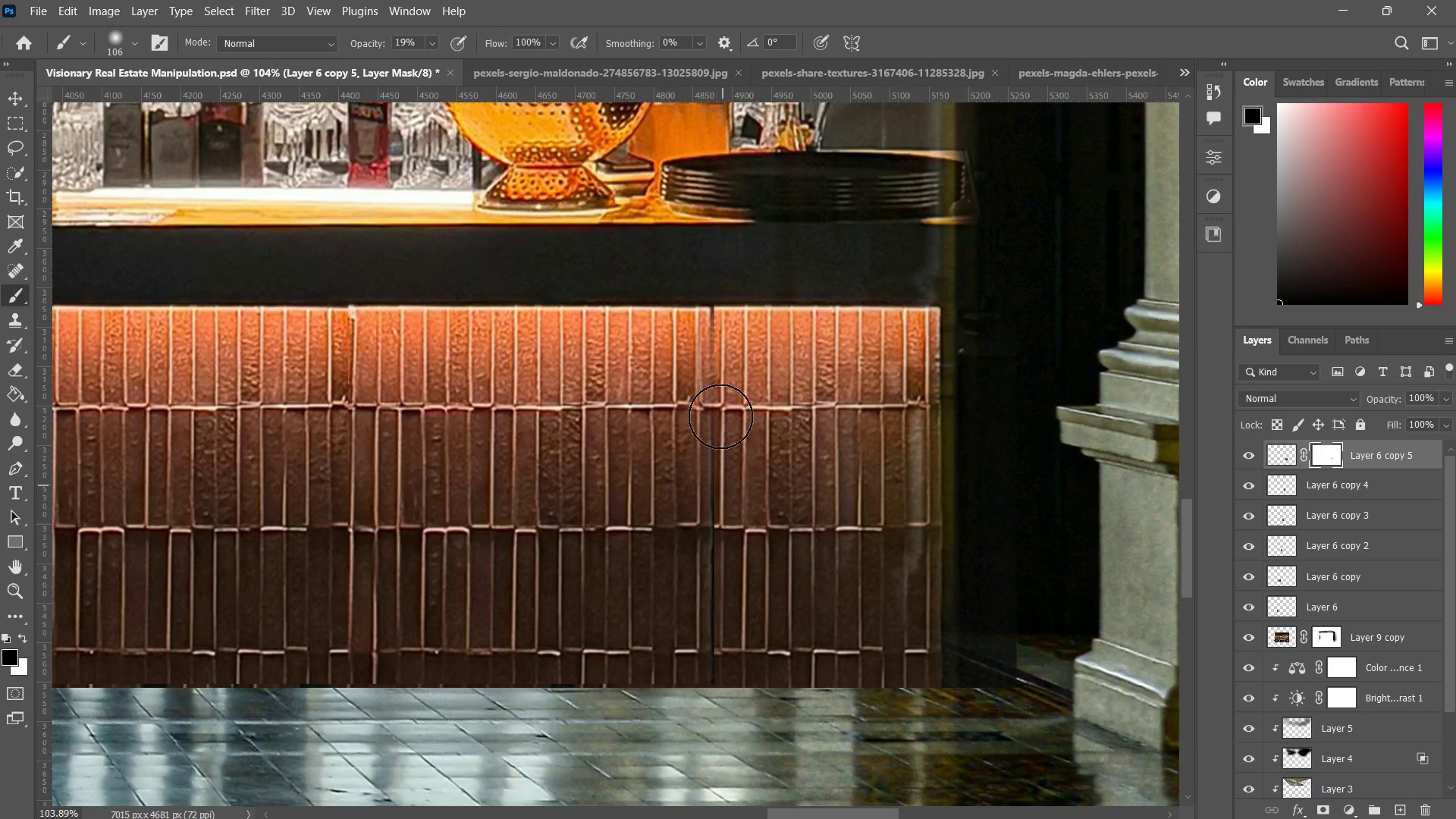 
left_click_drag(start_coordinate=[720, 416], to_coordinate=[729, 512])
 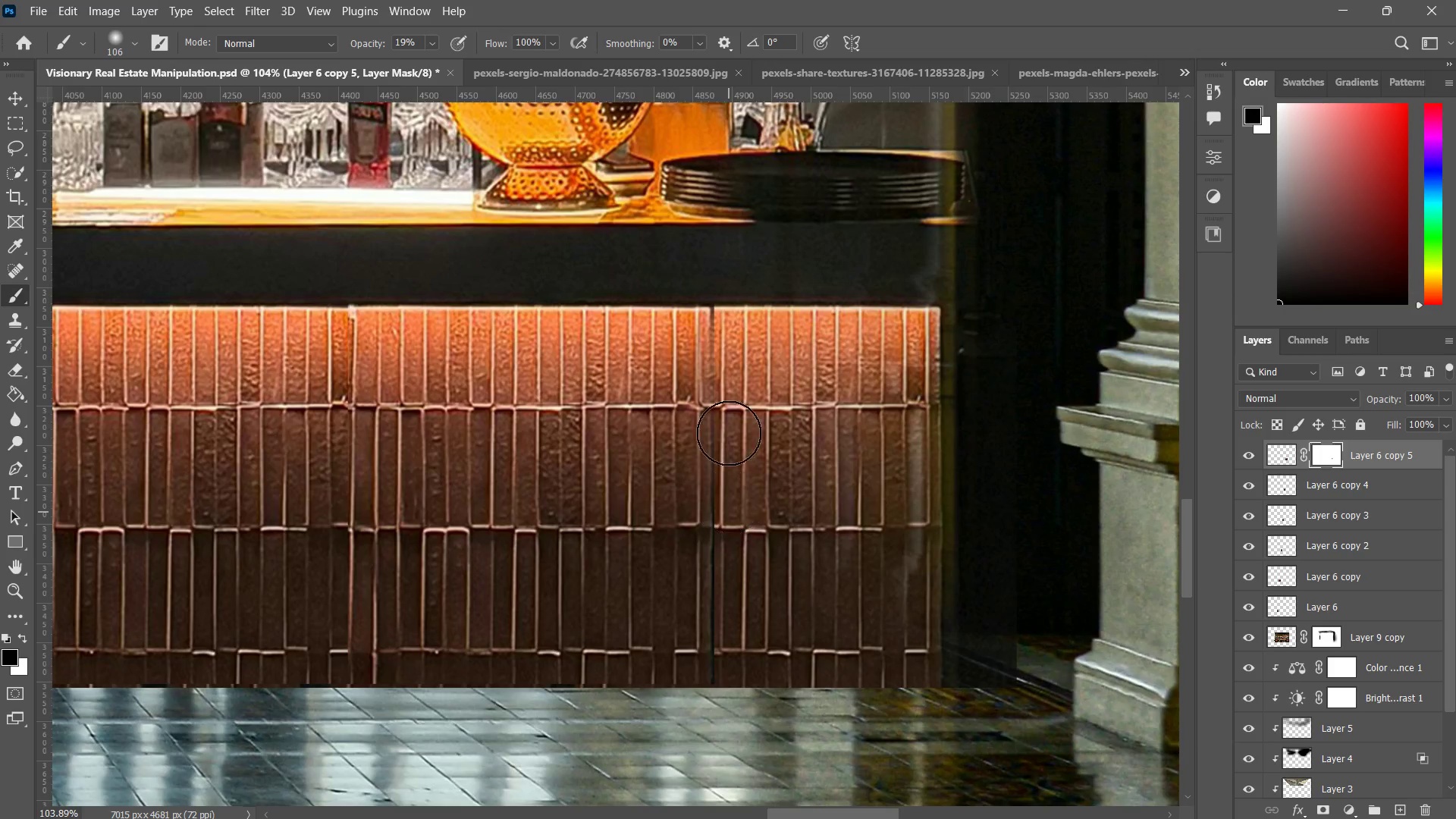 
left_click_drag(start_coordinate=[729, 433], to_coordinate=[729, 517])
 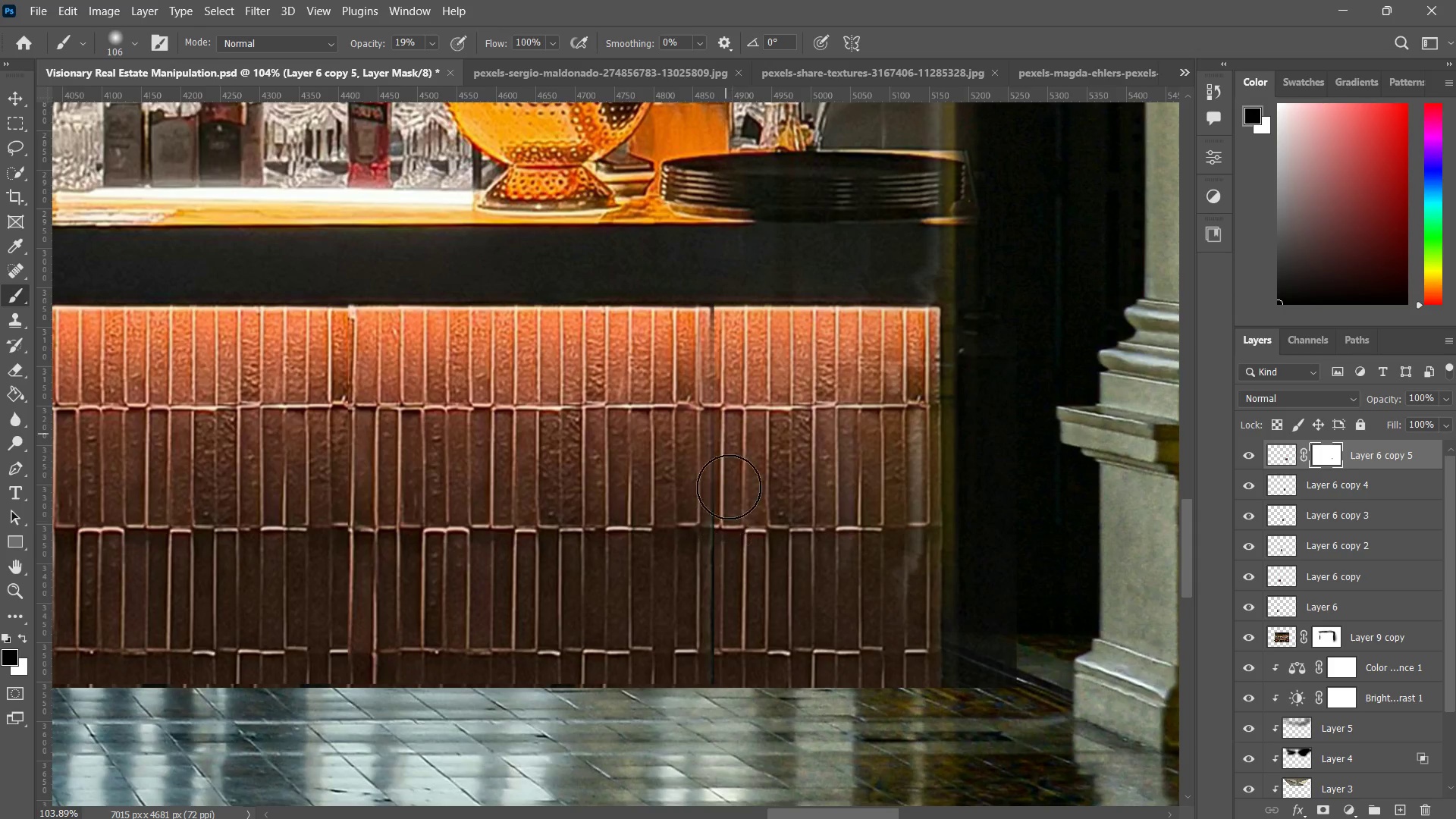 
left_click_drag(start_coordinate=[726, 431], to_coordinate=[729, 518])
 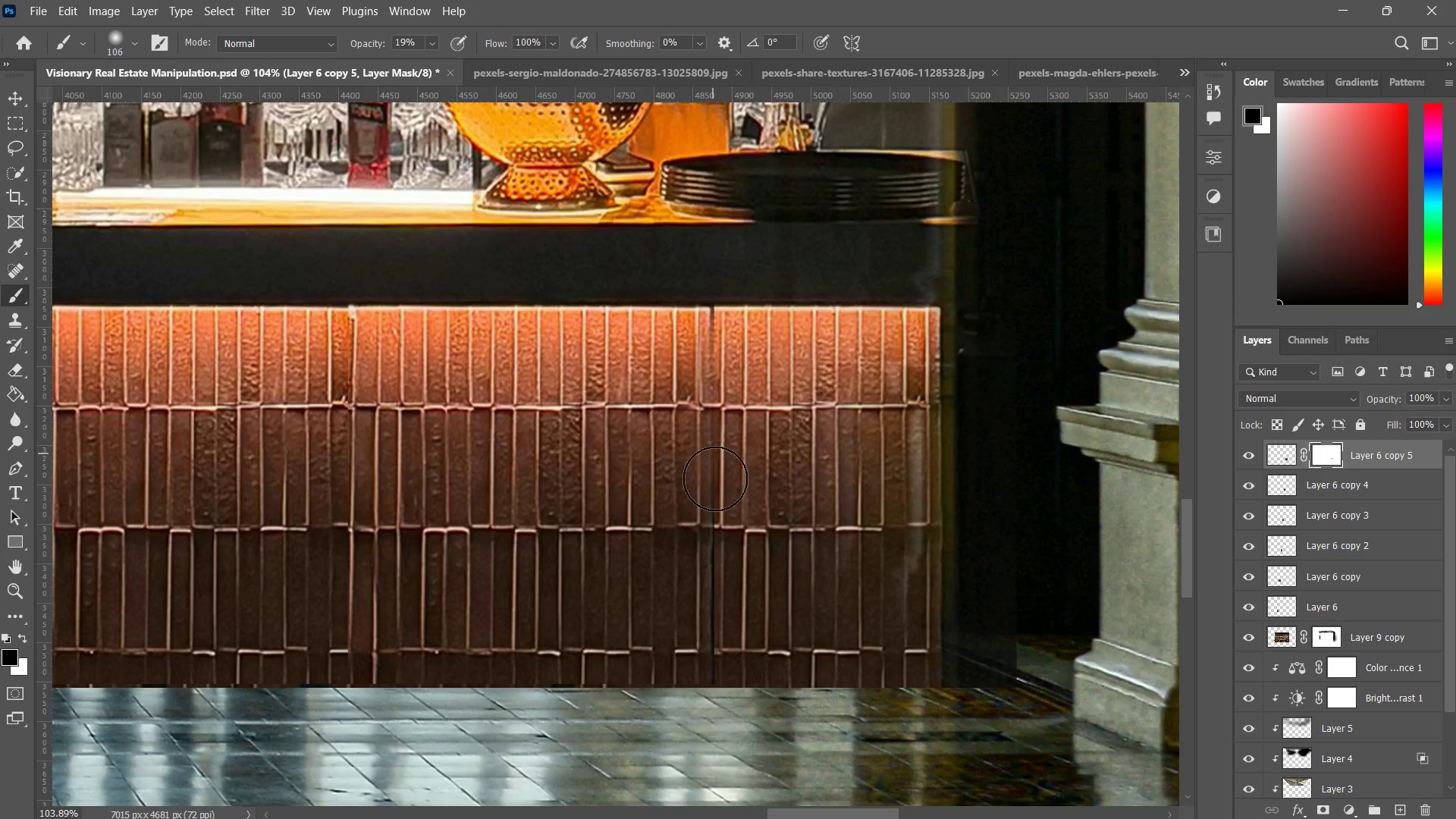 
left_click_drag(start_coordinate=[713, 444], to_coordinate=[717, 529])
 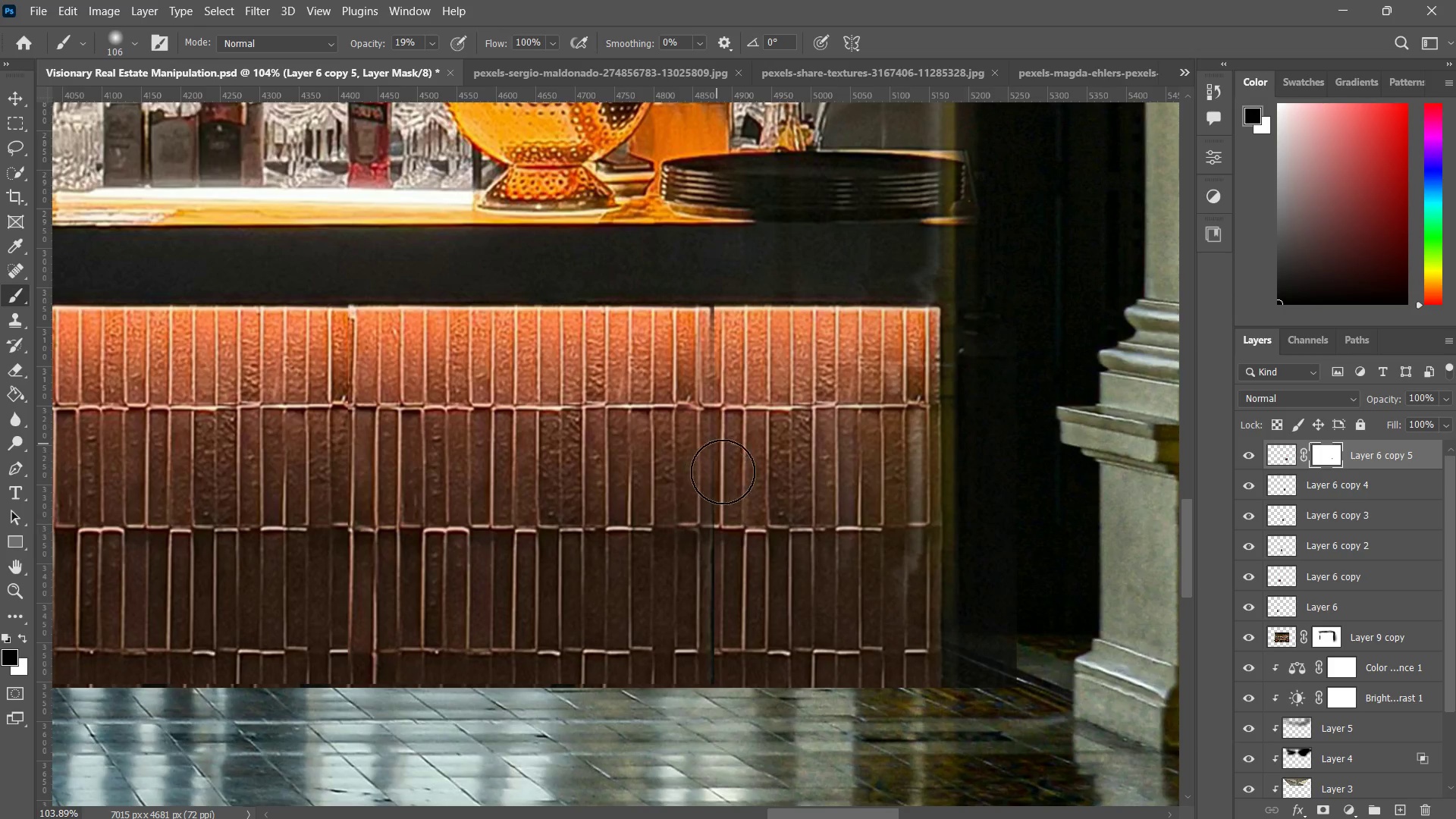 
left_click_drag(start_coordinate=[717, 447], to_coordinate=[730, 570])
 